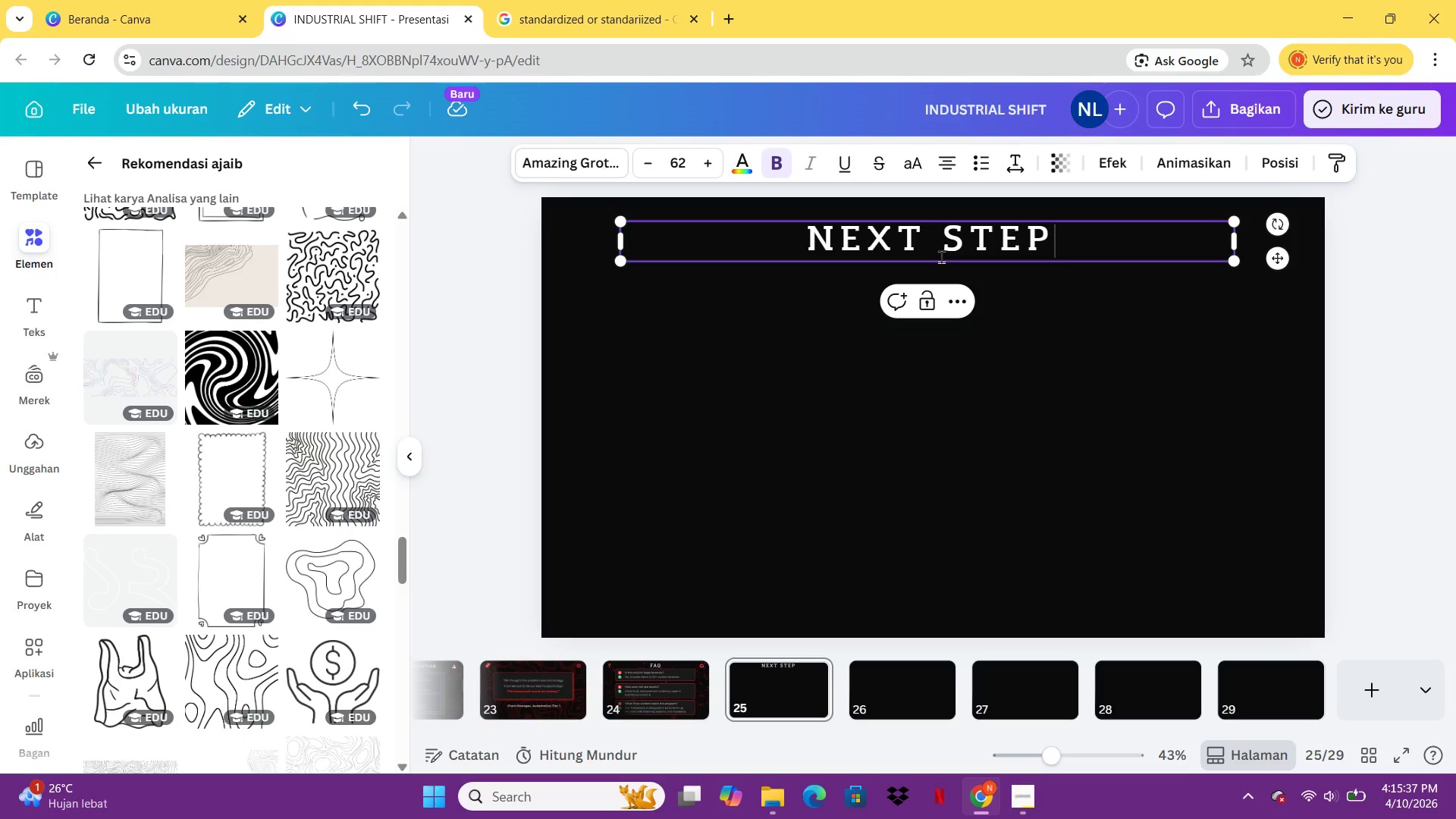 
left_click([24, 236])
 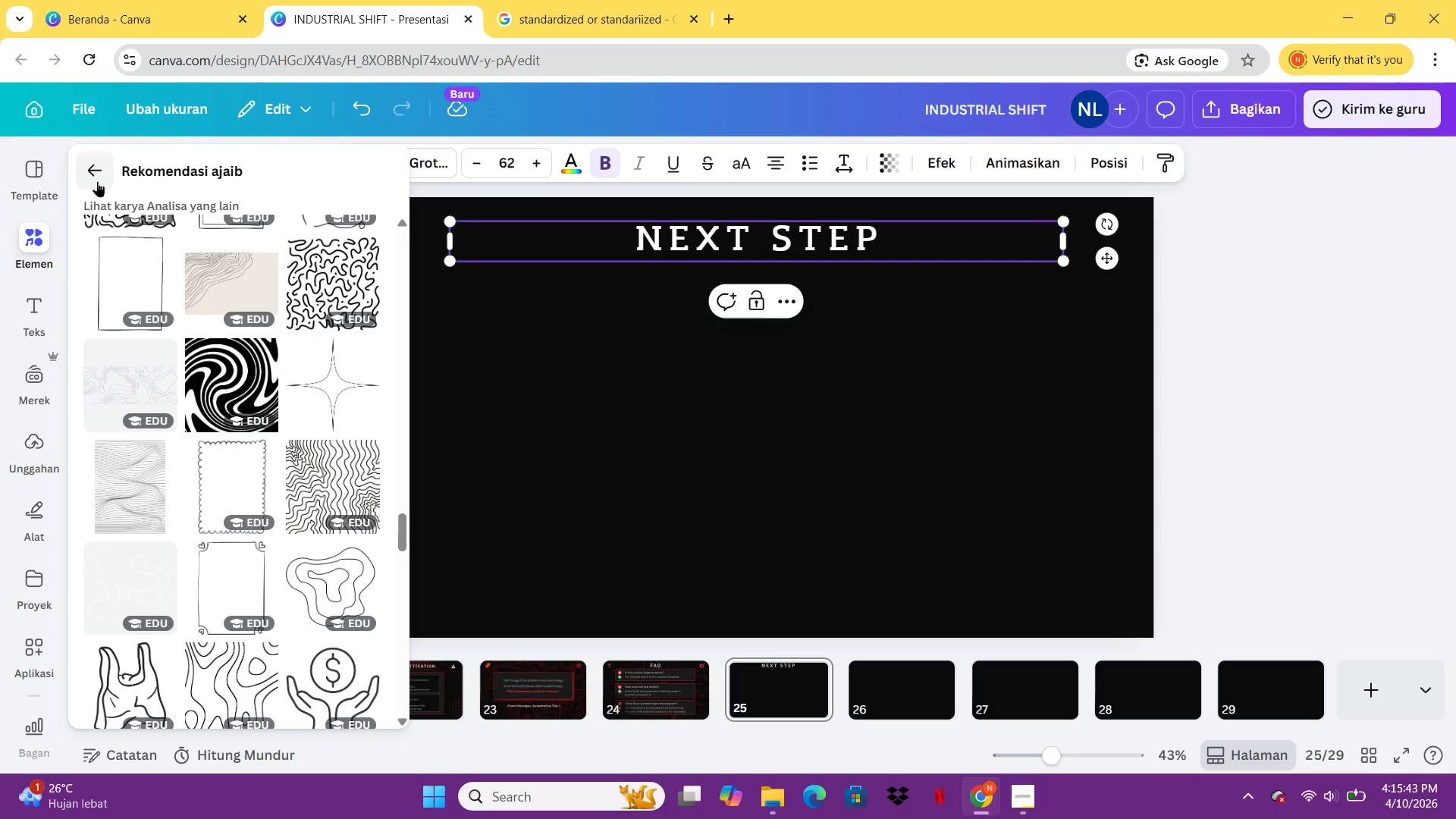 
left_click([97, 180])
 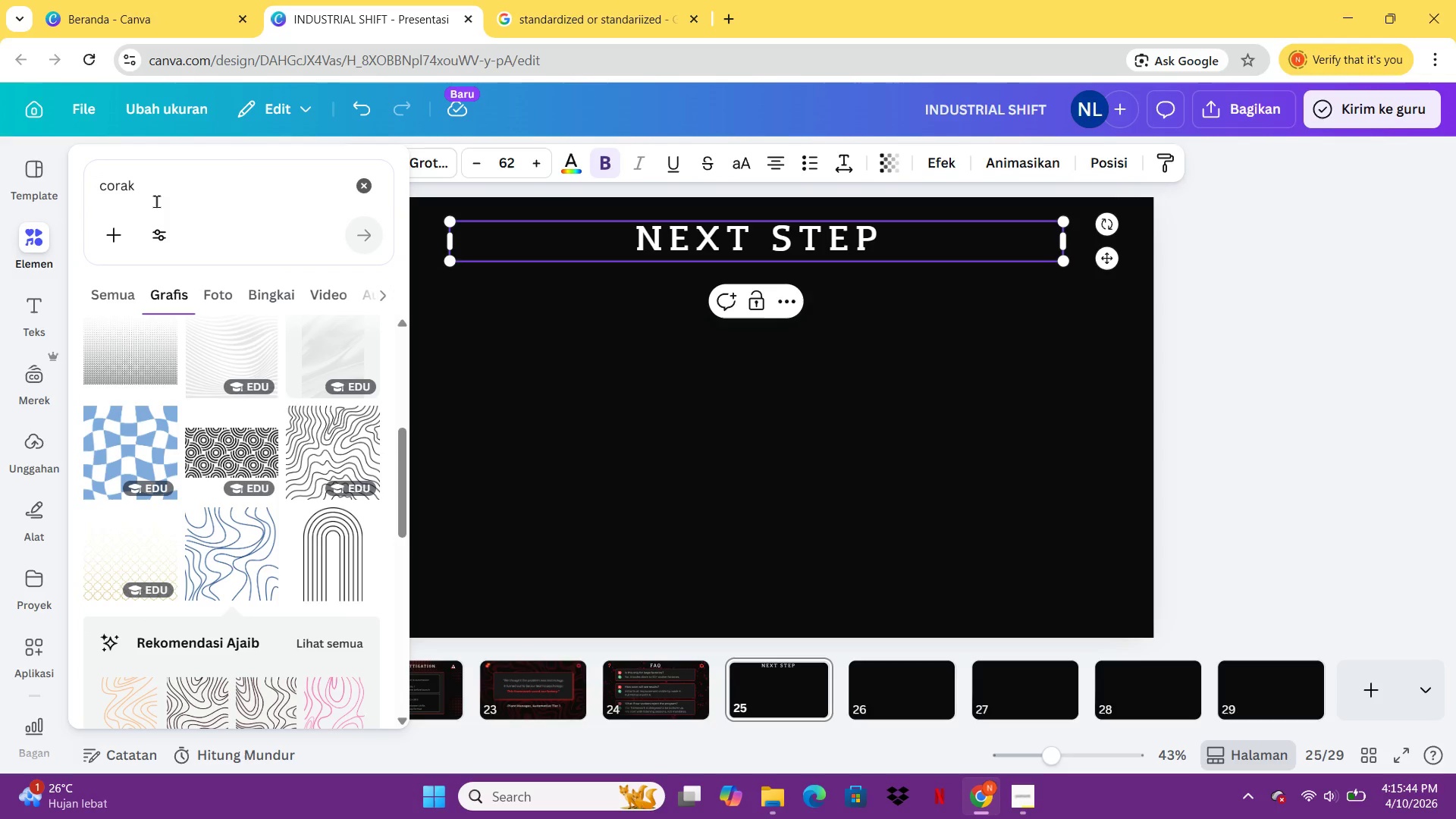 
left_click([156, 201])
 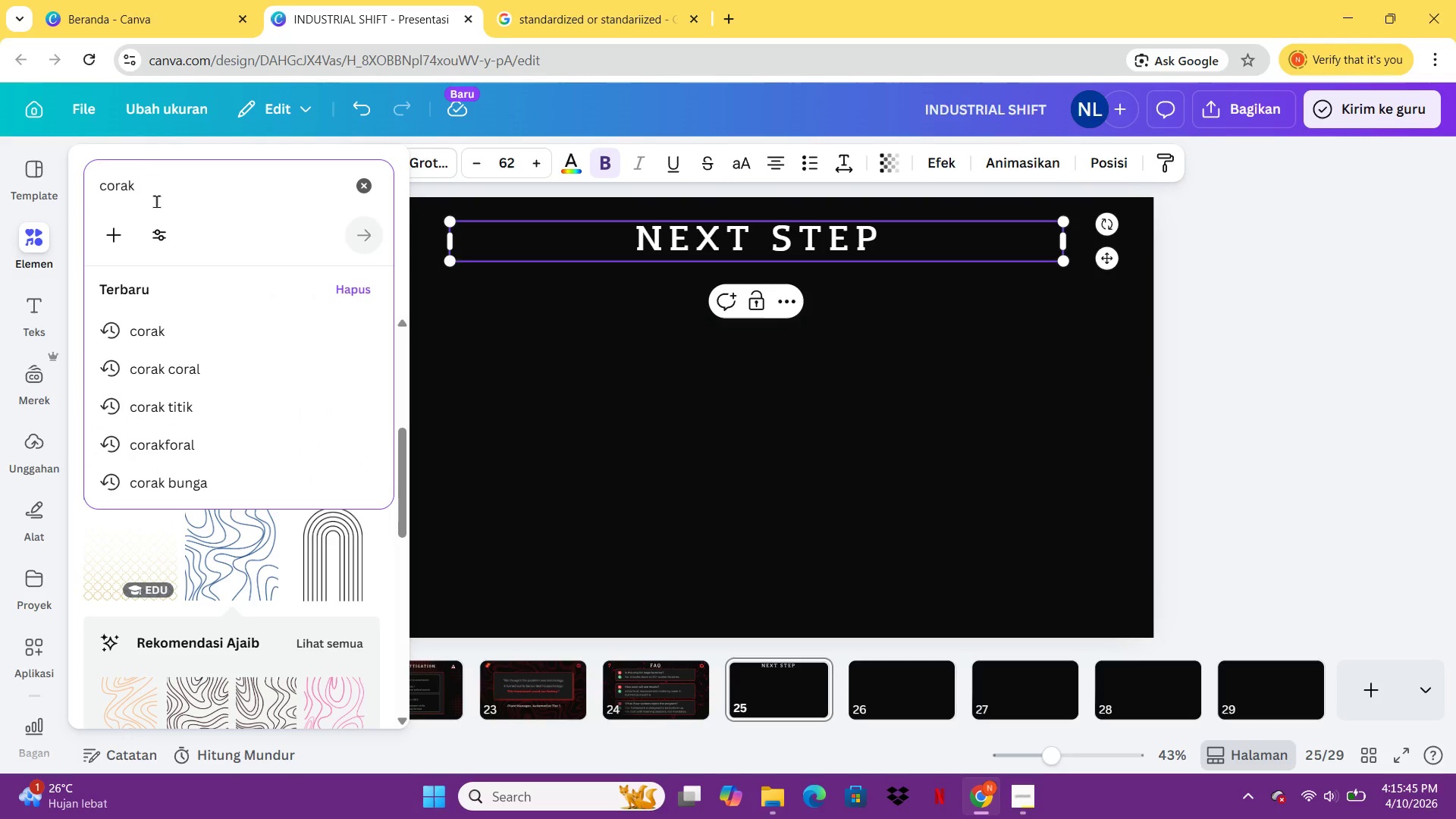 
key(Backspace)
key(Backspace)
key(Backspace)
key(Backspace)
key(Backspace)
key(Backspace)
type(ARAH )
 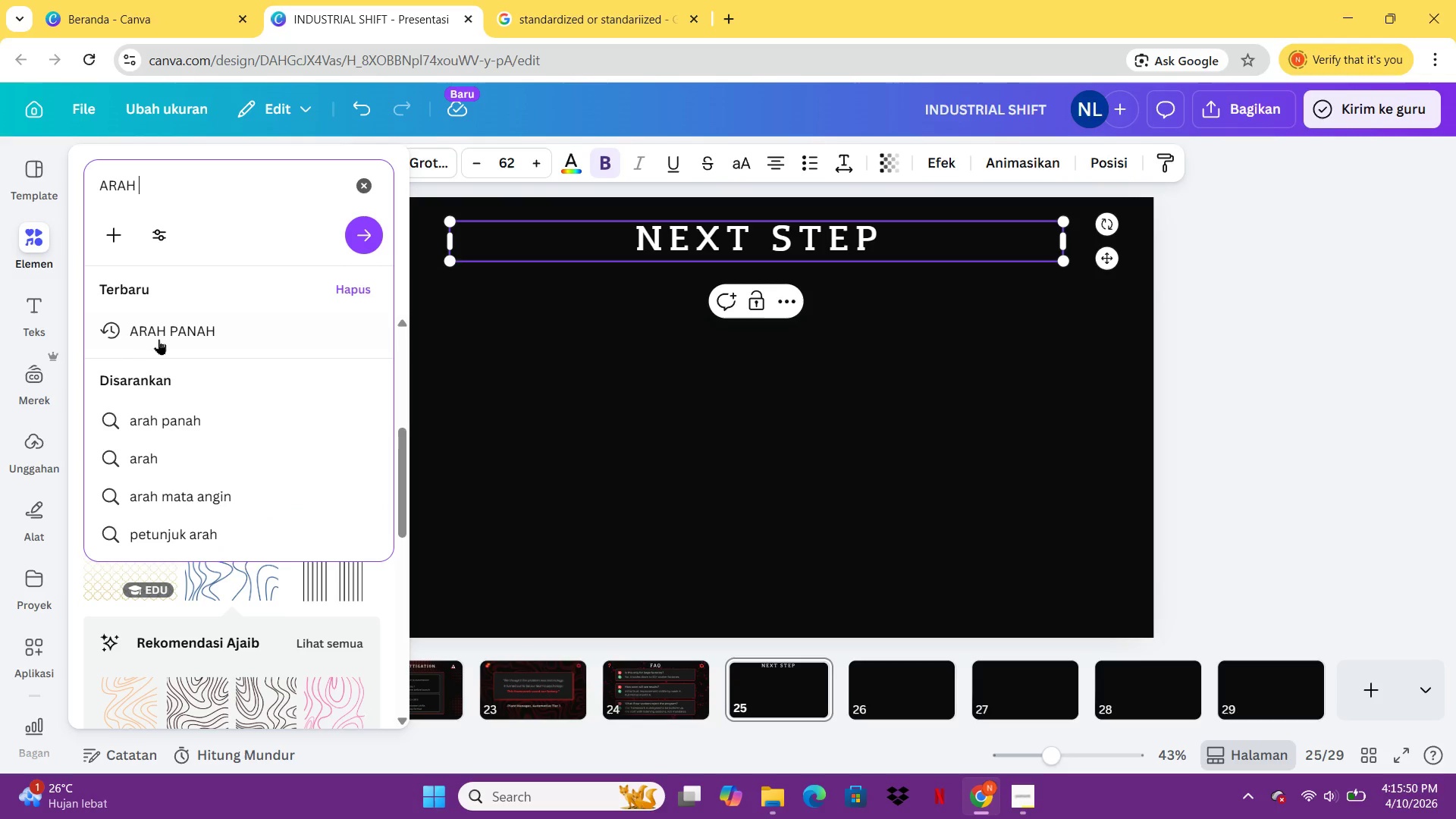 
left_click([162, 341])
 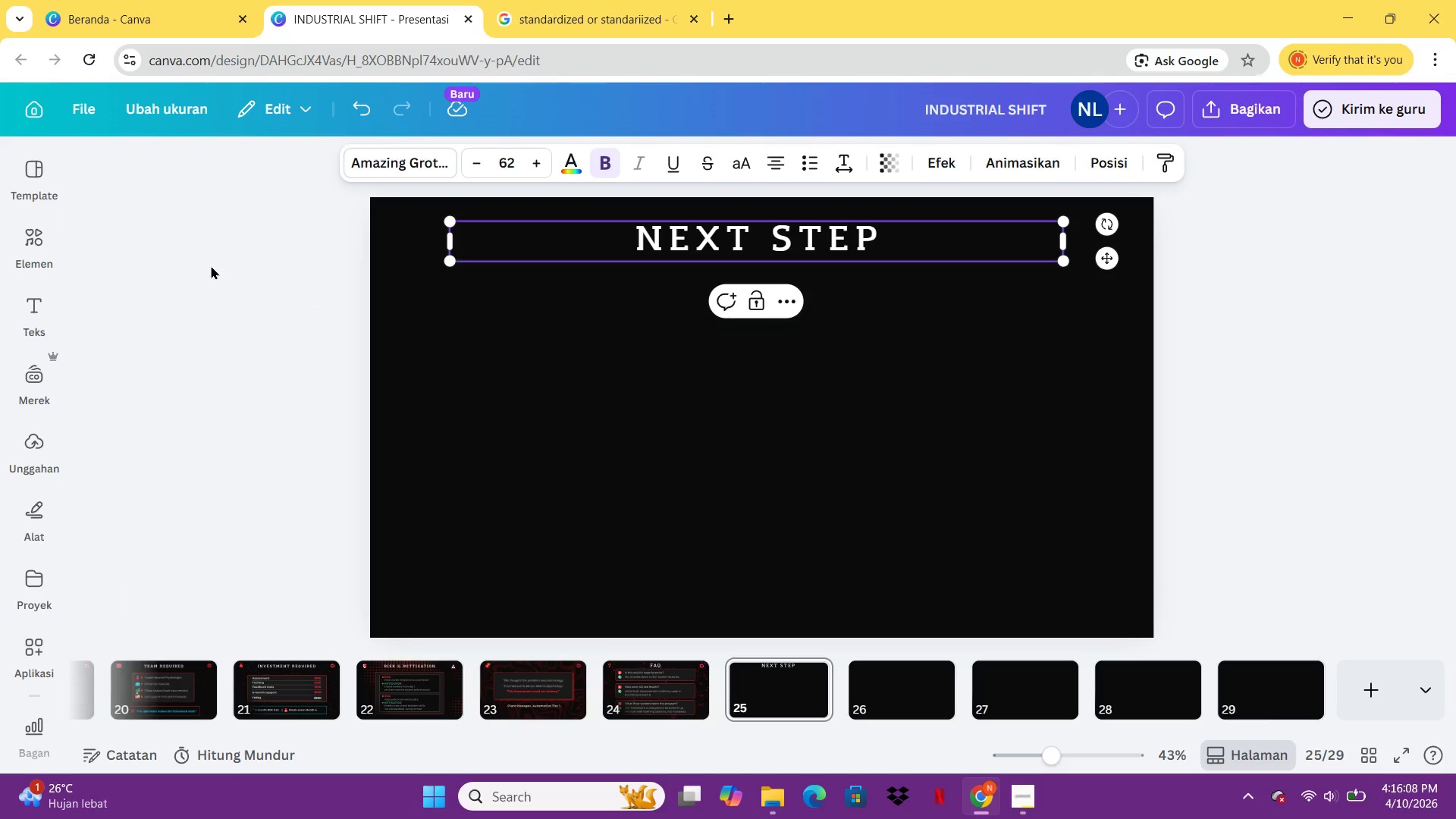 
wait(22.08)
 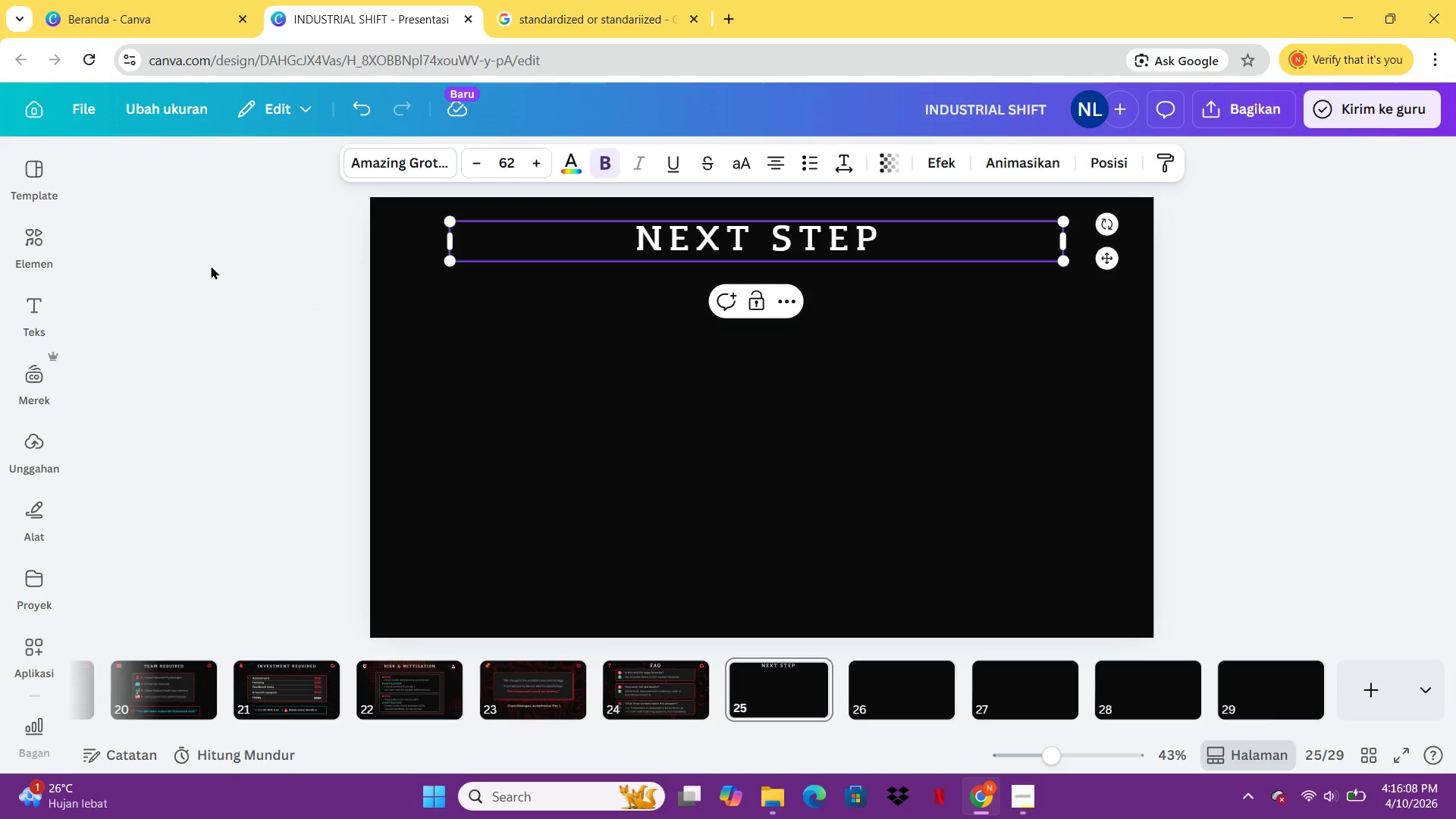 
left_click([36, 237])
 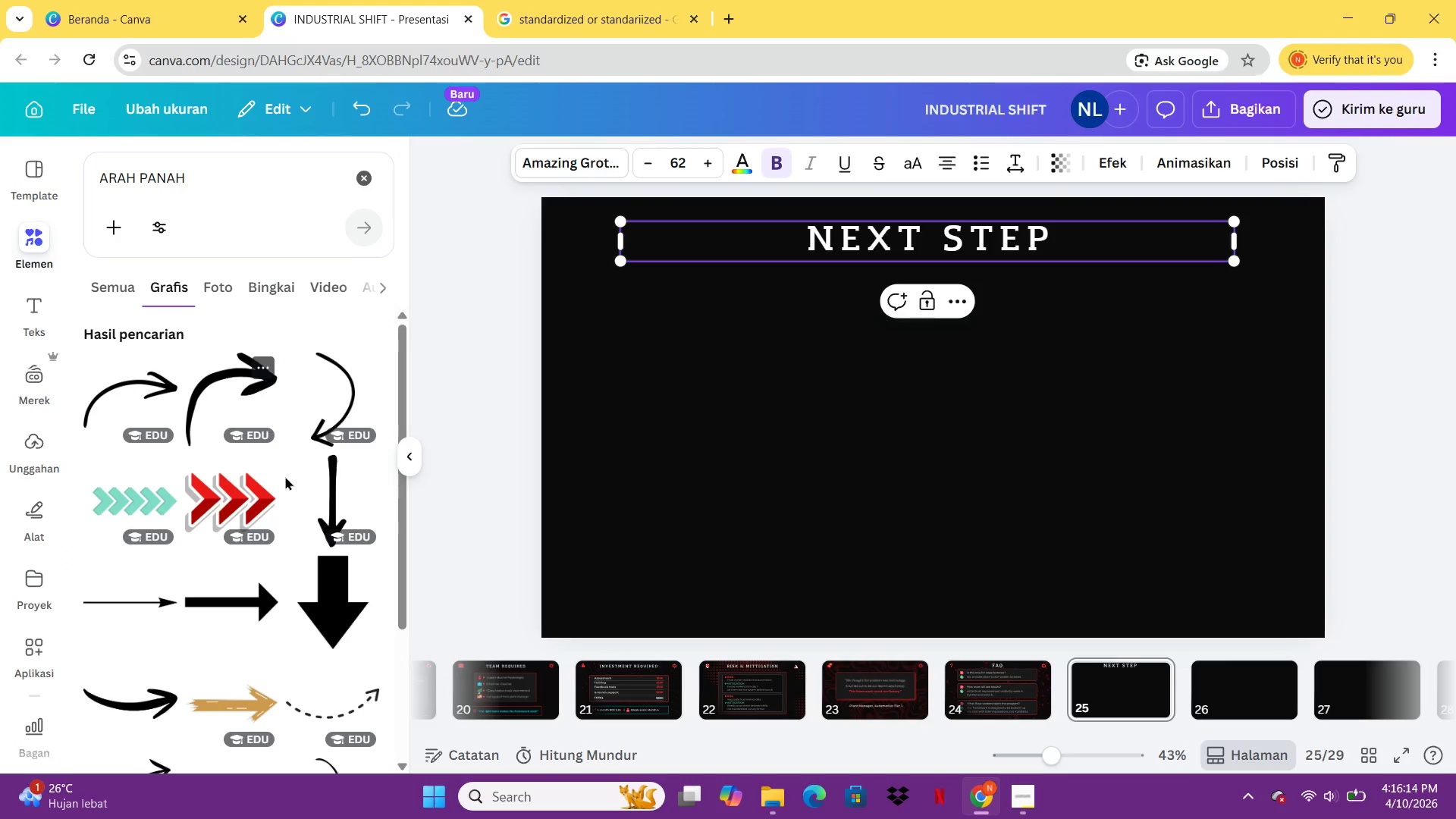 
left_click([336, 608])
 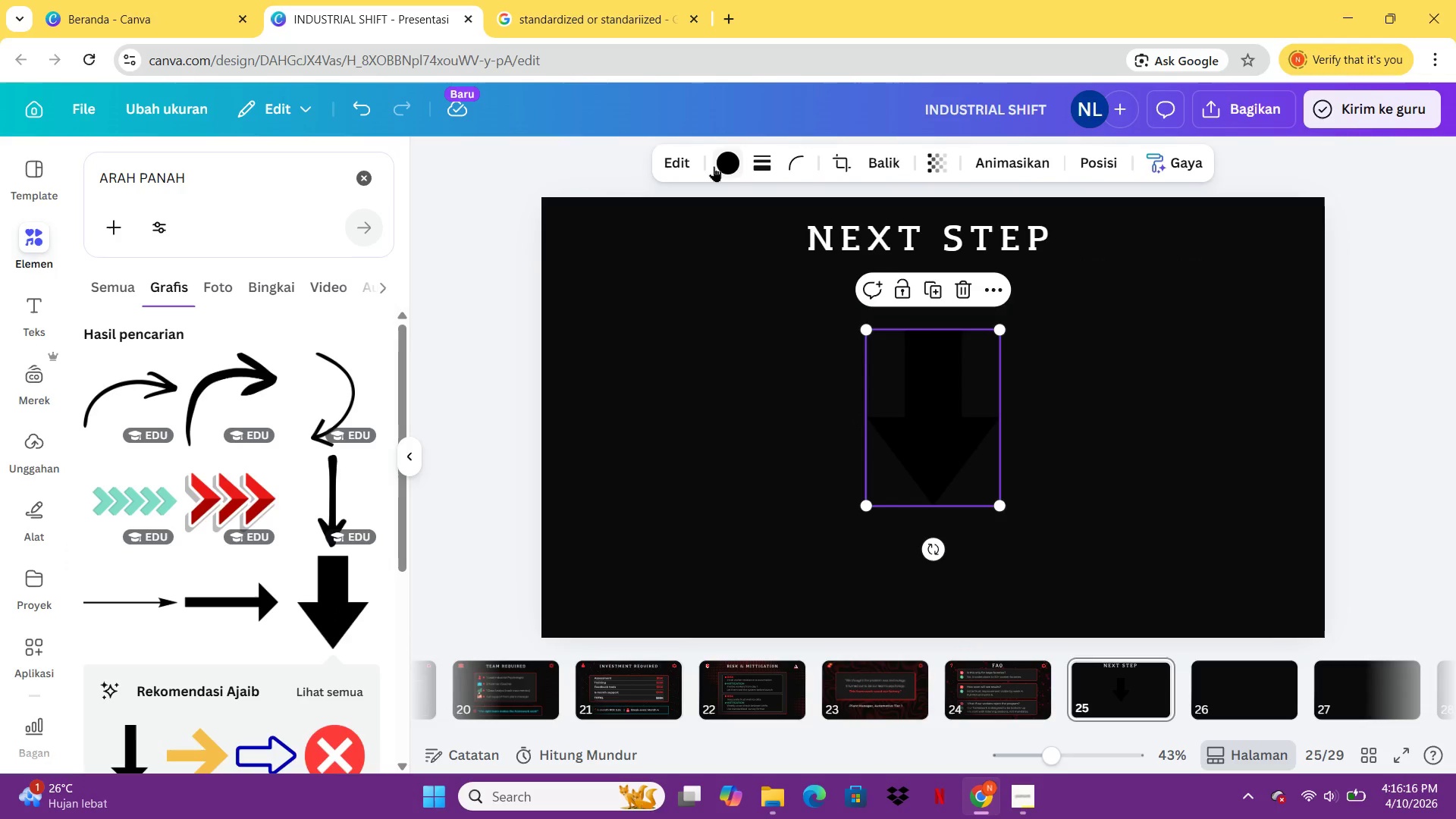 
left_click([714, 166])
 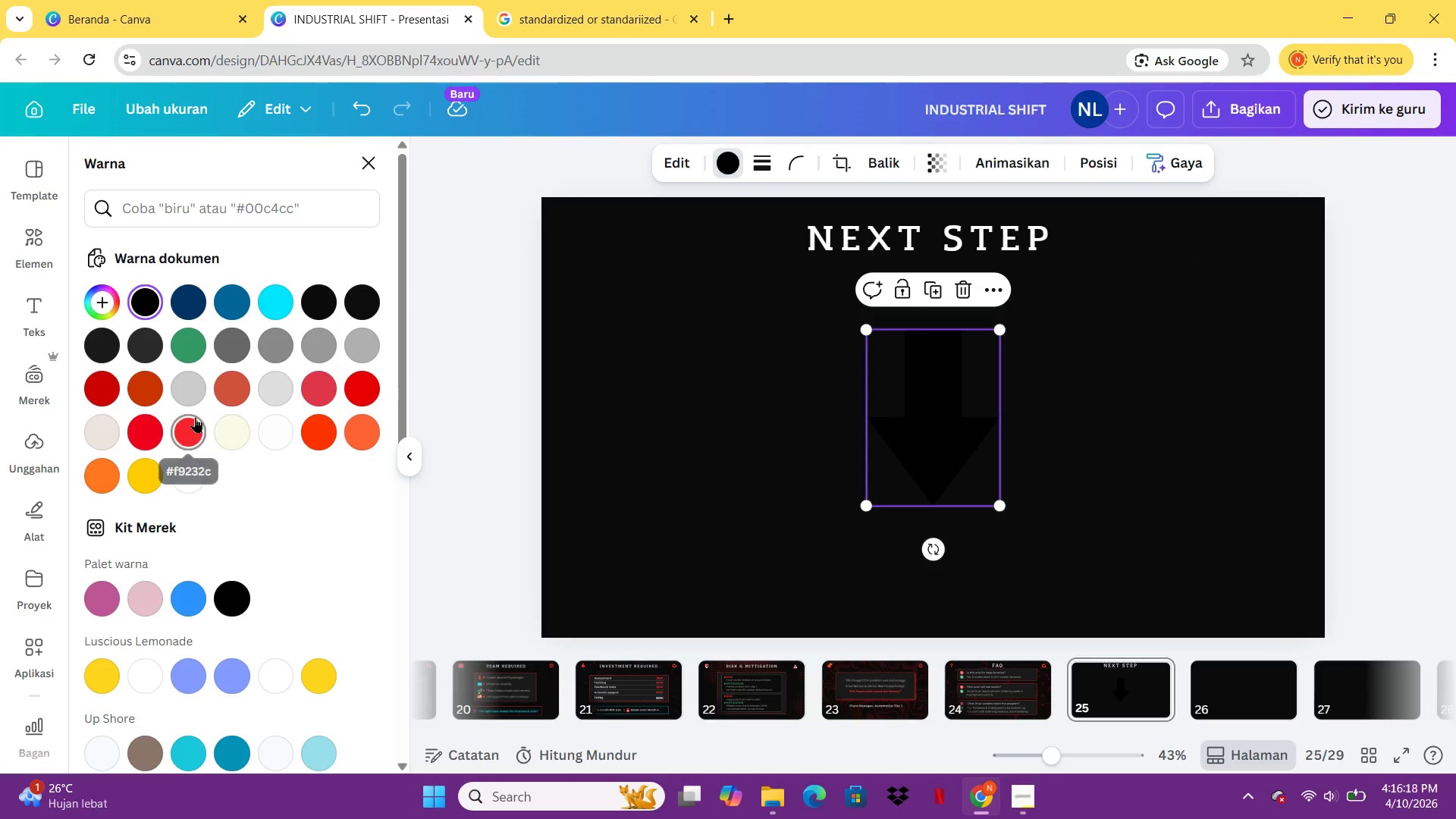 
left_click([195, 417])
 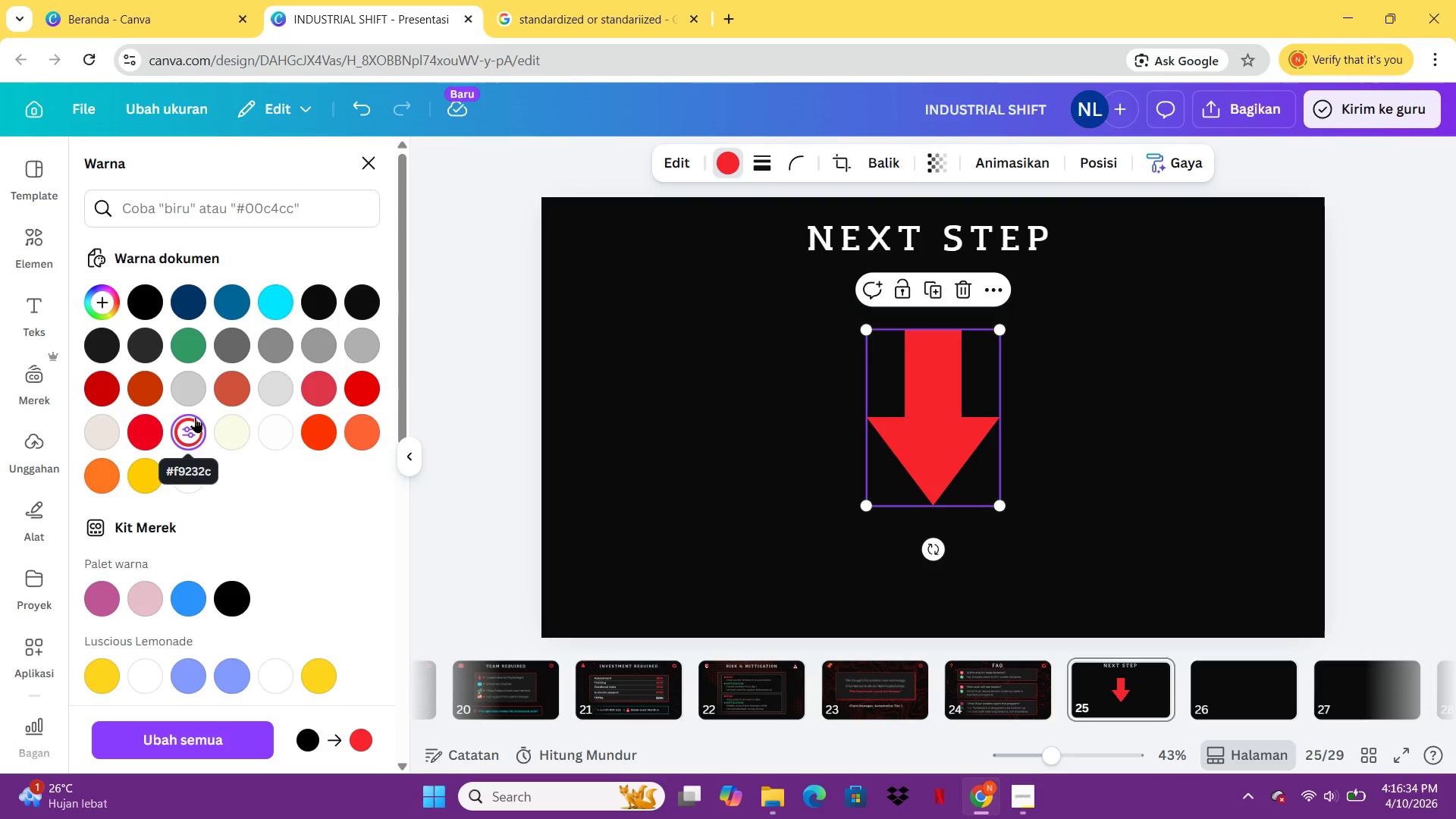 
wait(21.01)
 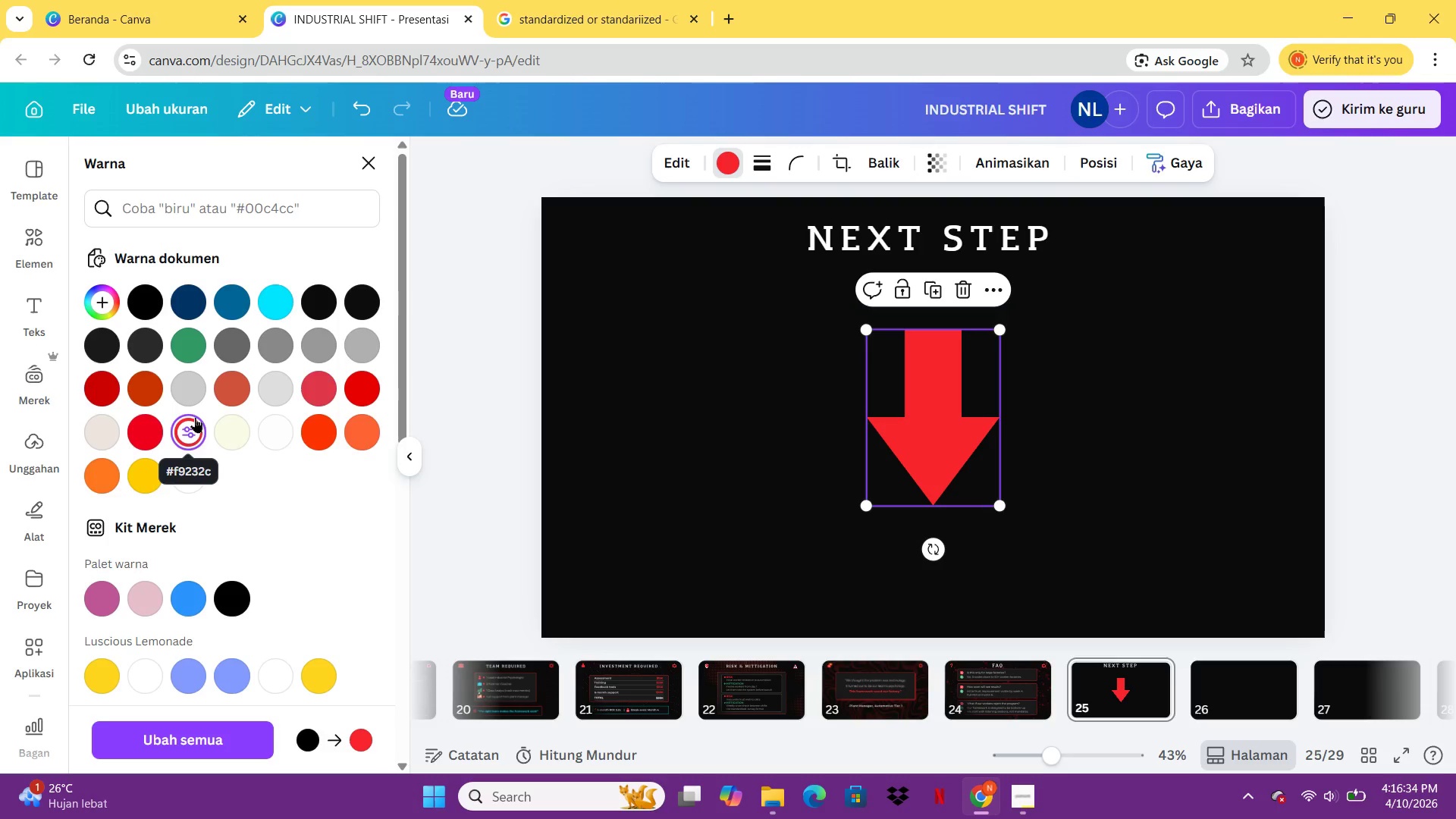 
left_click_drag(start_coordinate=[927, 550], to_coordinate=[1056, 425])
 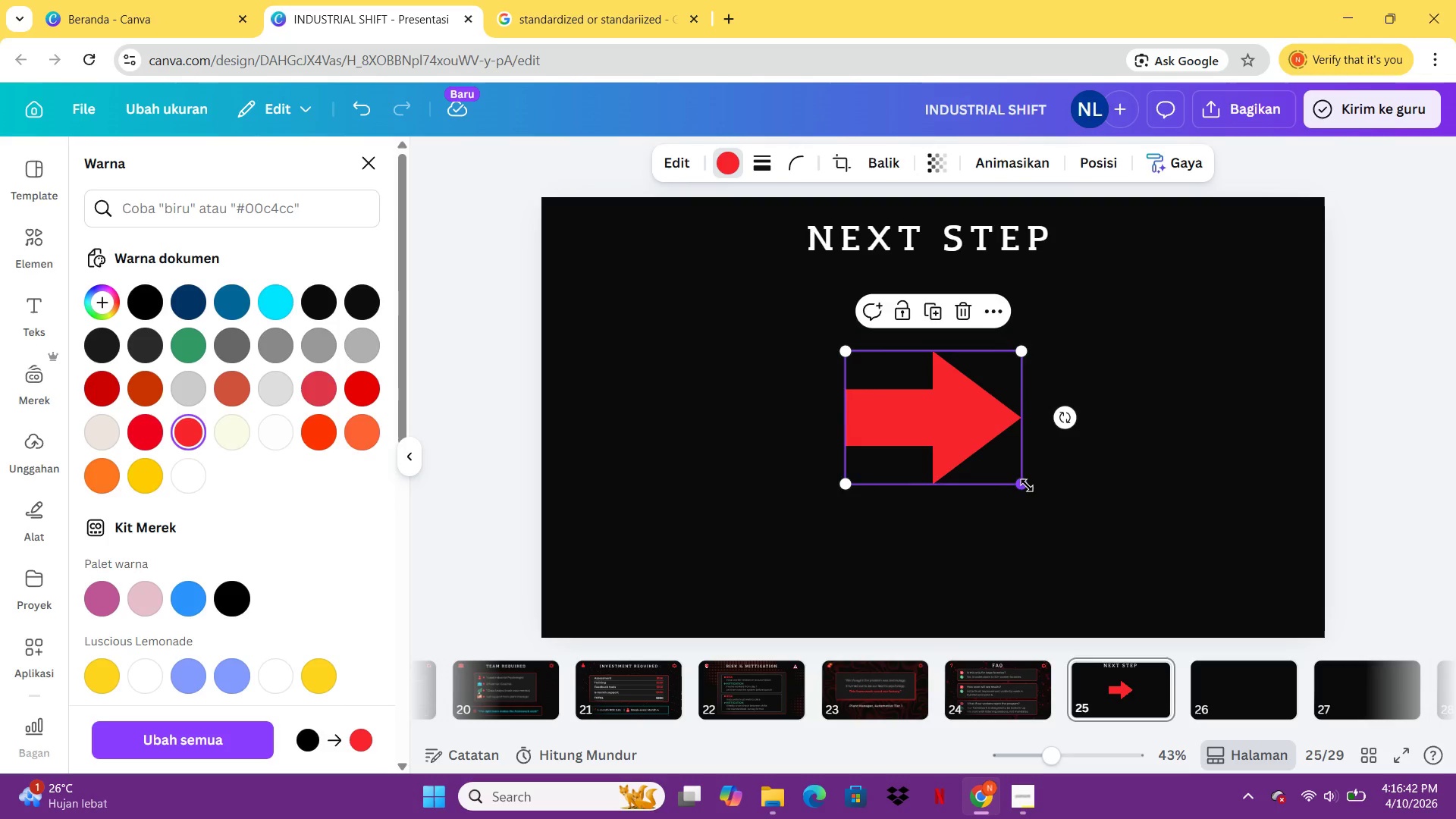 
left_click_drag(start_coordinate=[1027, 485], to_coordinate=[893, 398])
 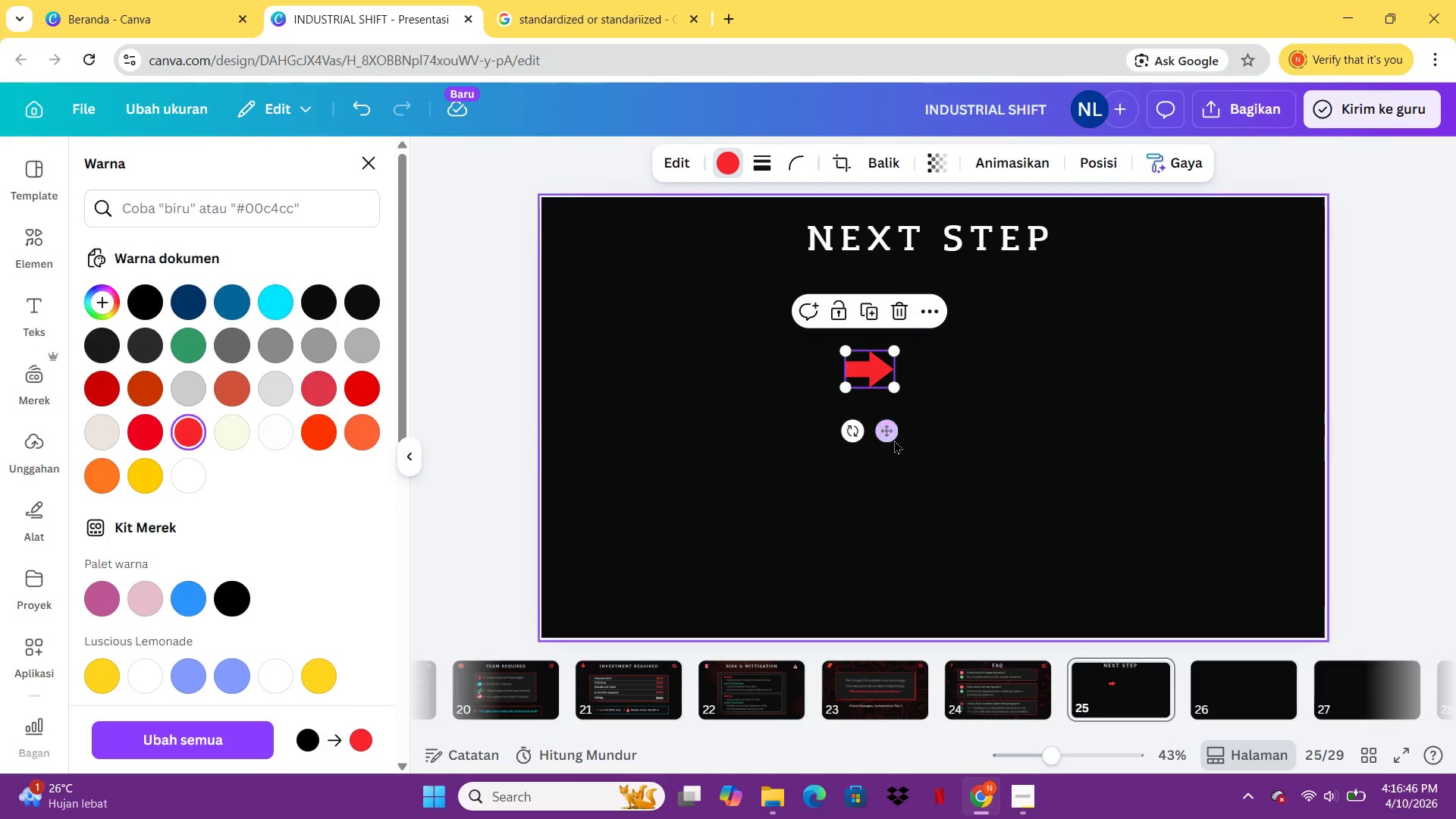 
left_click_drag(start_coordinate=[894, 440], to_coordinate=[757, 355])
 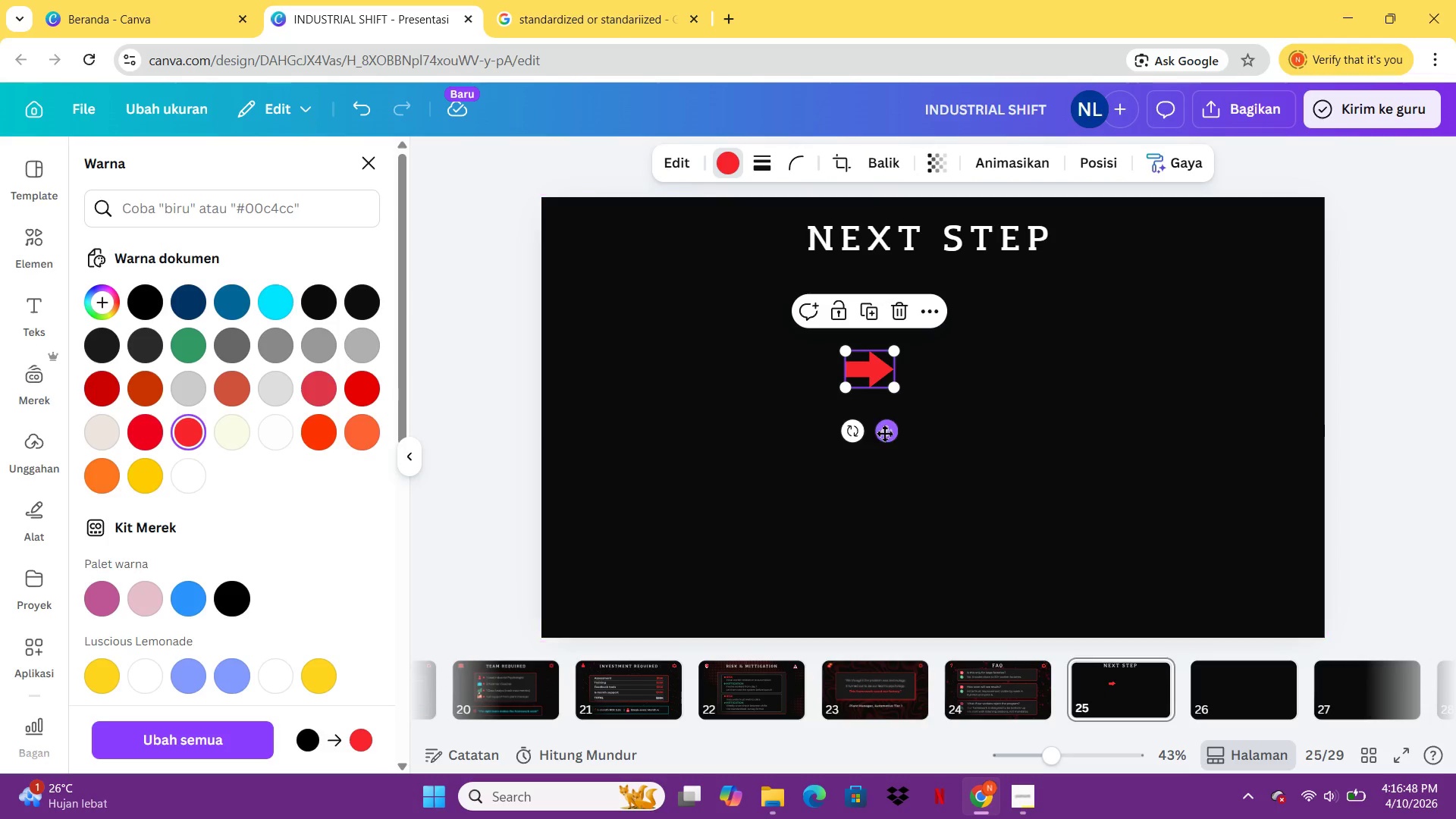 
left_click_drag(start_coordinate=[886, 433], to_coordinate=[631, 311])
 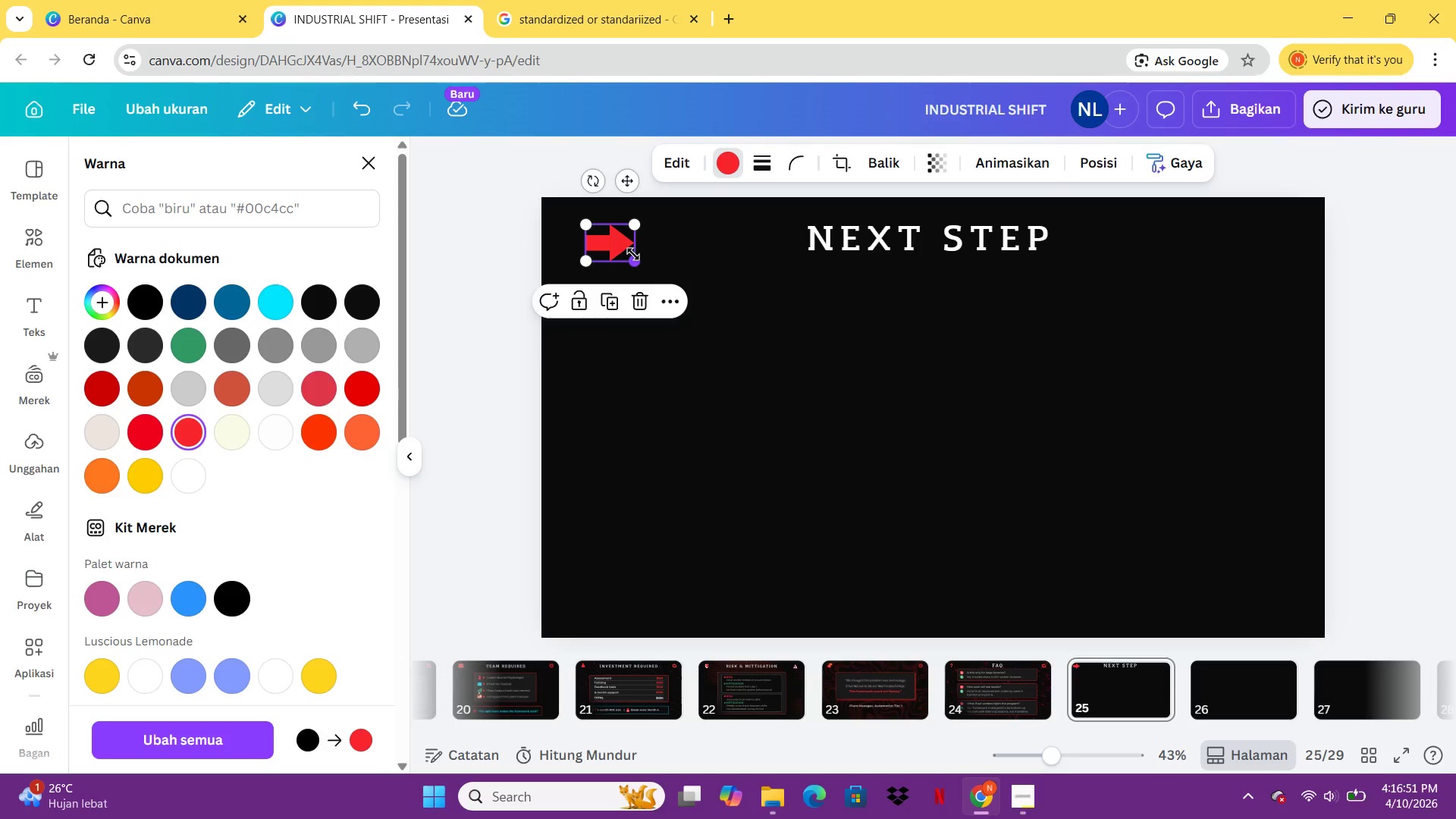 
left_click_drag(start_coordinate=[633, 254], to_coordinate=[629, 247])
 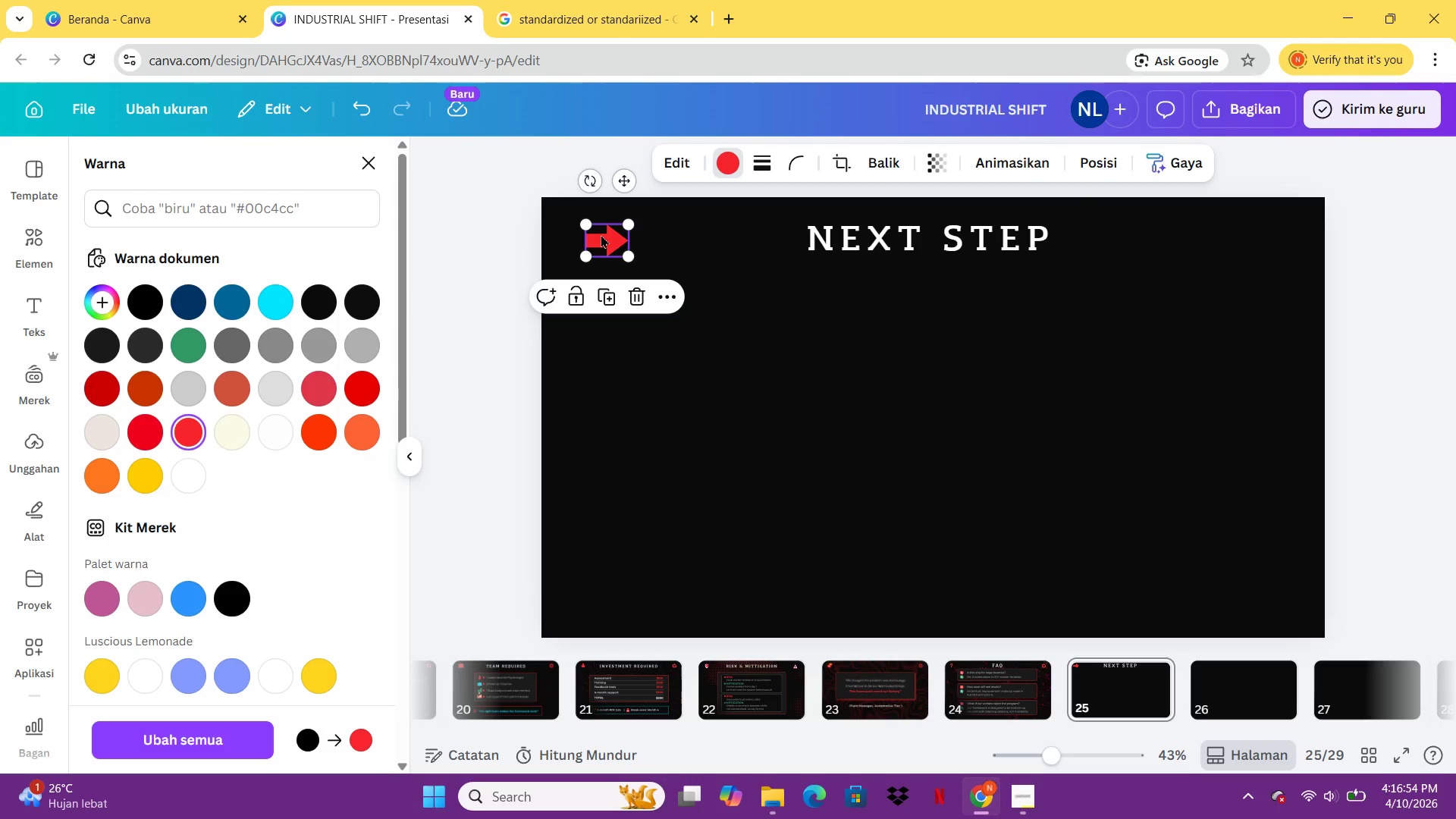 
left_click_drag(start_coordinate=[601, 234], to_coordinate=[606, 231])
 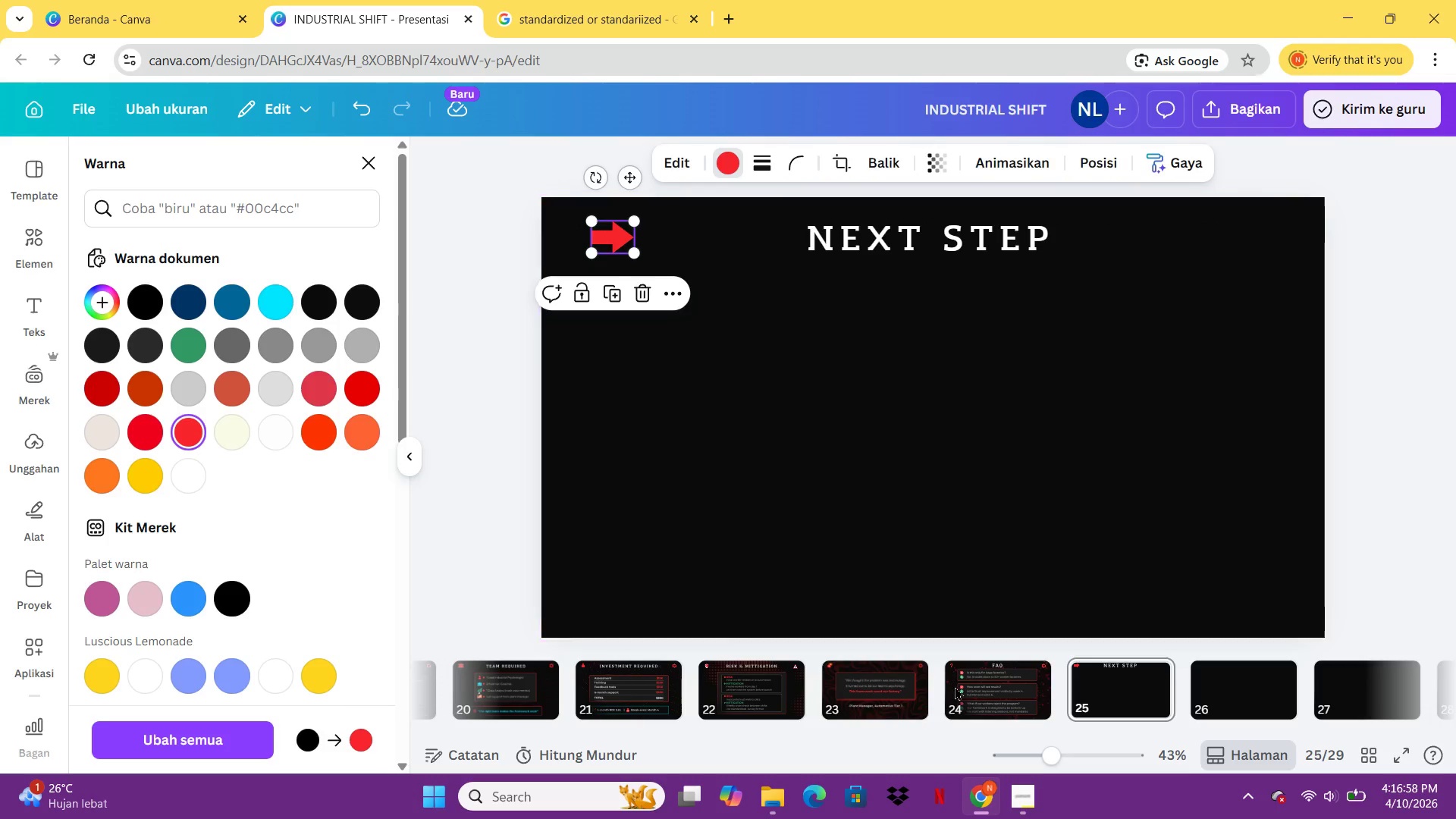 
left_click([1031, 701])
 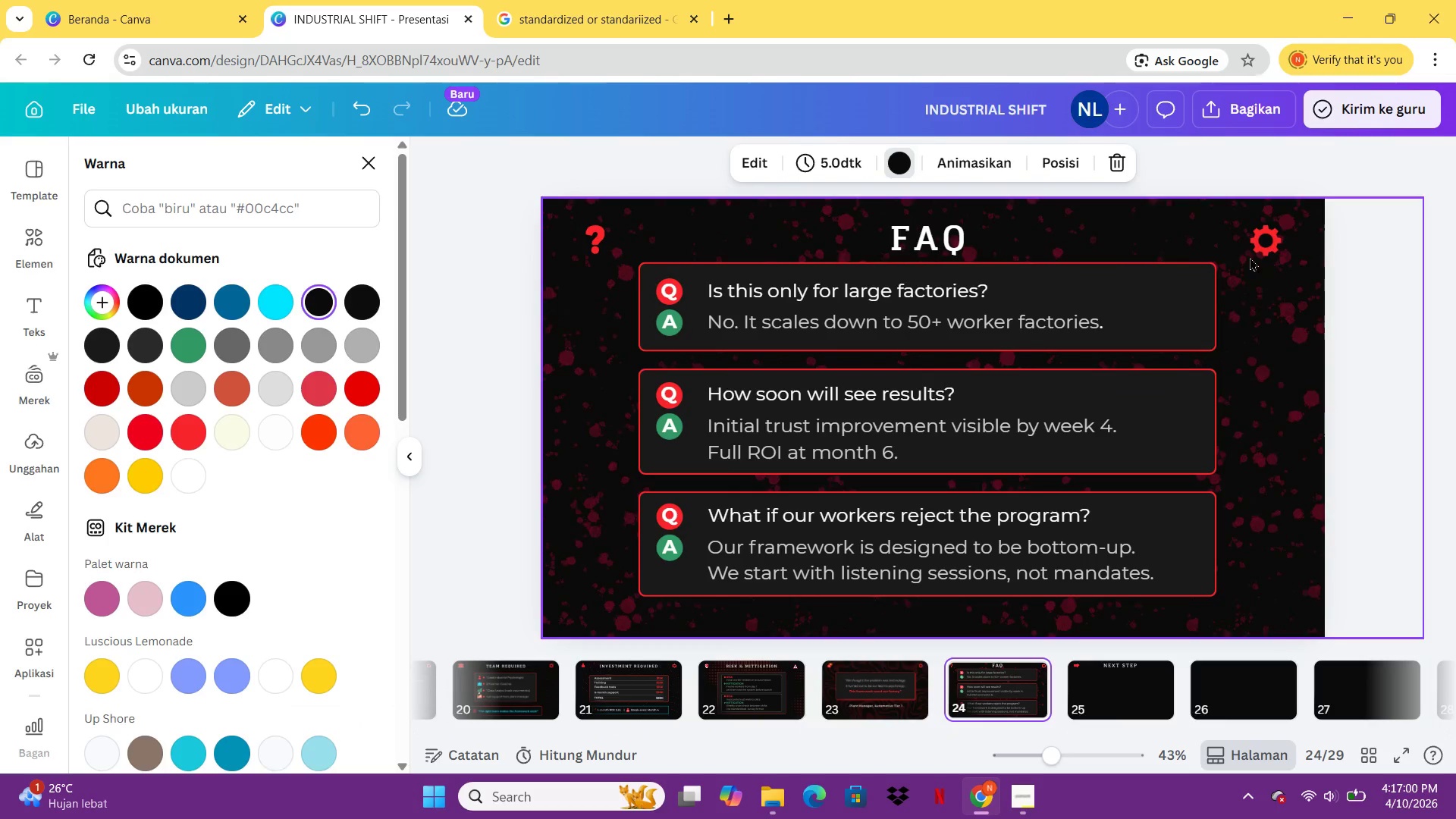 
left_click([1257, 252])
 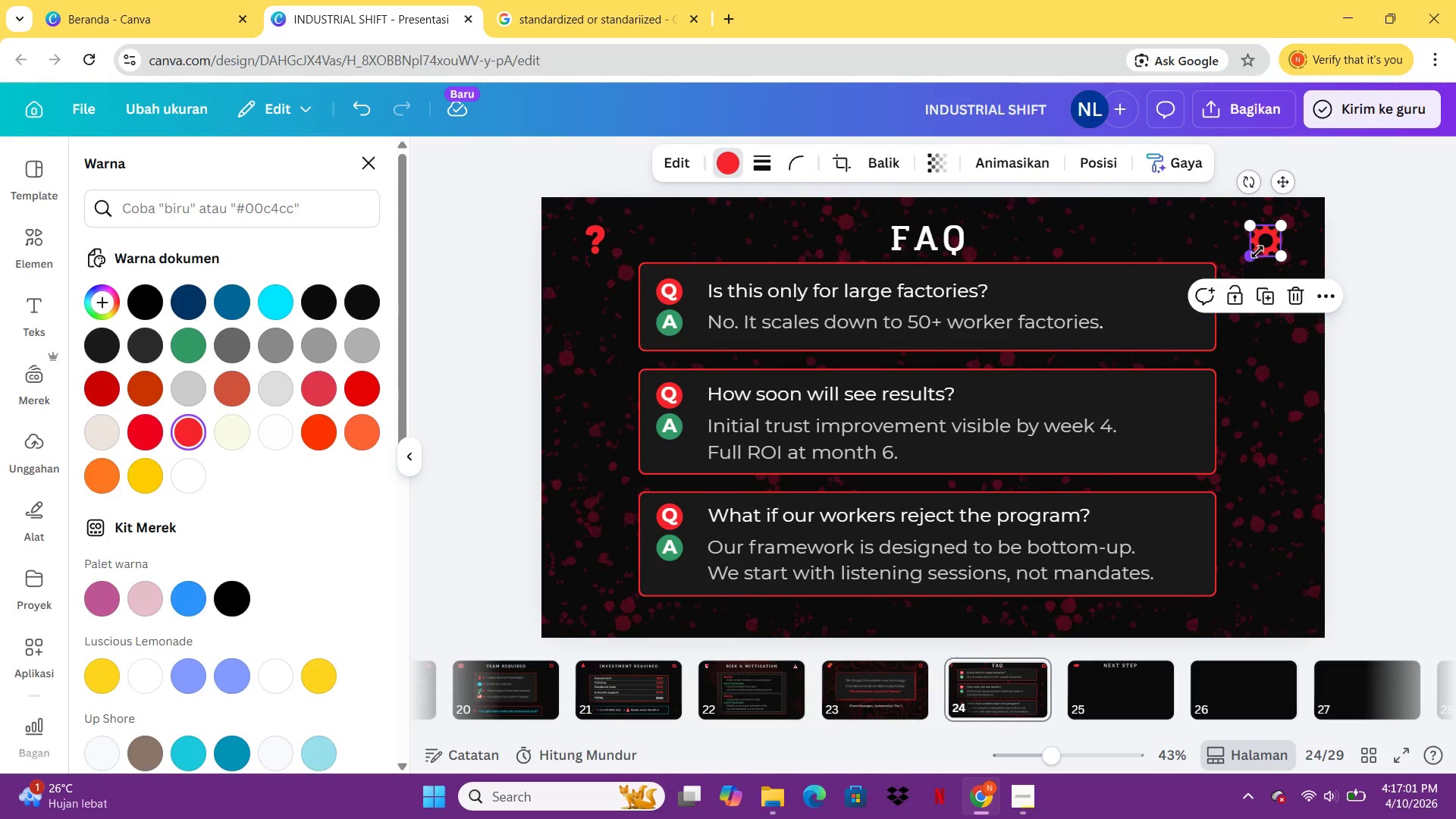 
key(Control+C)
 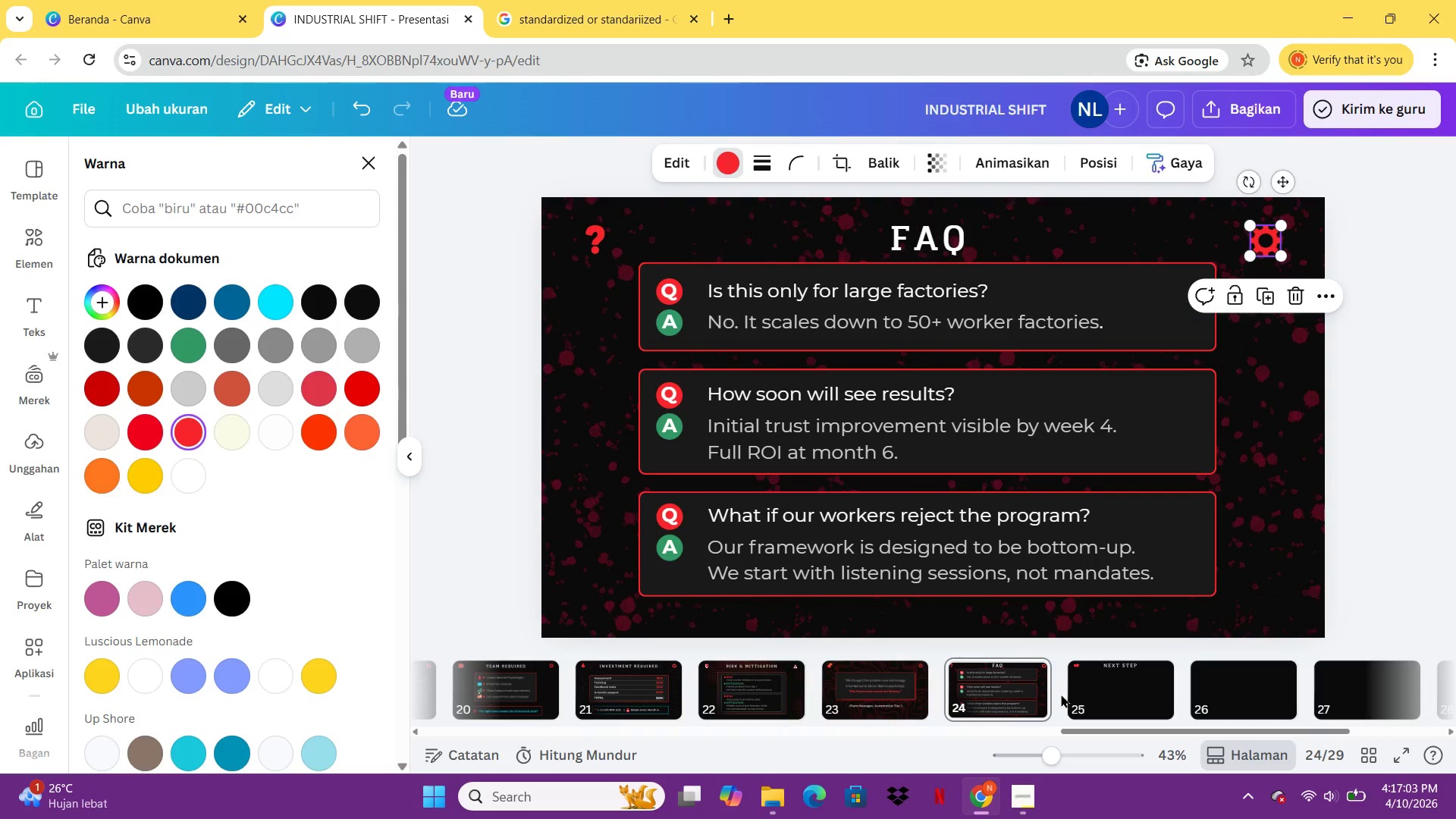 
left_click([1082, 686])
 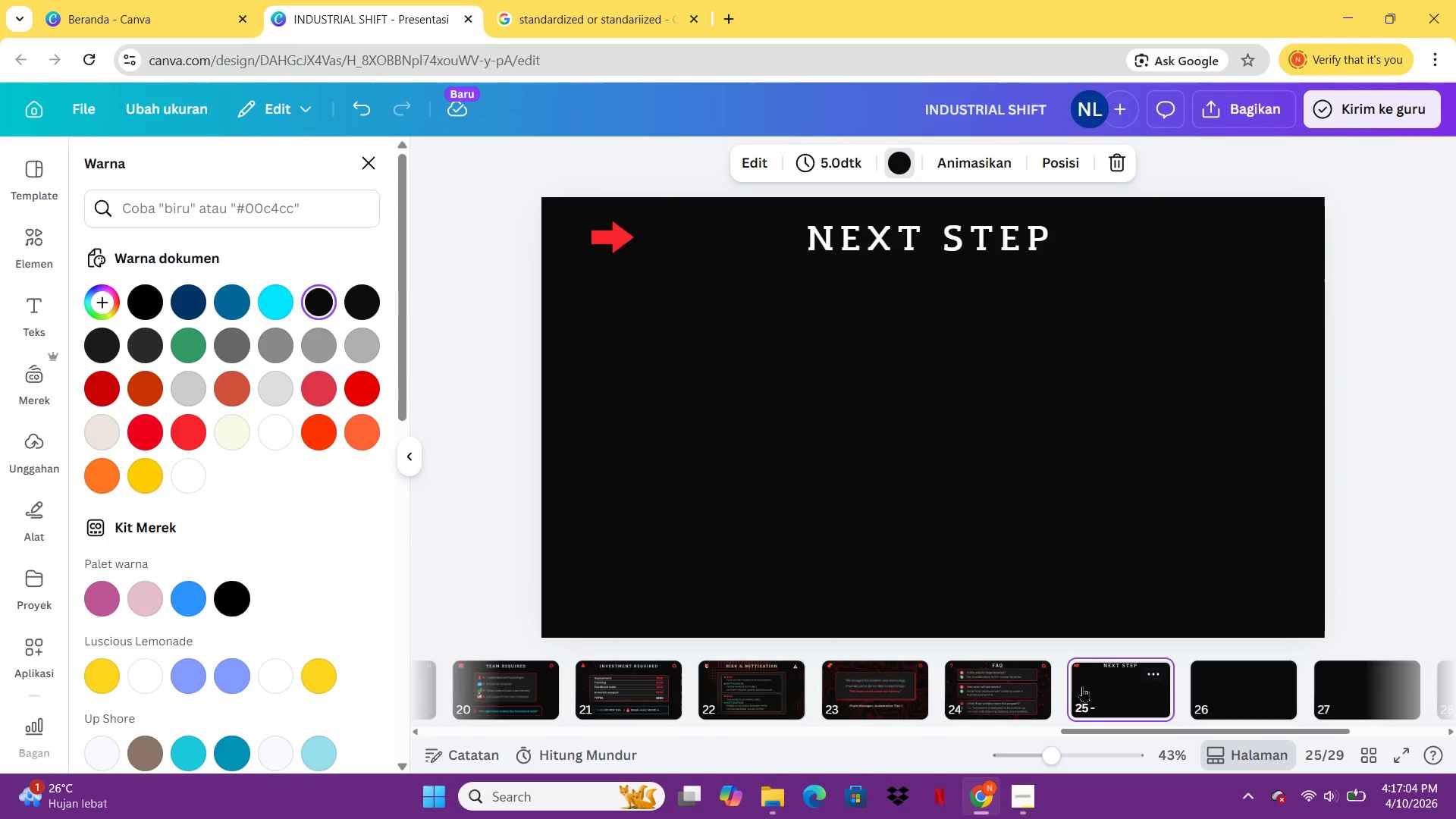 
key(Control+V)
 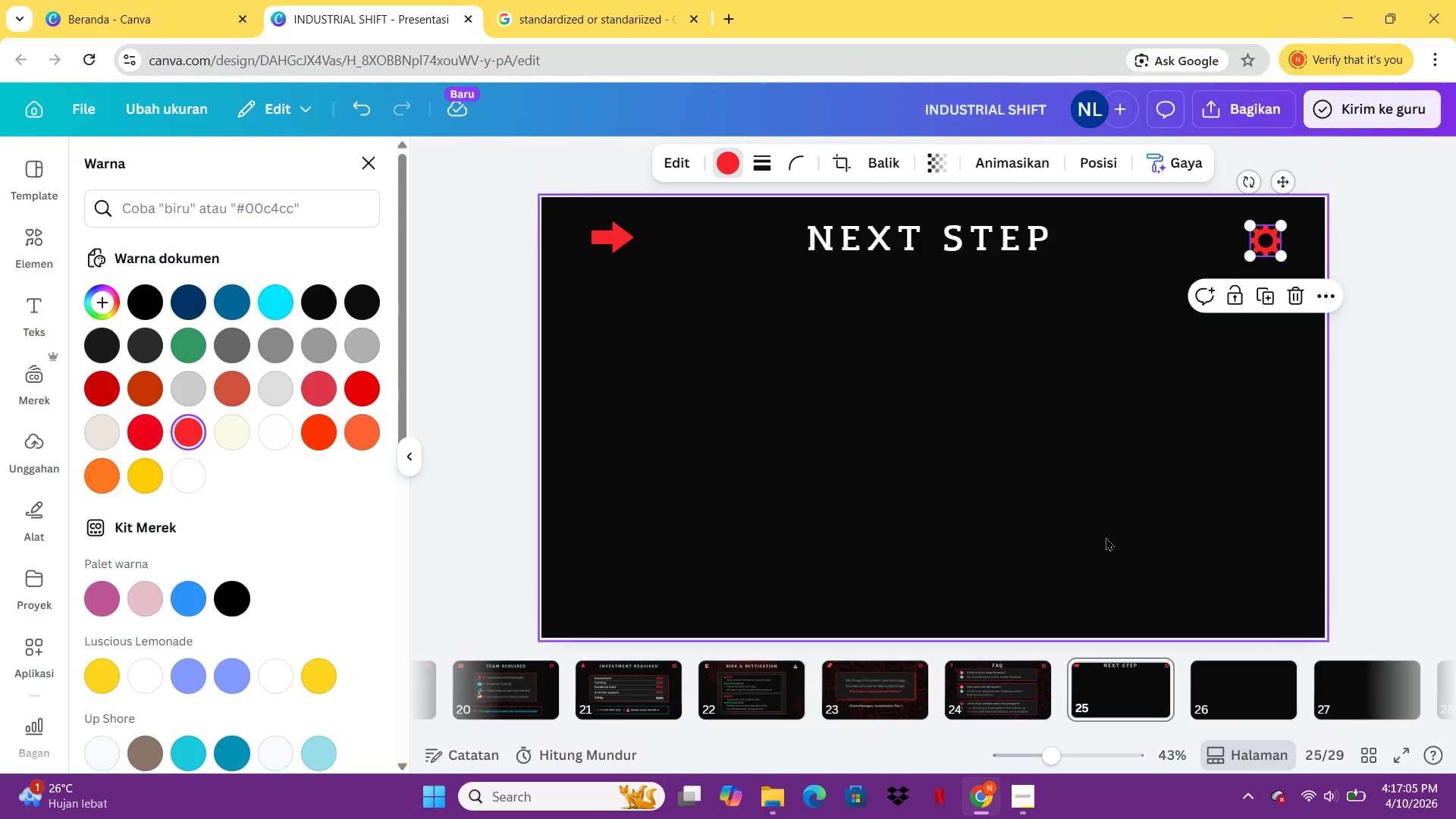 
left_click([1106, 538])
 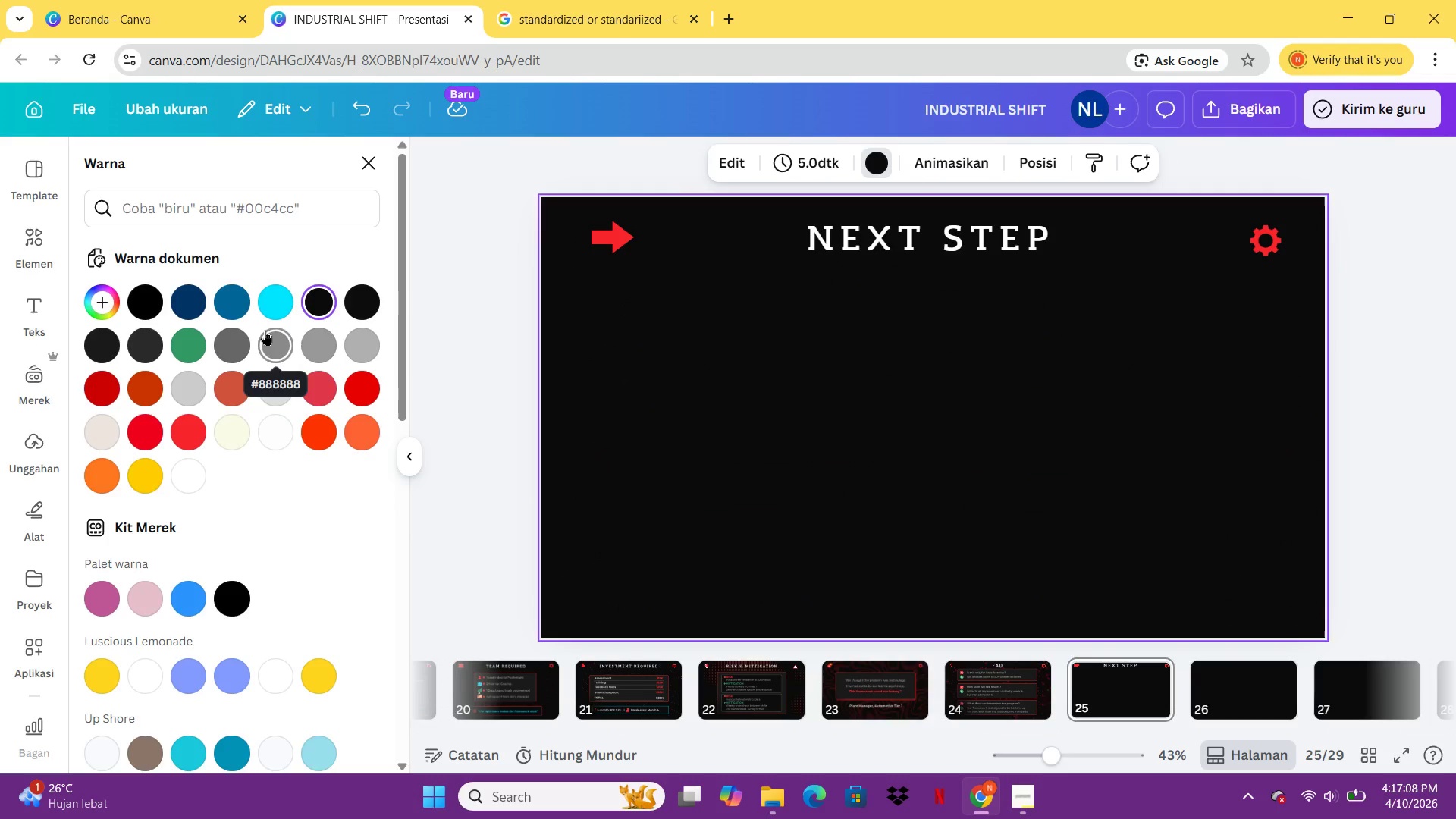 
left_click([1028, 670])
 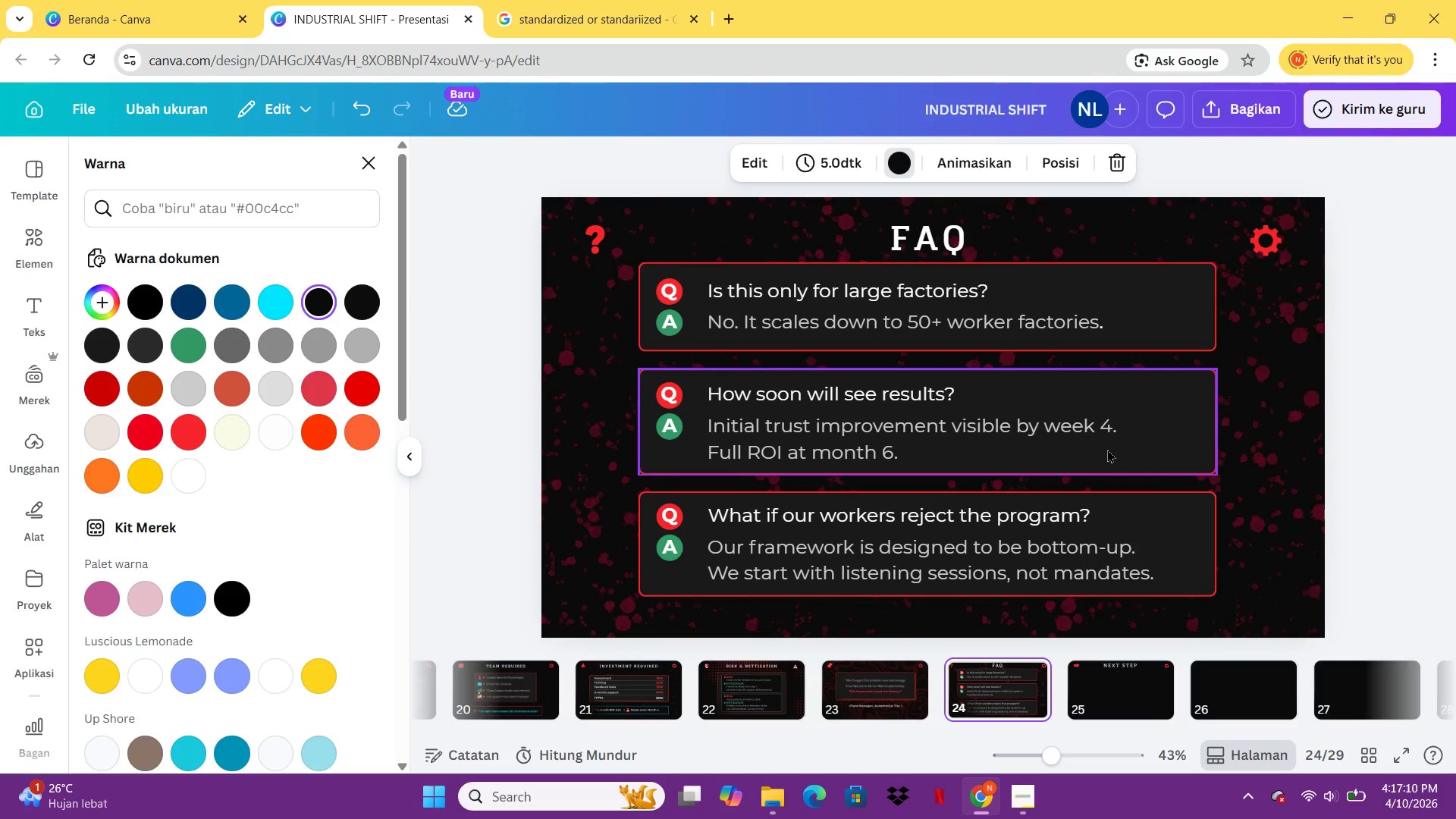 
left_click([1107, 449])
 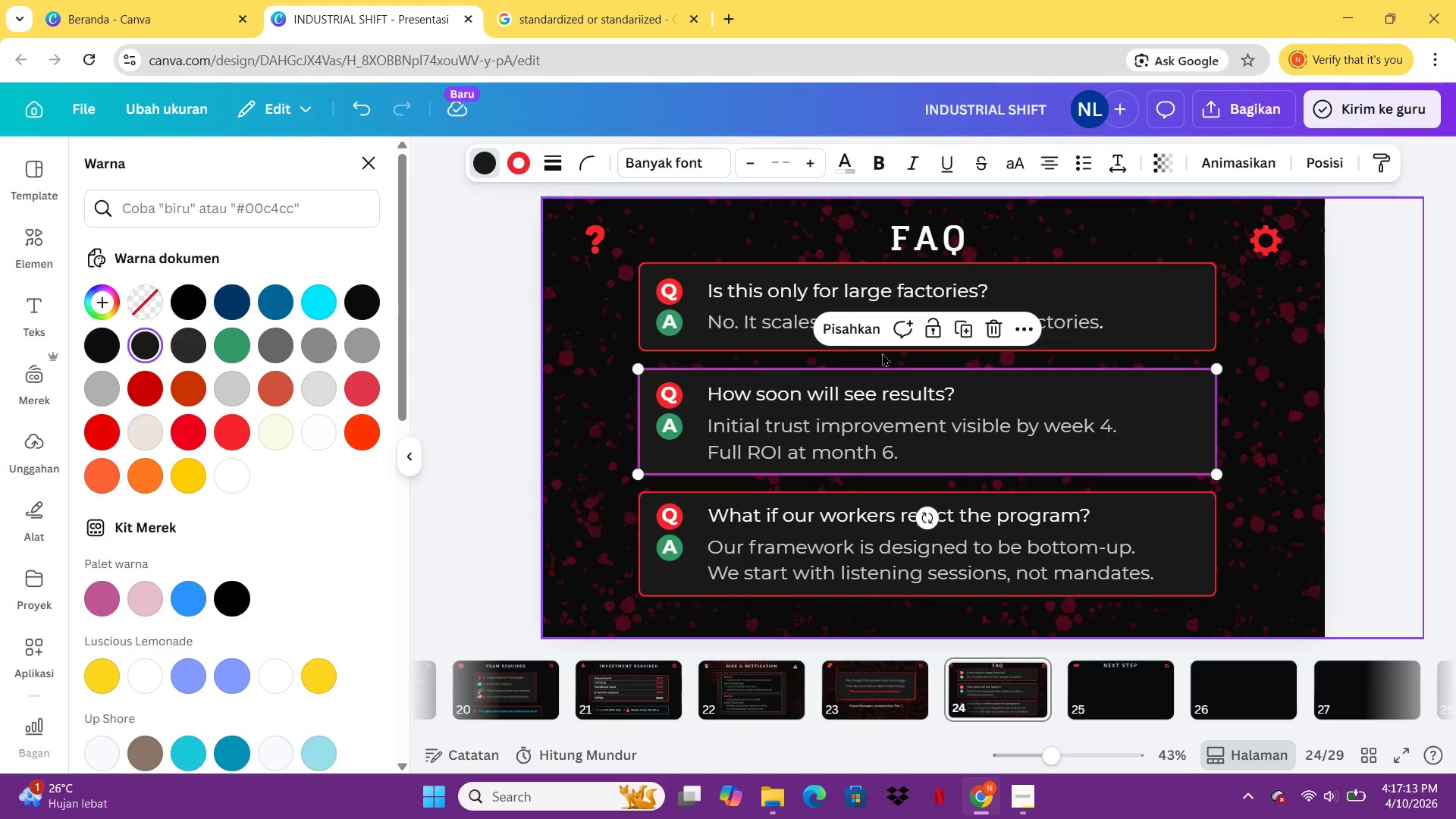 
left_click([856, 333])
 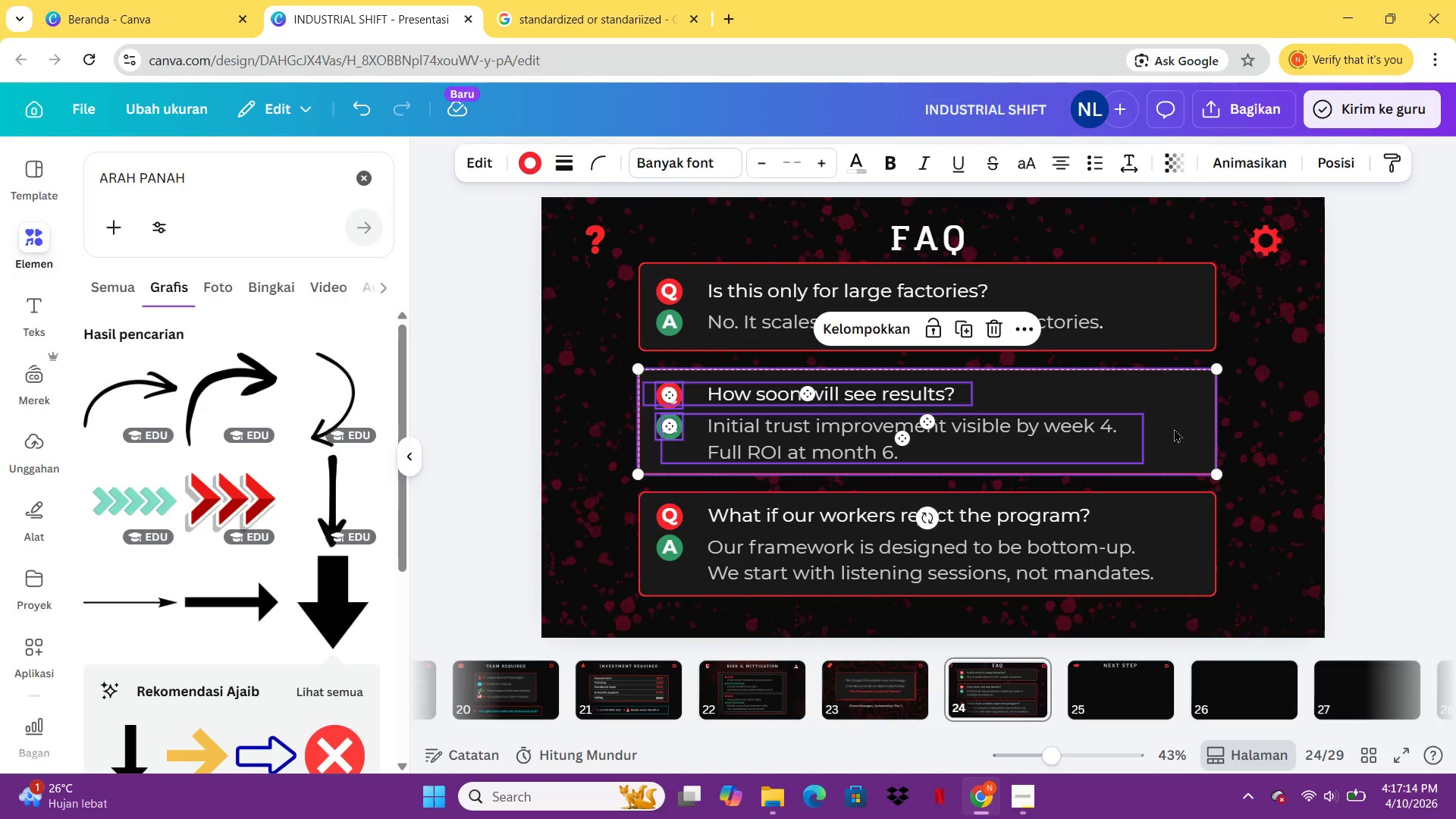 
left_click([1174, 425])
 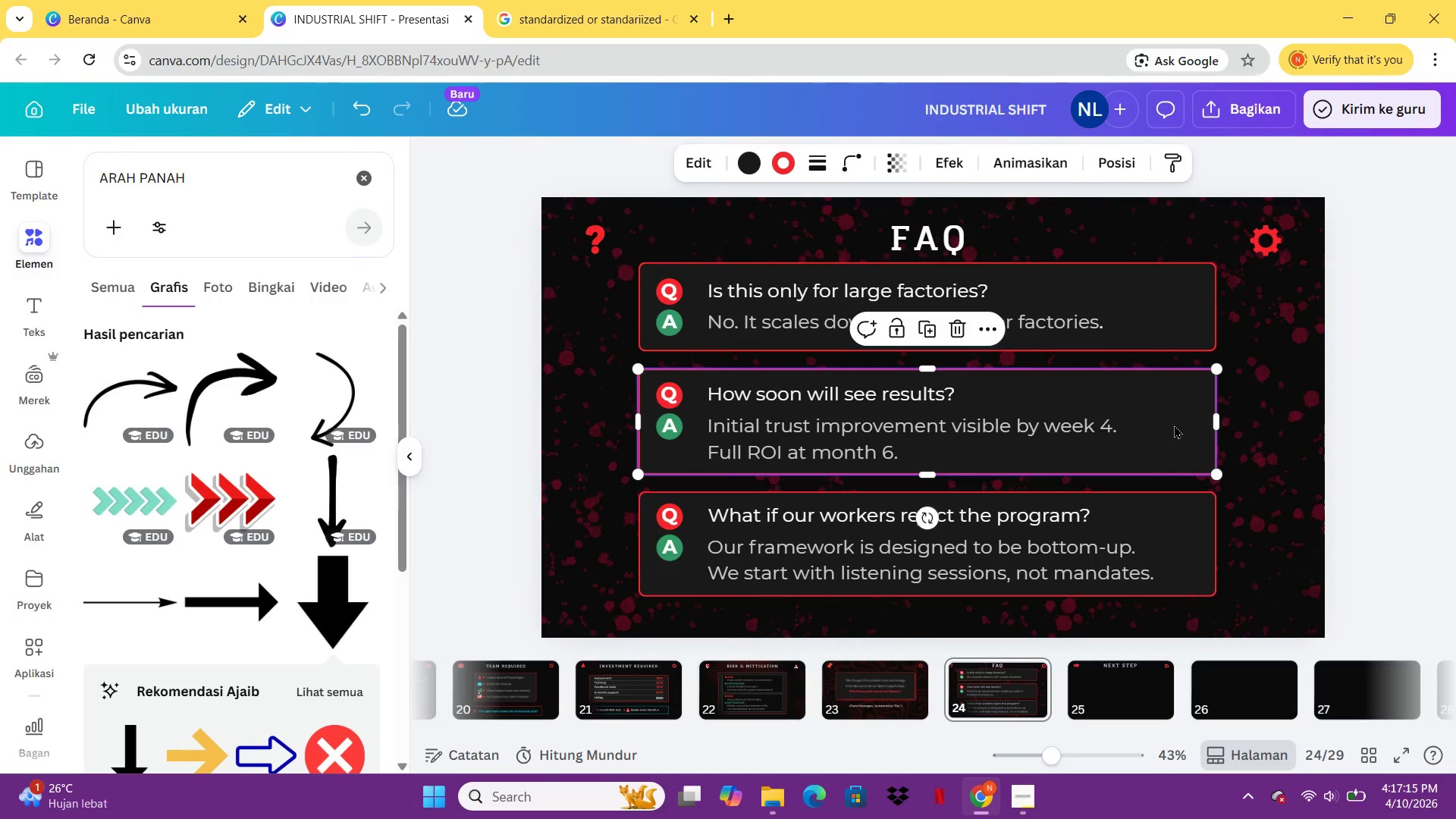 
key(Control+C)
 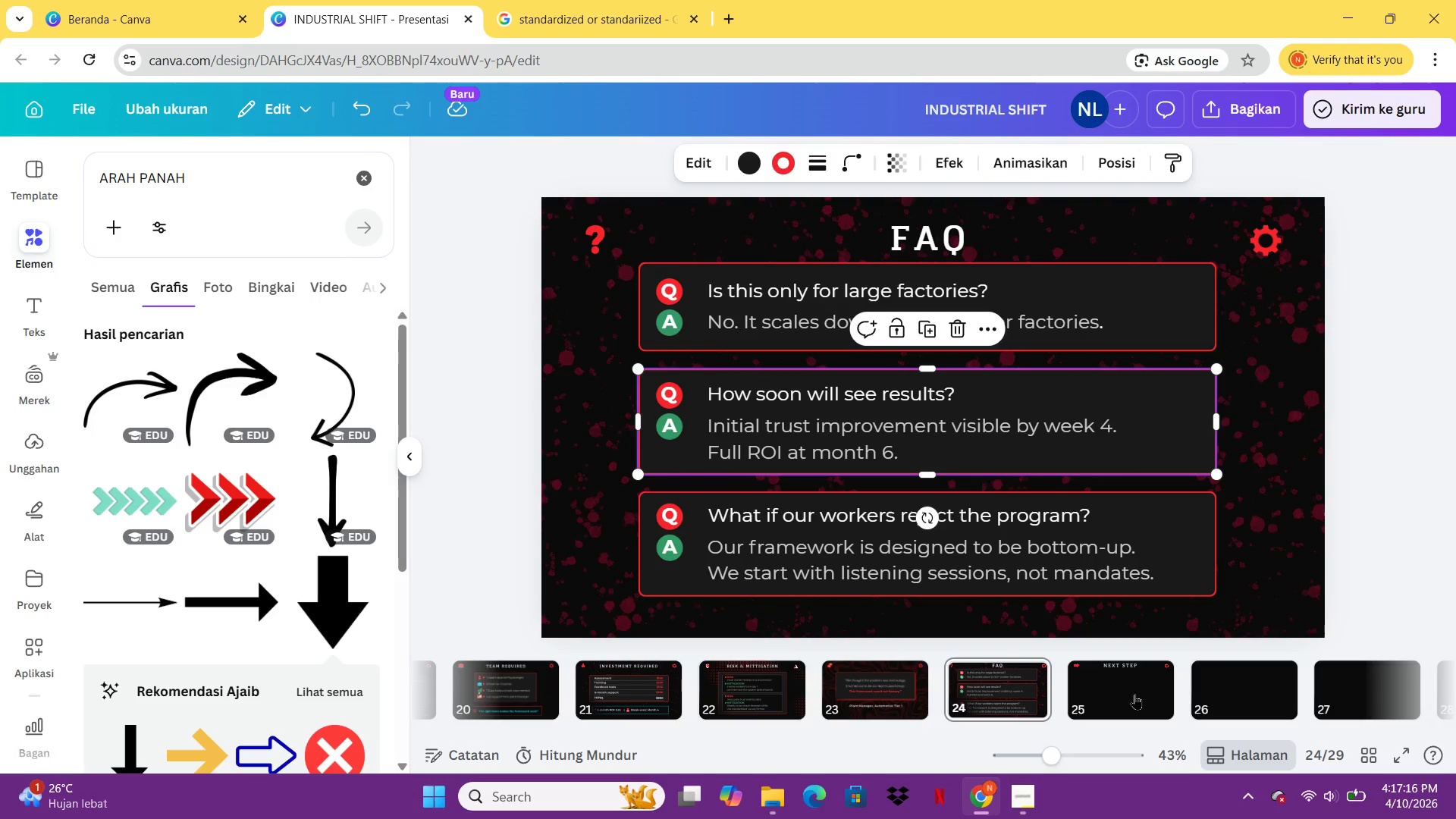 
left_click([1128, 711])
 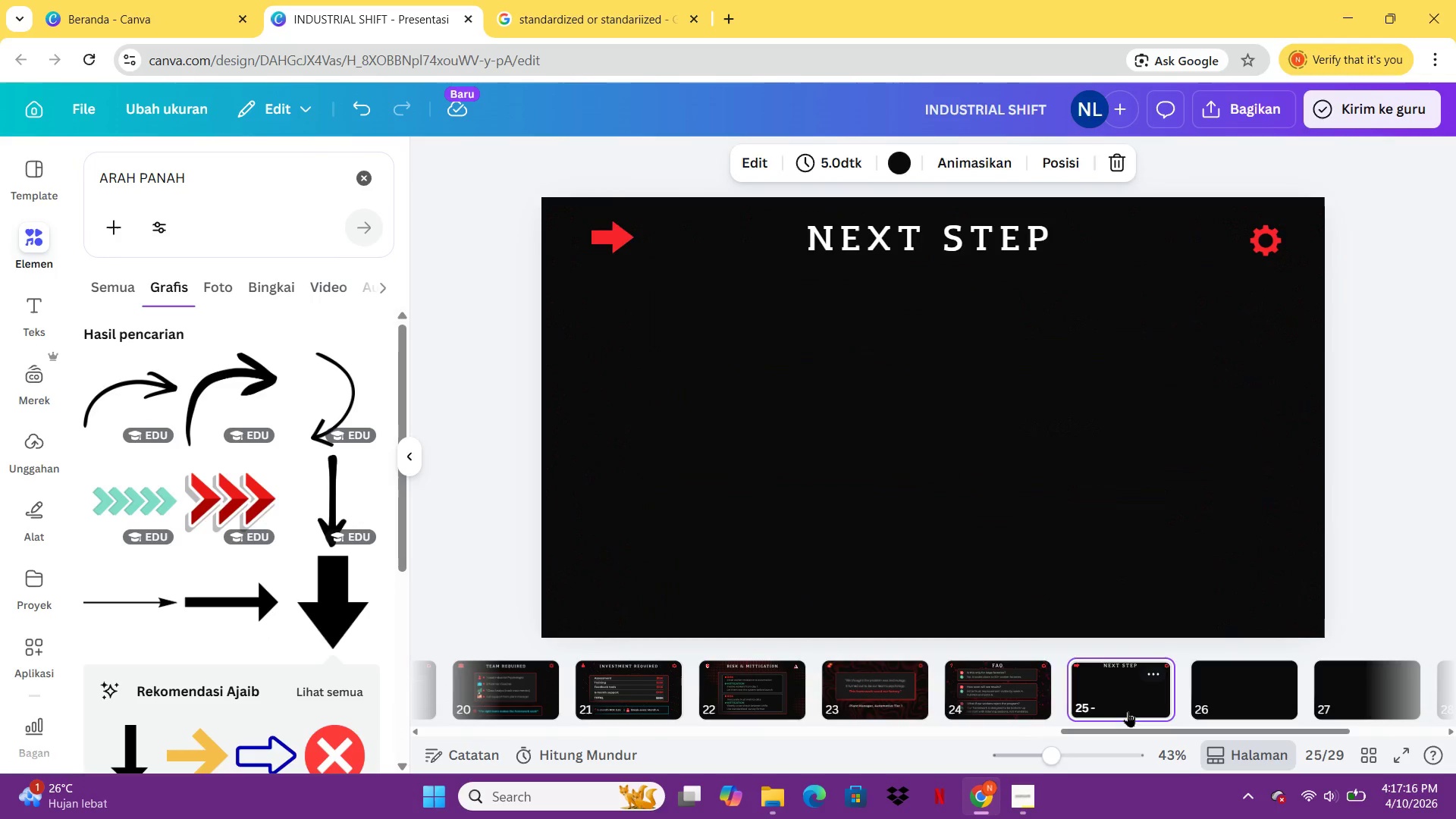 
key(Control+ControlLeft)
 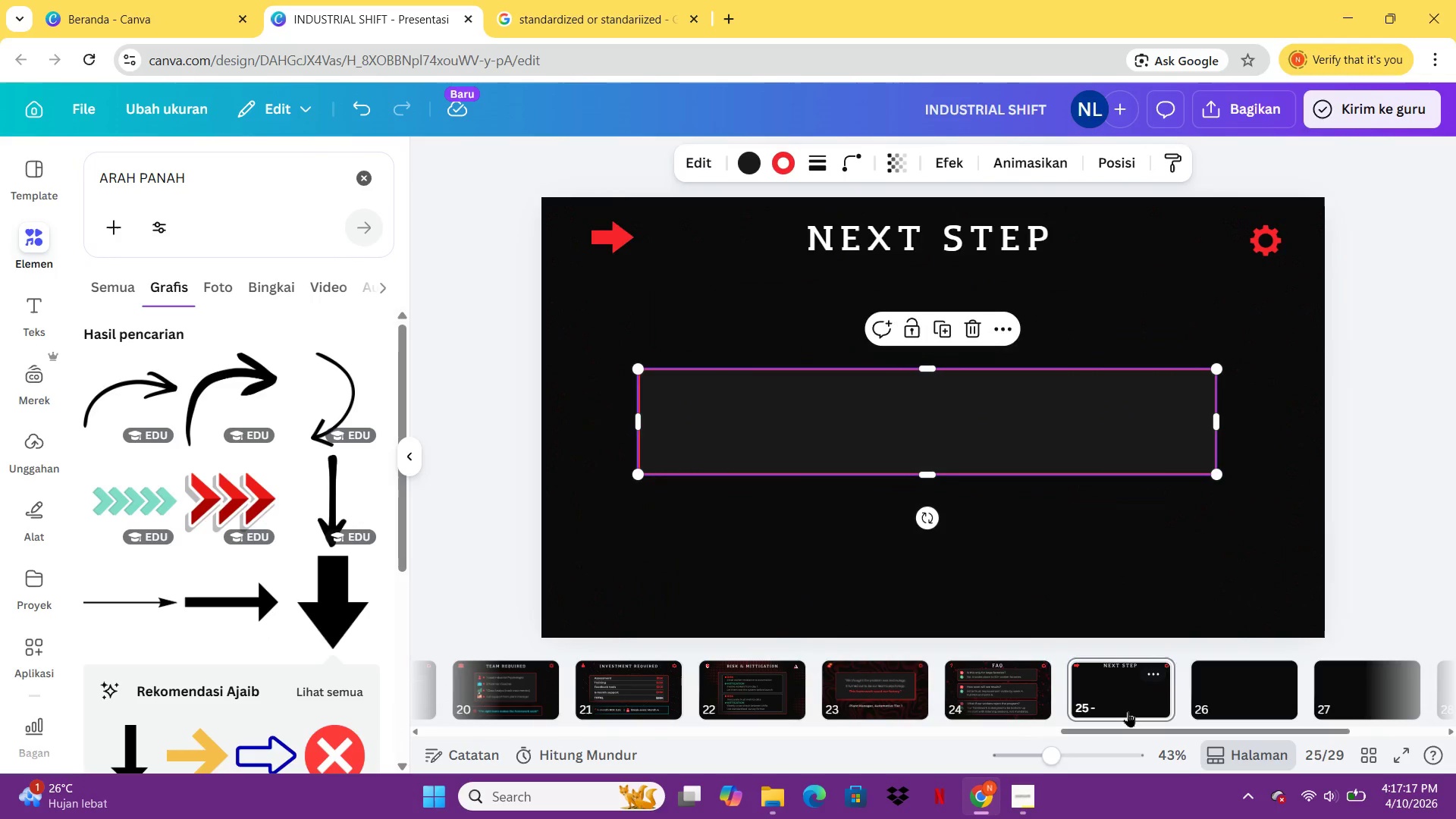 
key(Control+V)
 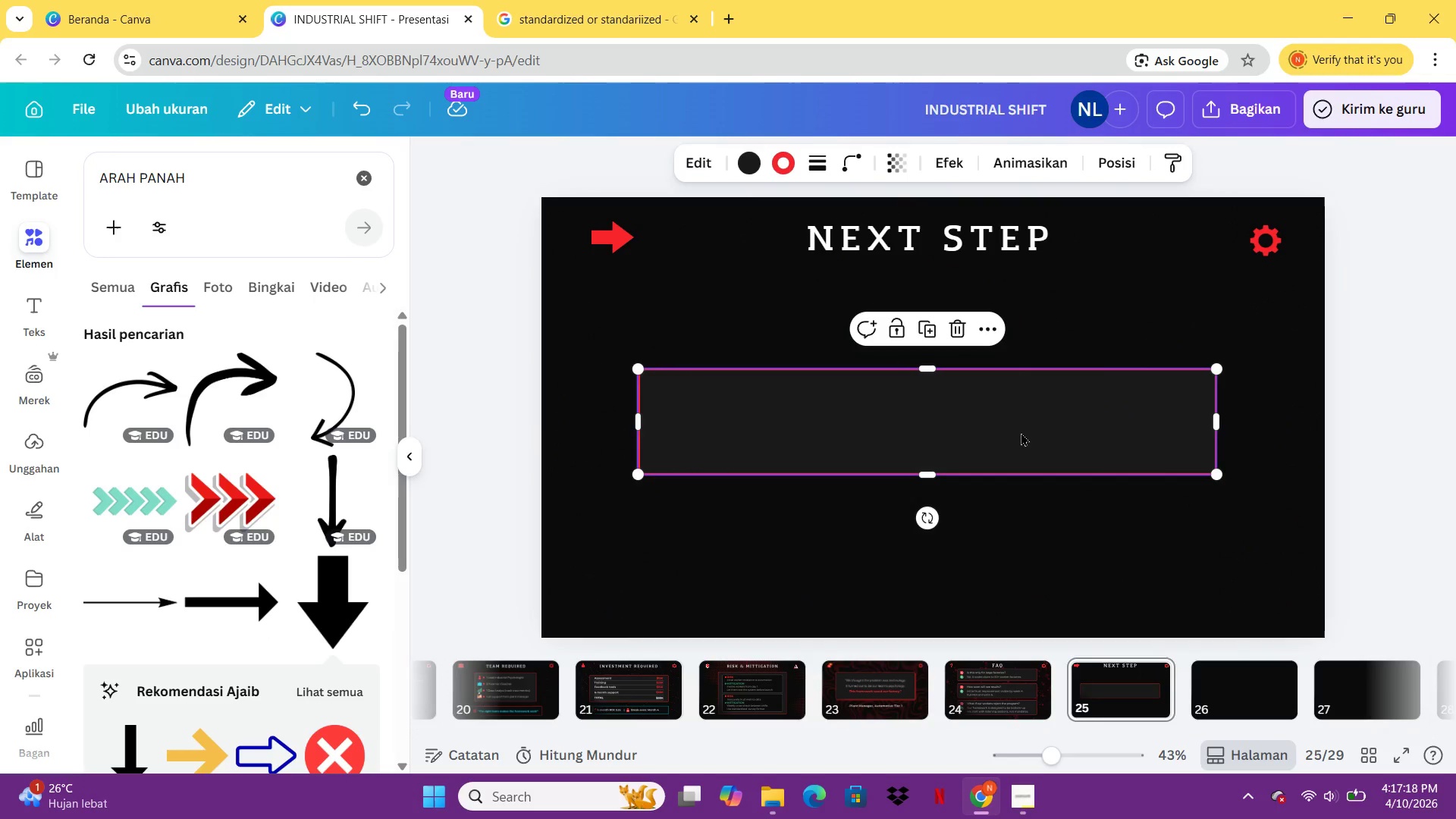 
left_click_drag(start_coordinate=[1021, 432], to_coordinate=[1026, 332])
 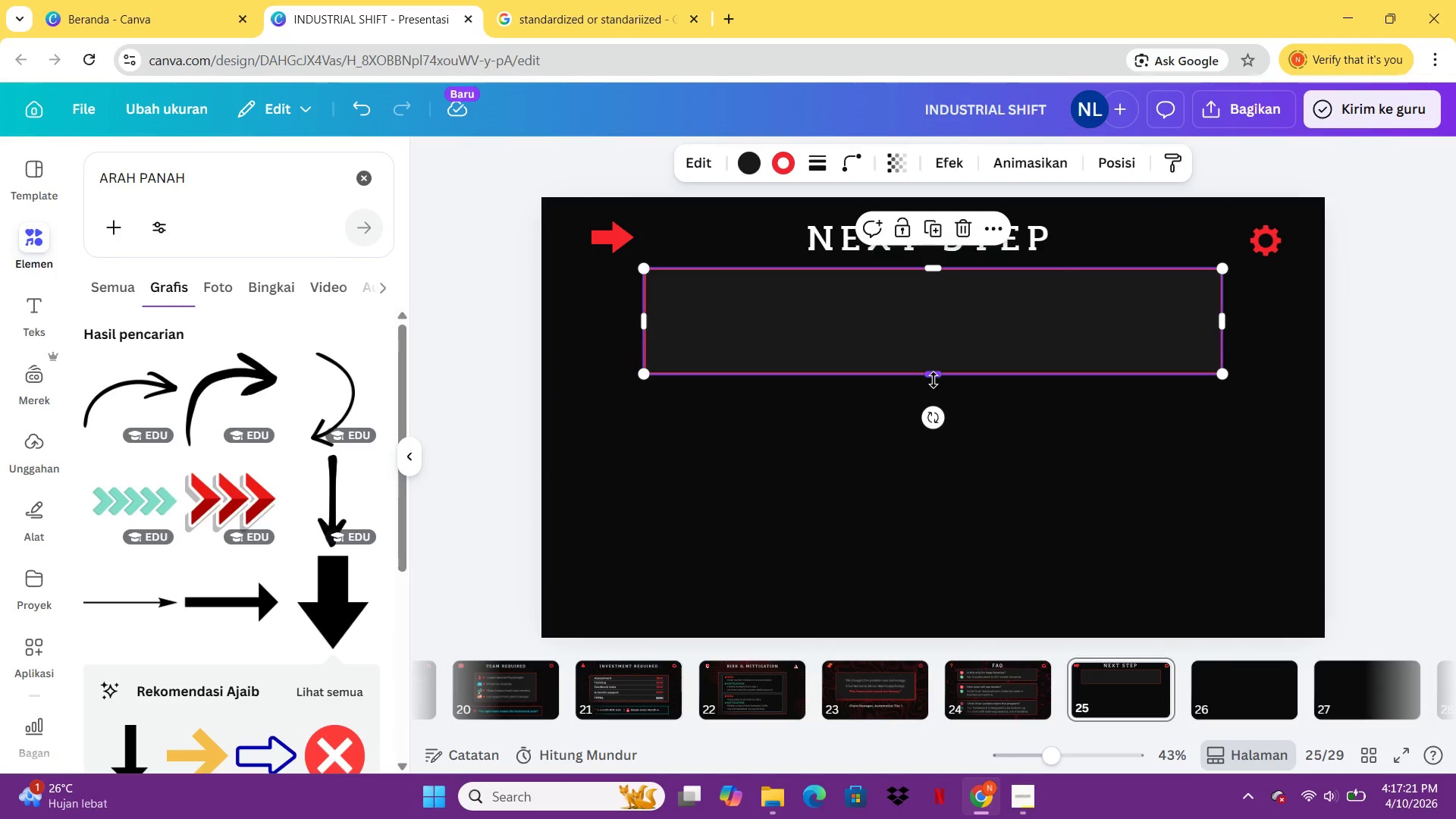 
left_click_drag(start_coordinate=[933, 380], to_coordinate=[917, 581])
 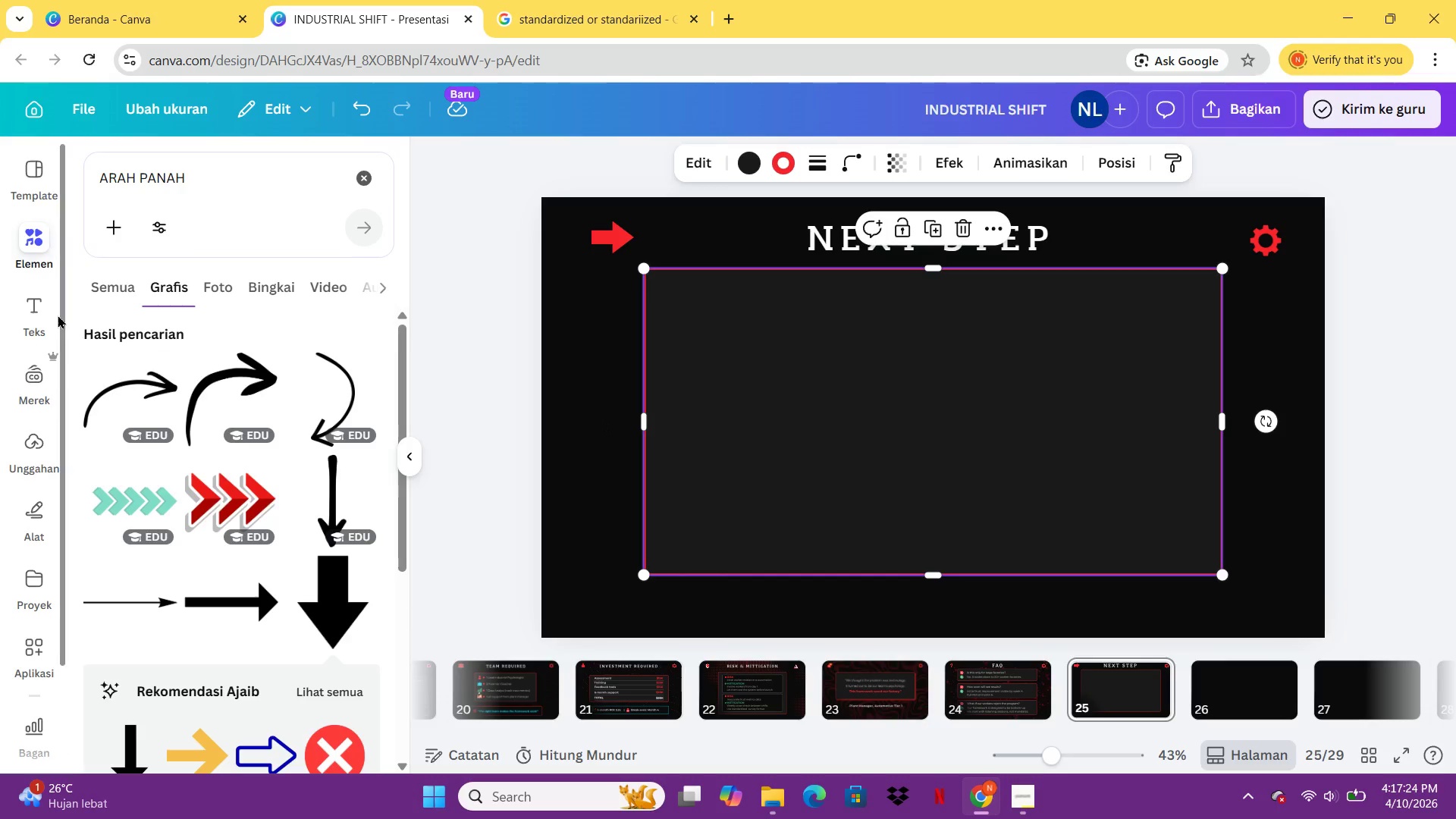 
left_click([77, 349])
 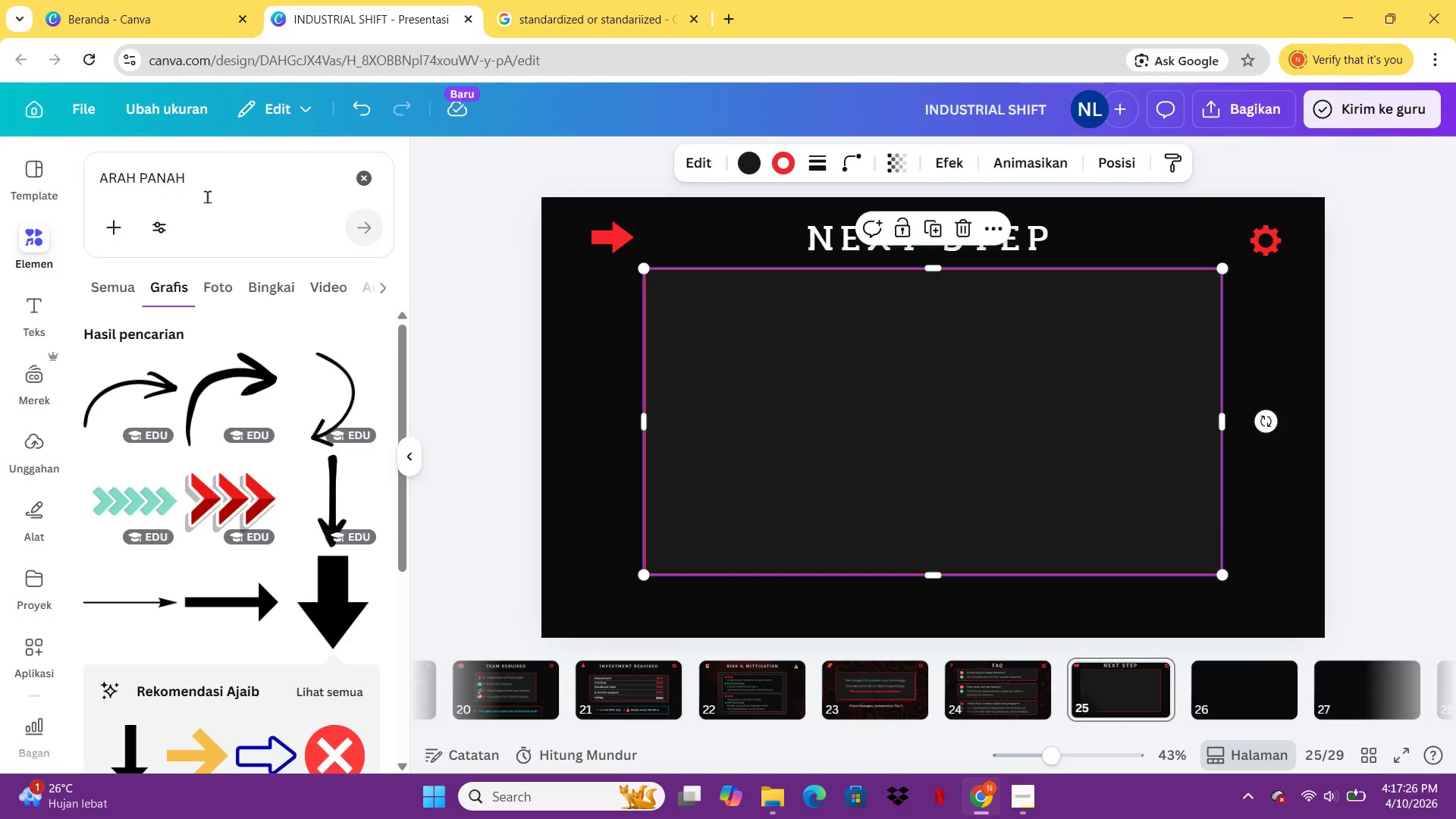 
left_click([207, 196])
 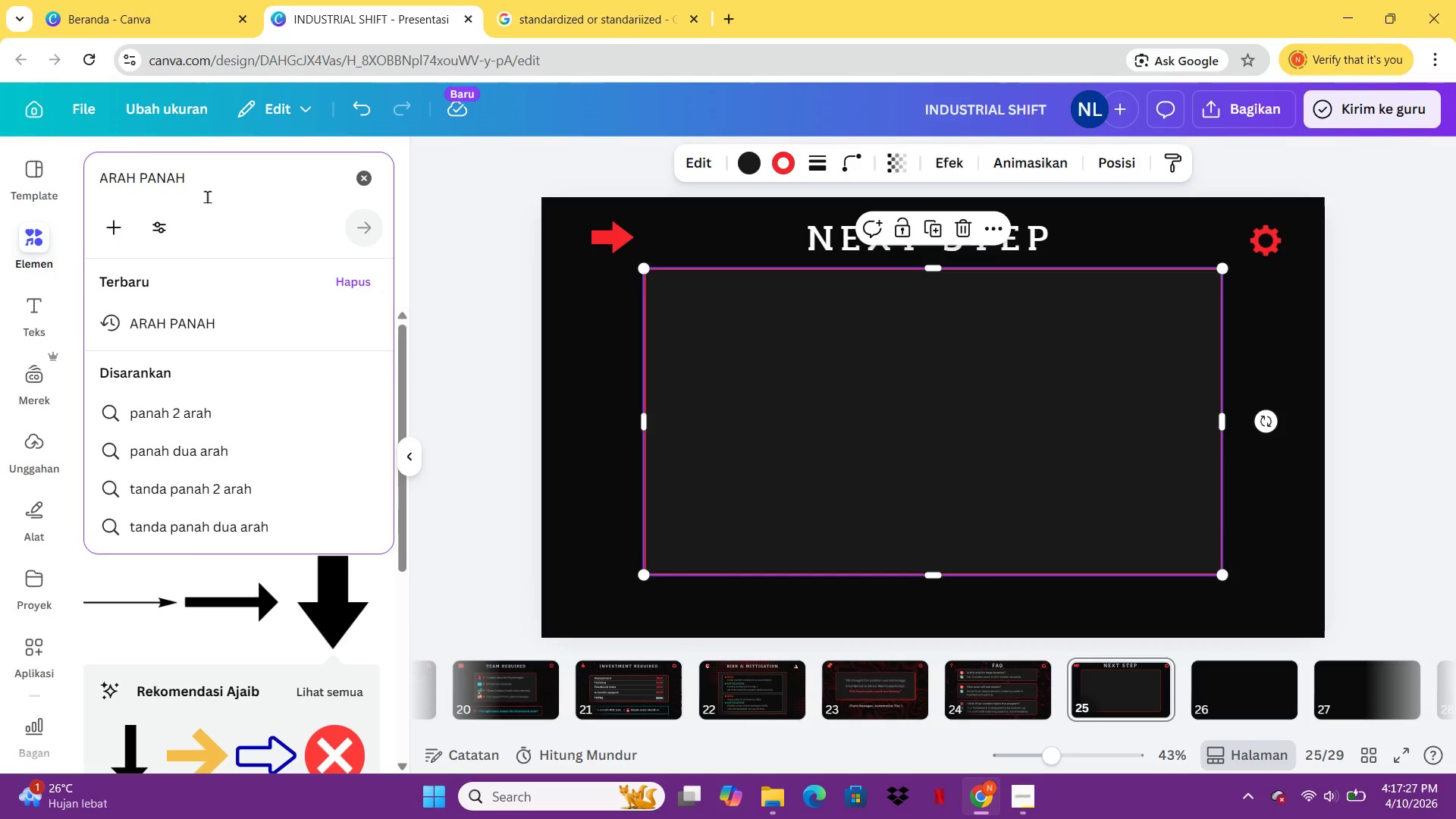 
key(Control+A)
 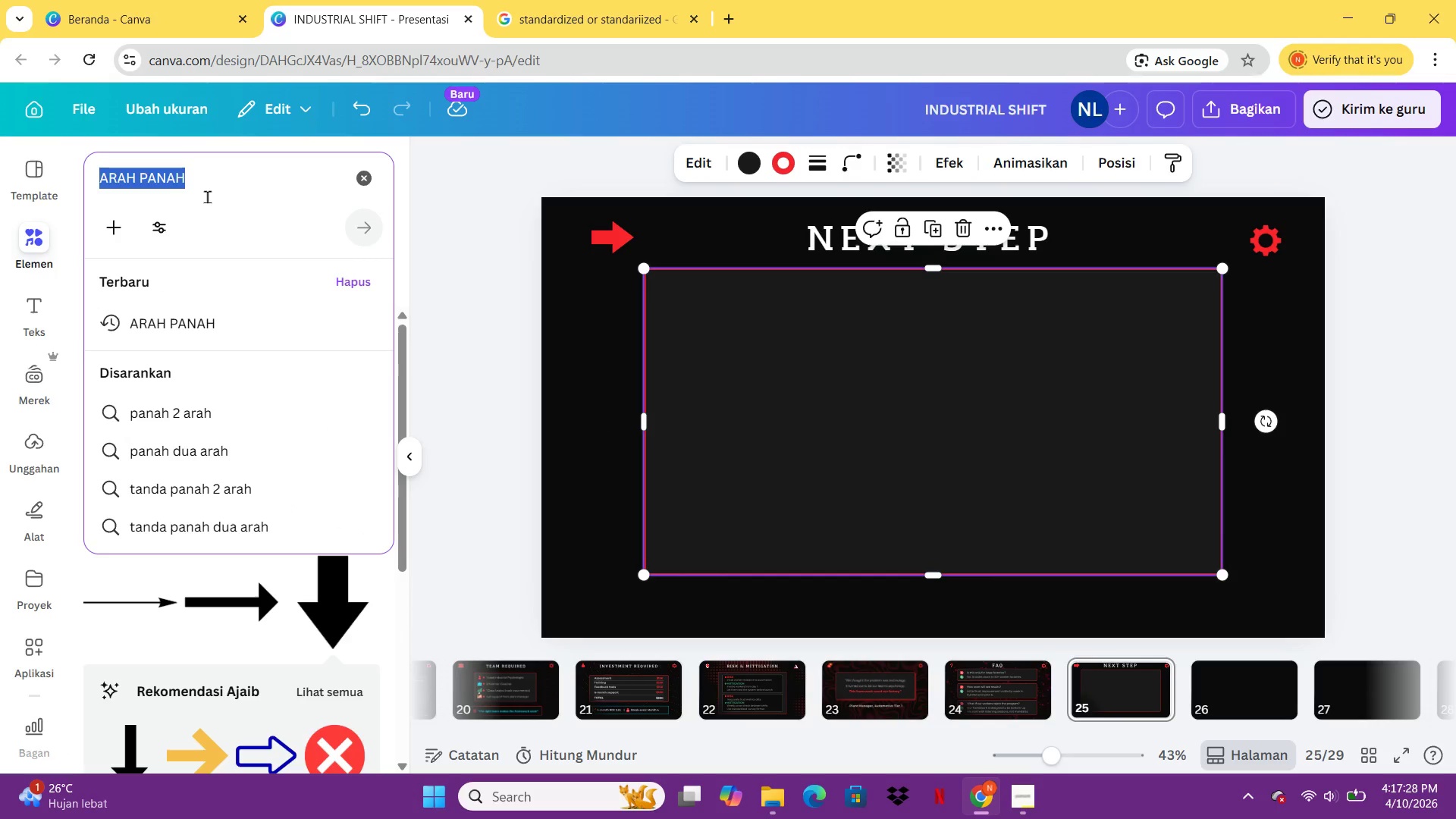 
key(1)
 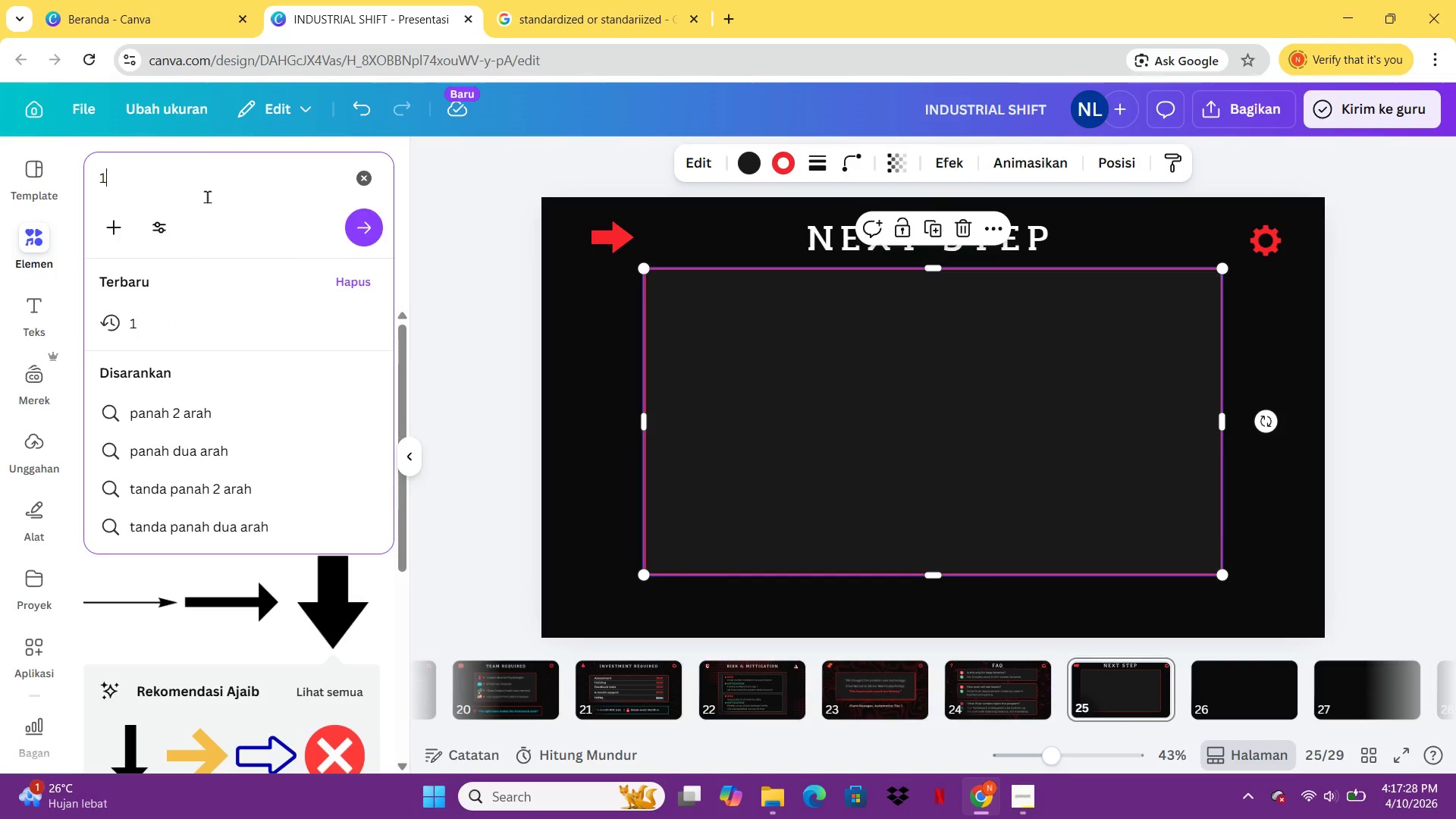 
key(Enter)
 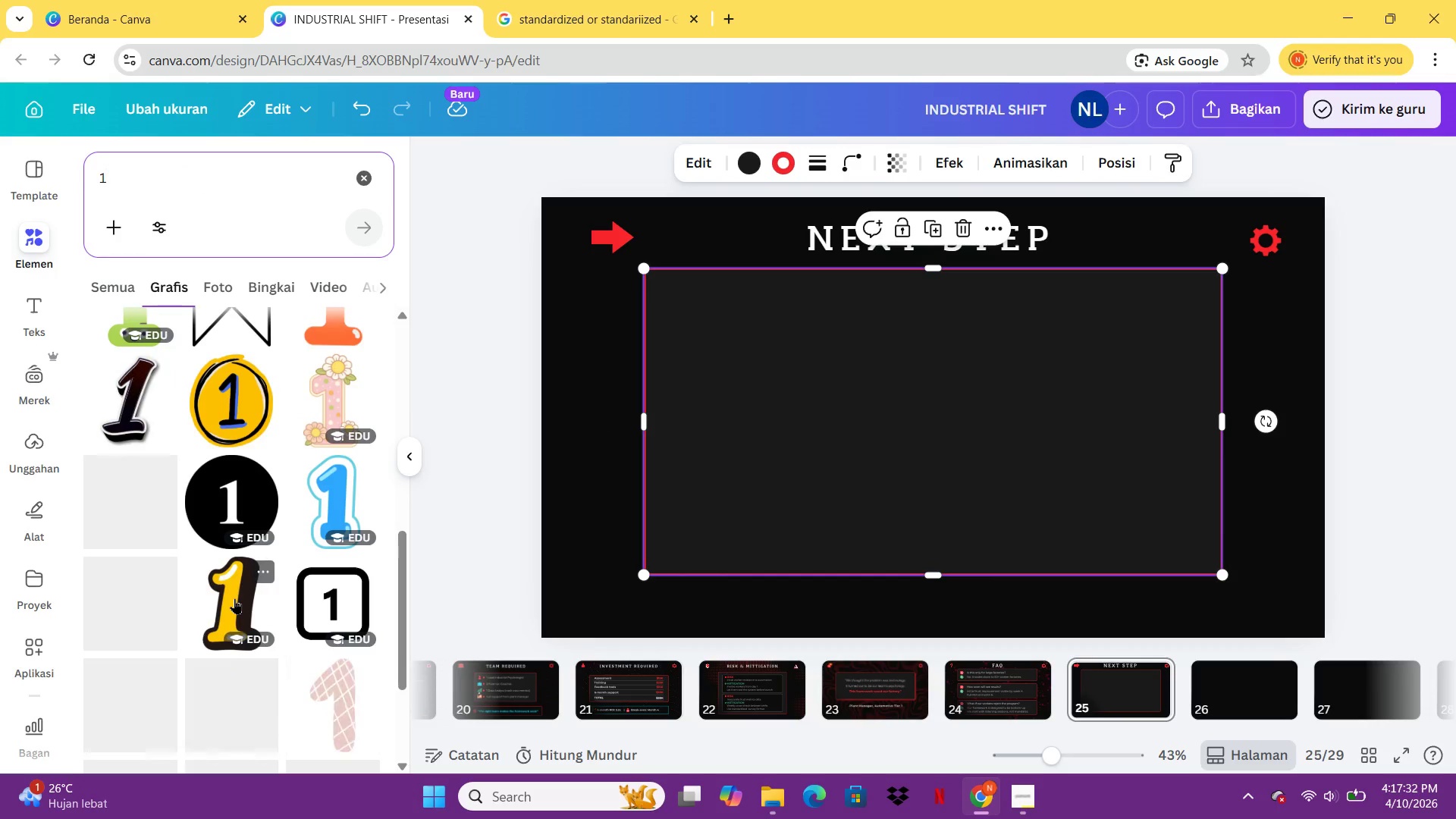 
mouse_move([306, 517])
 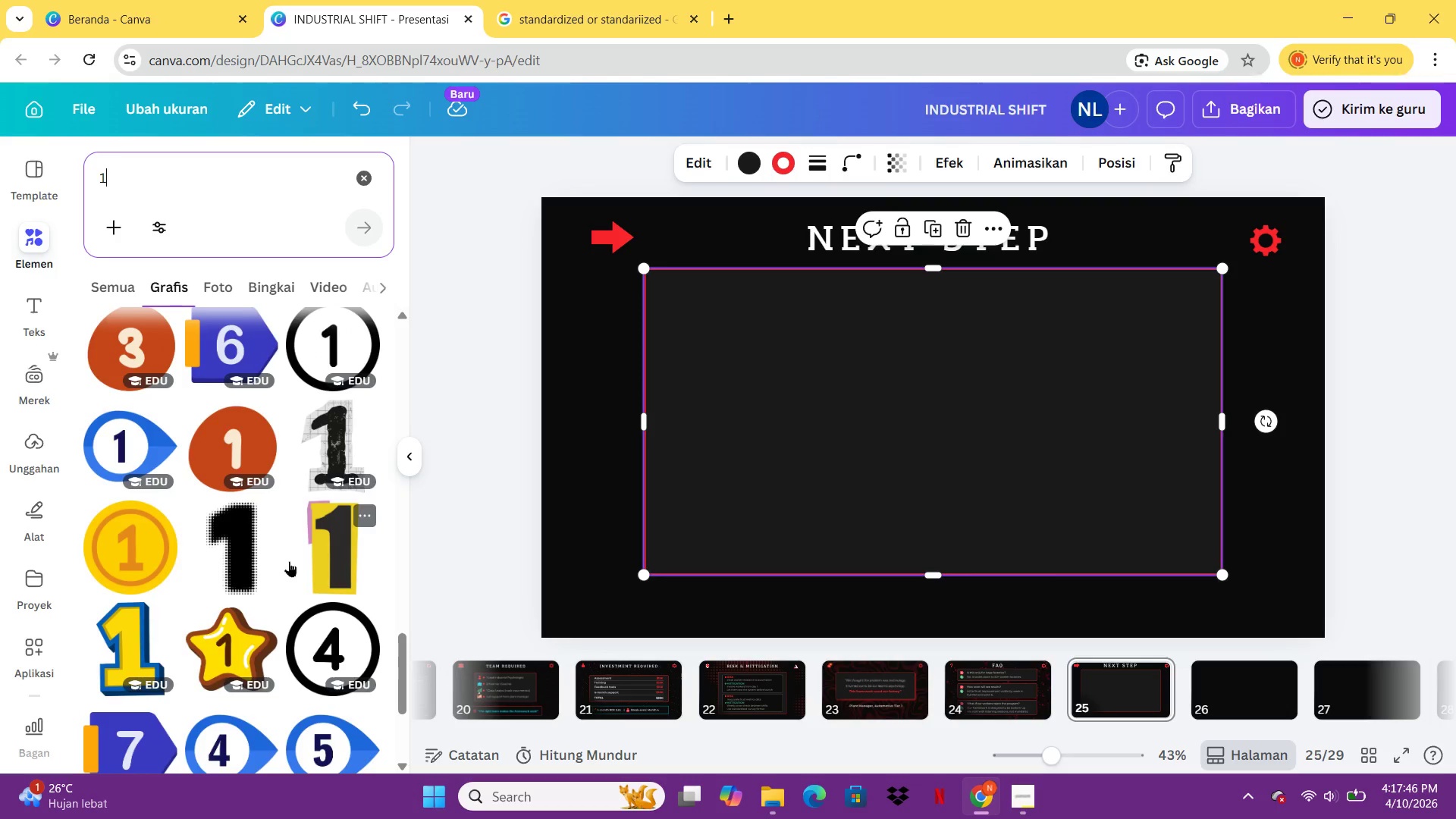 
wait(16.26)
 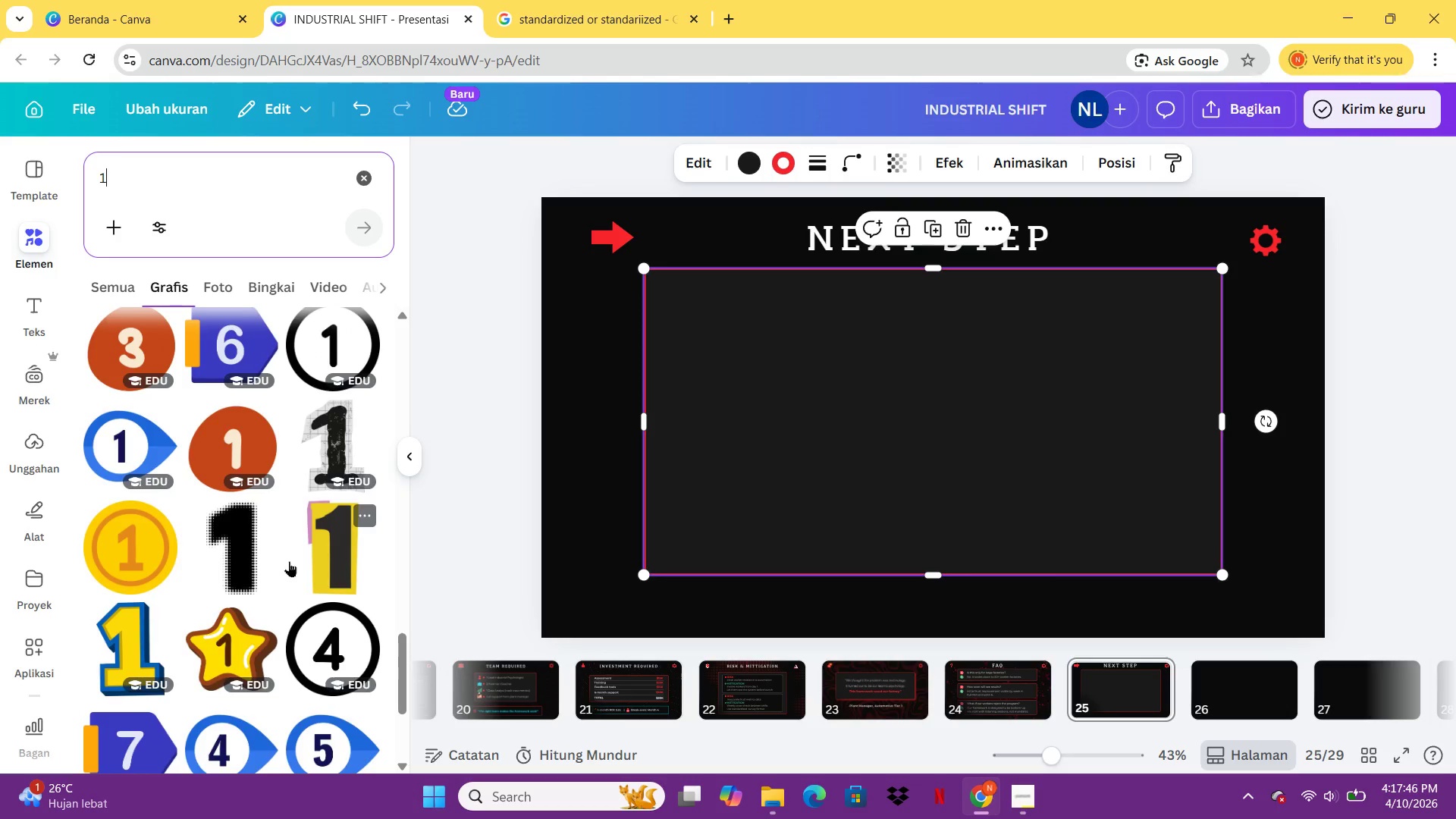 
left_click([335, 451])
 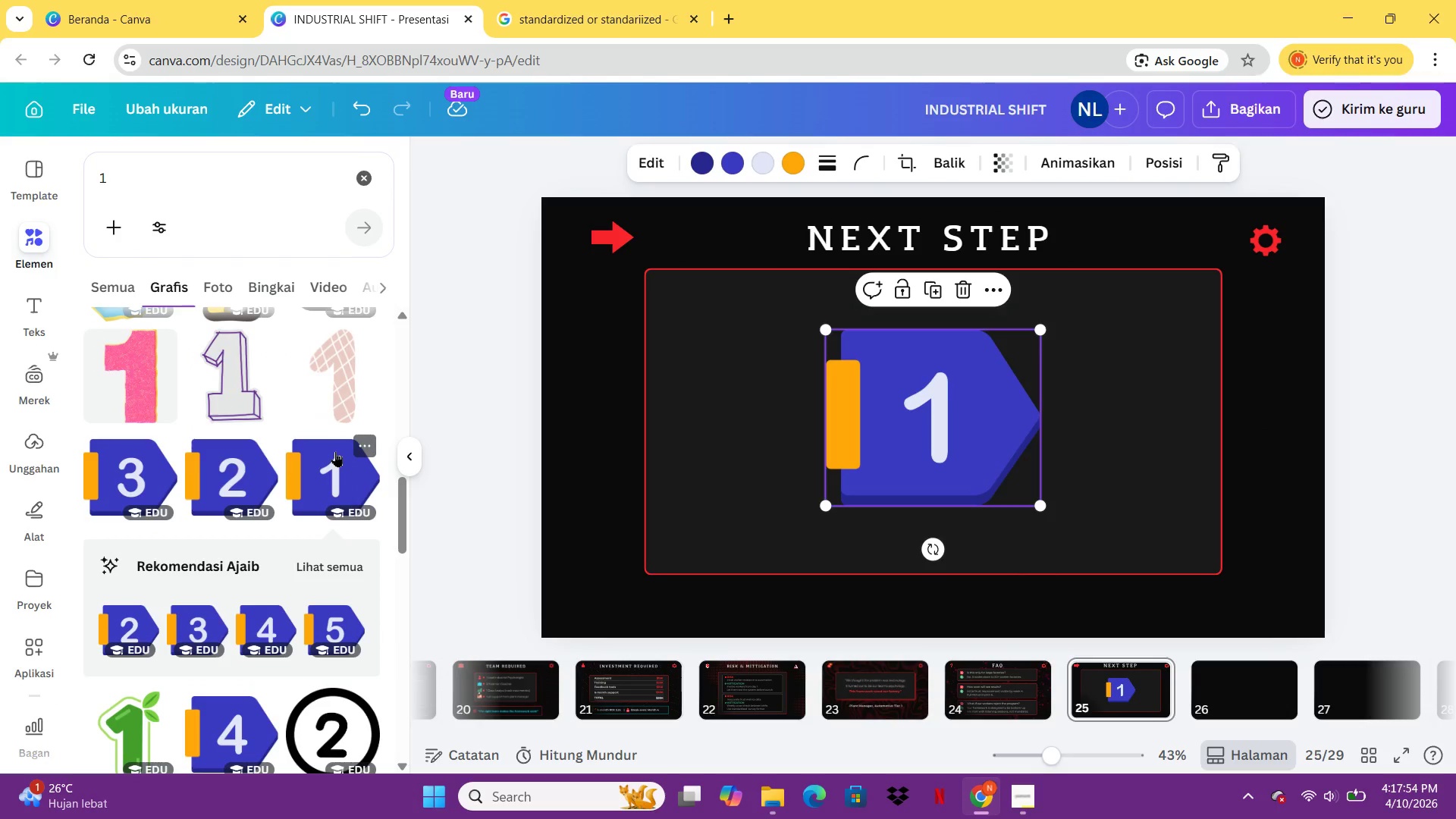 
key(Delete)
 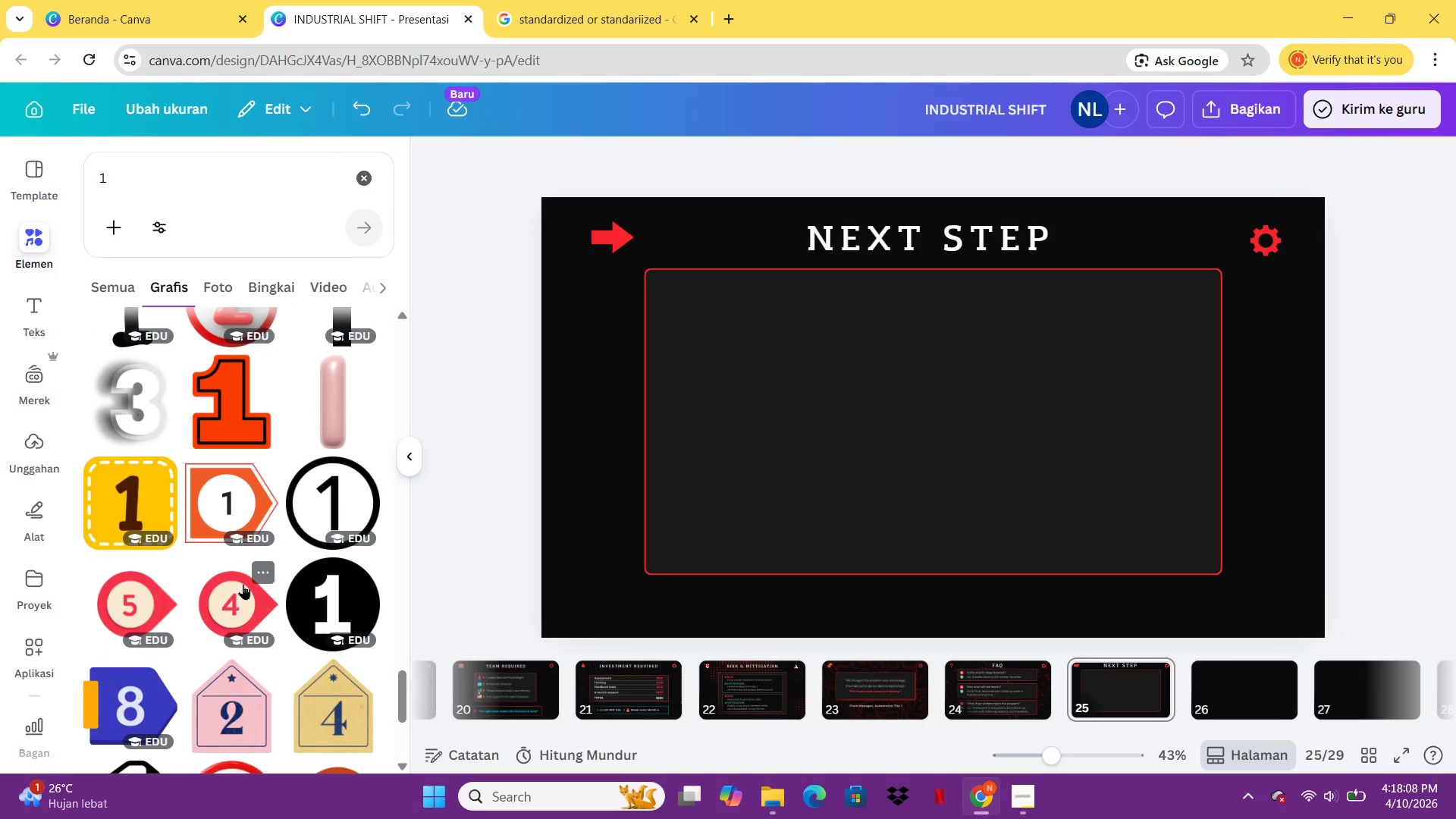 
wait(18.88)
 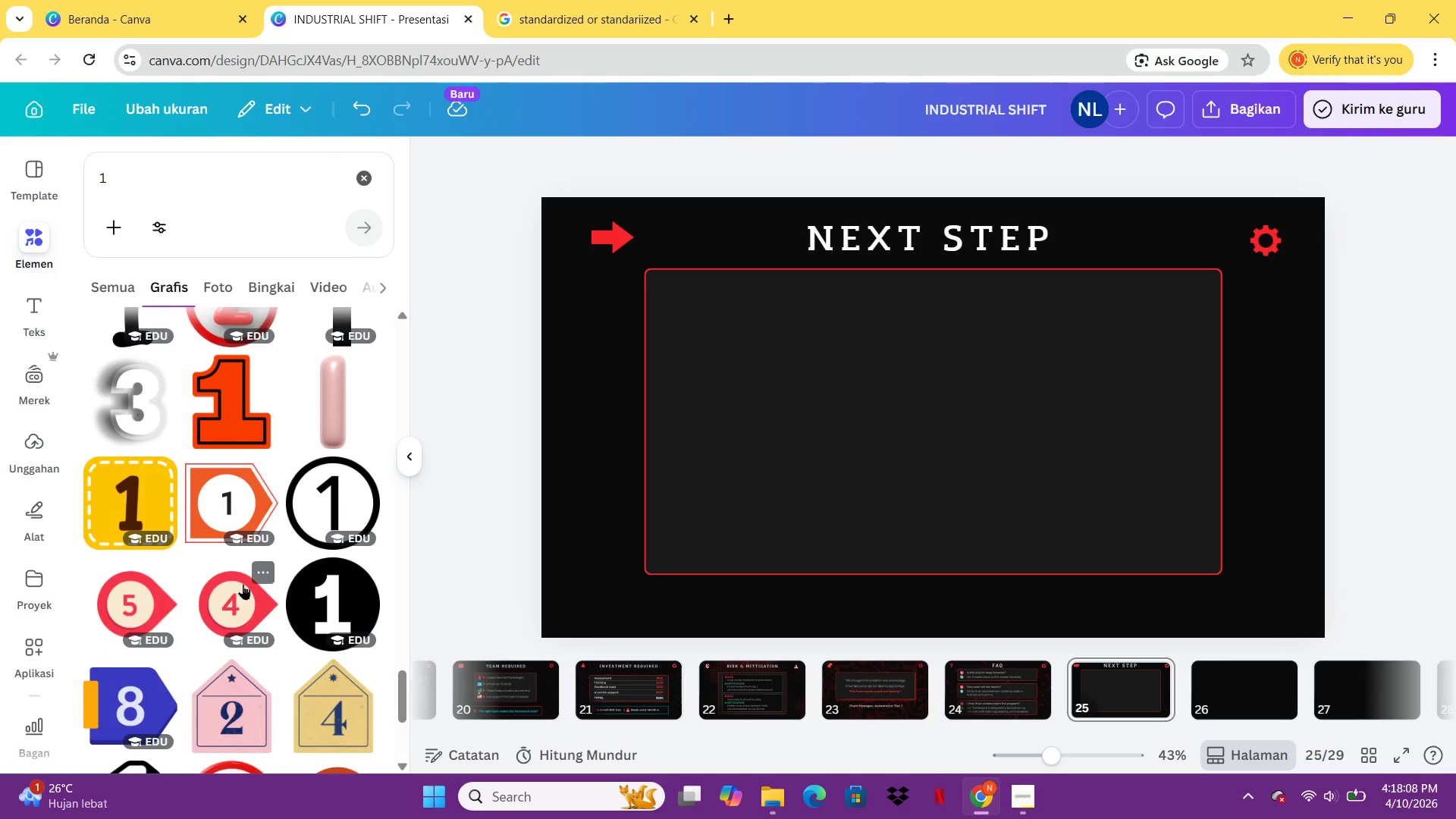 
left_click([209, 487])
 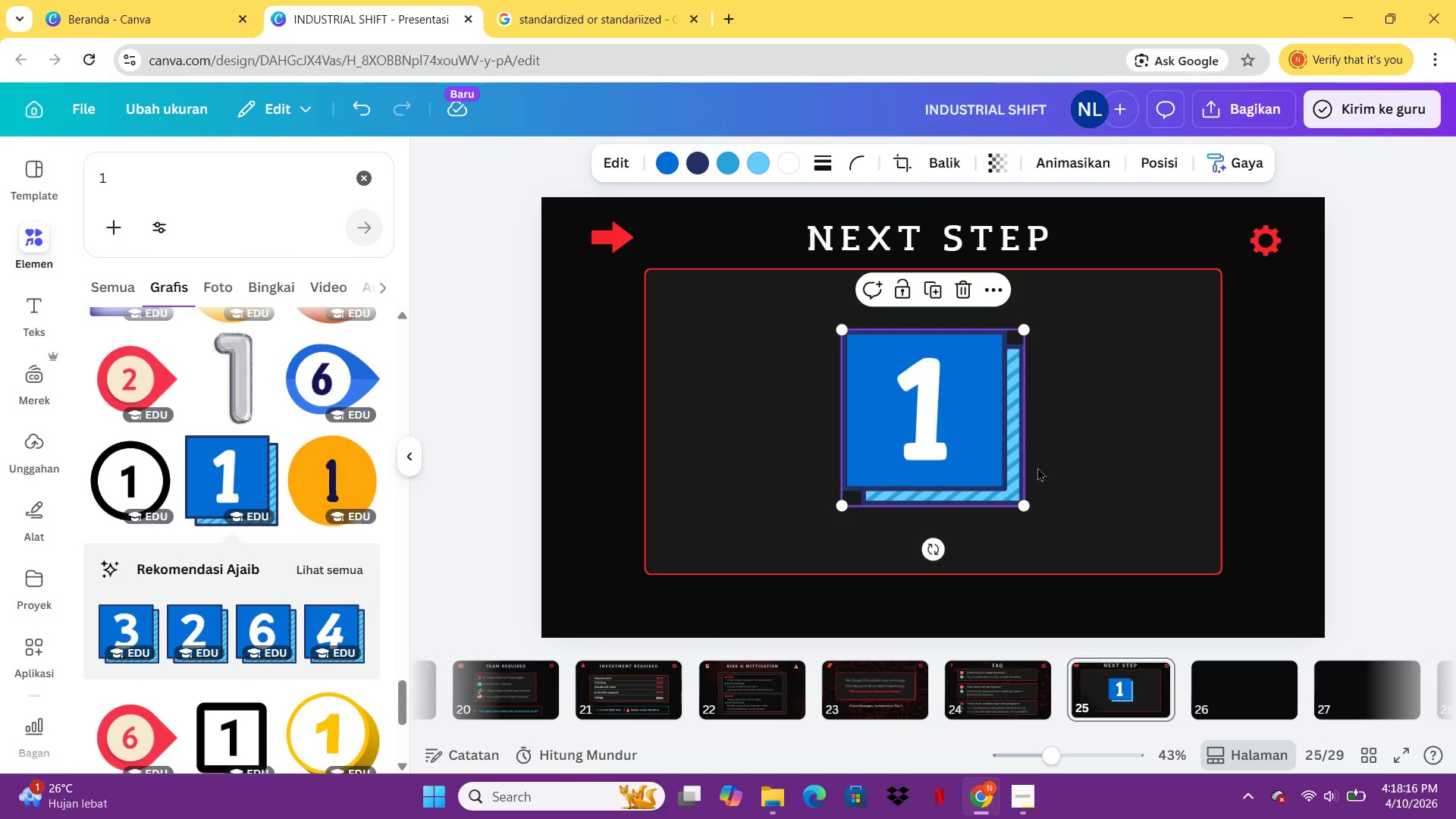 
left_click_drag(start_coordinate=[1028, 507], to_coordinate=[939, 391])
 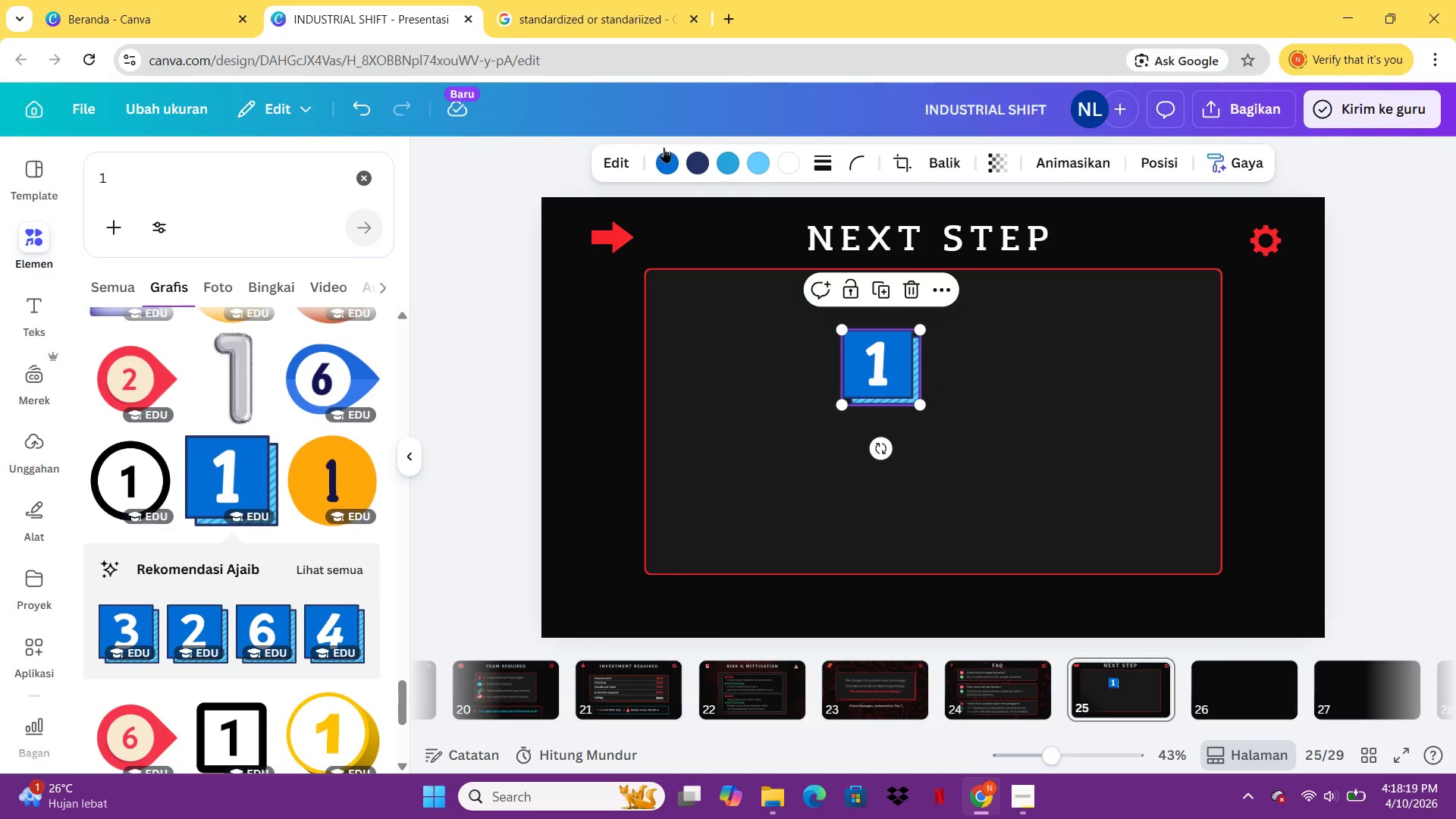 
left_click([666, 158])
 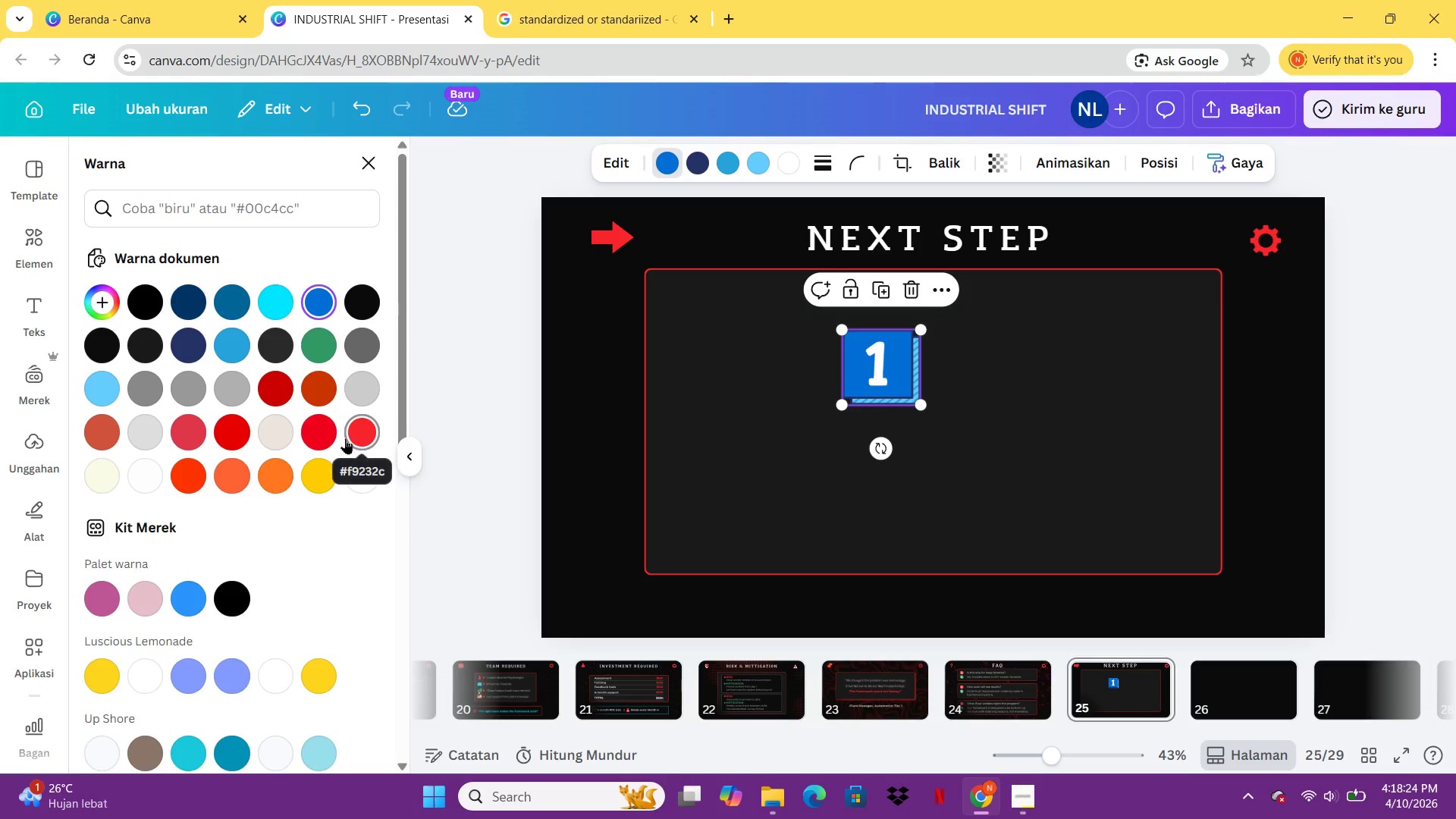 
wait(6.09)
 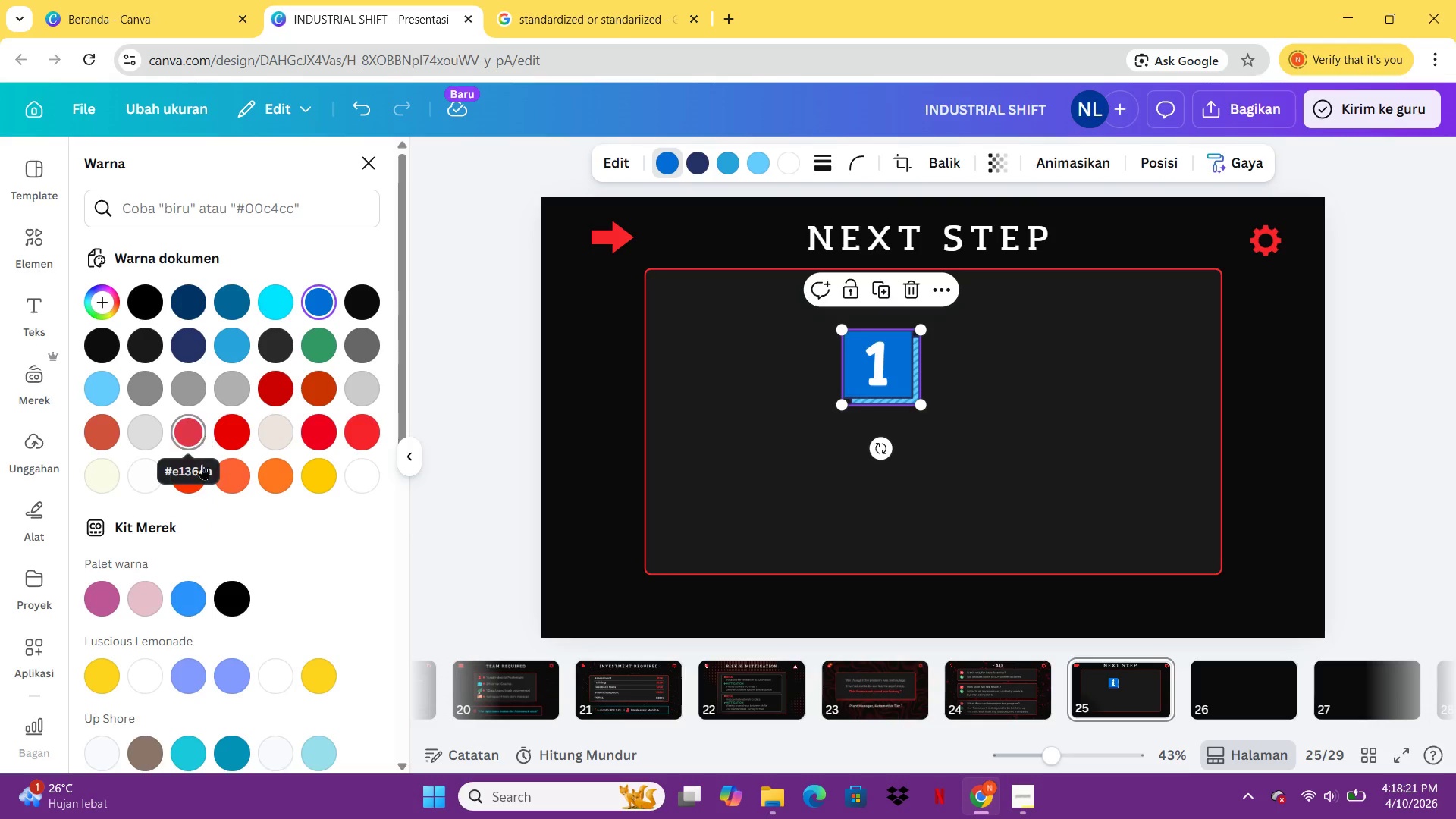 
left_click([363, 435])
 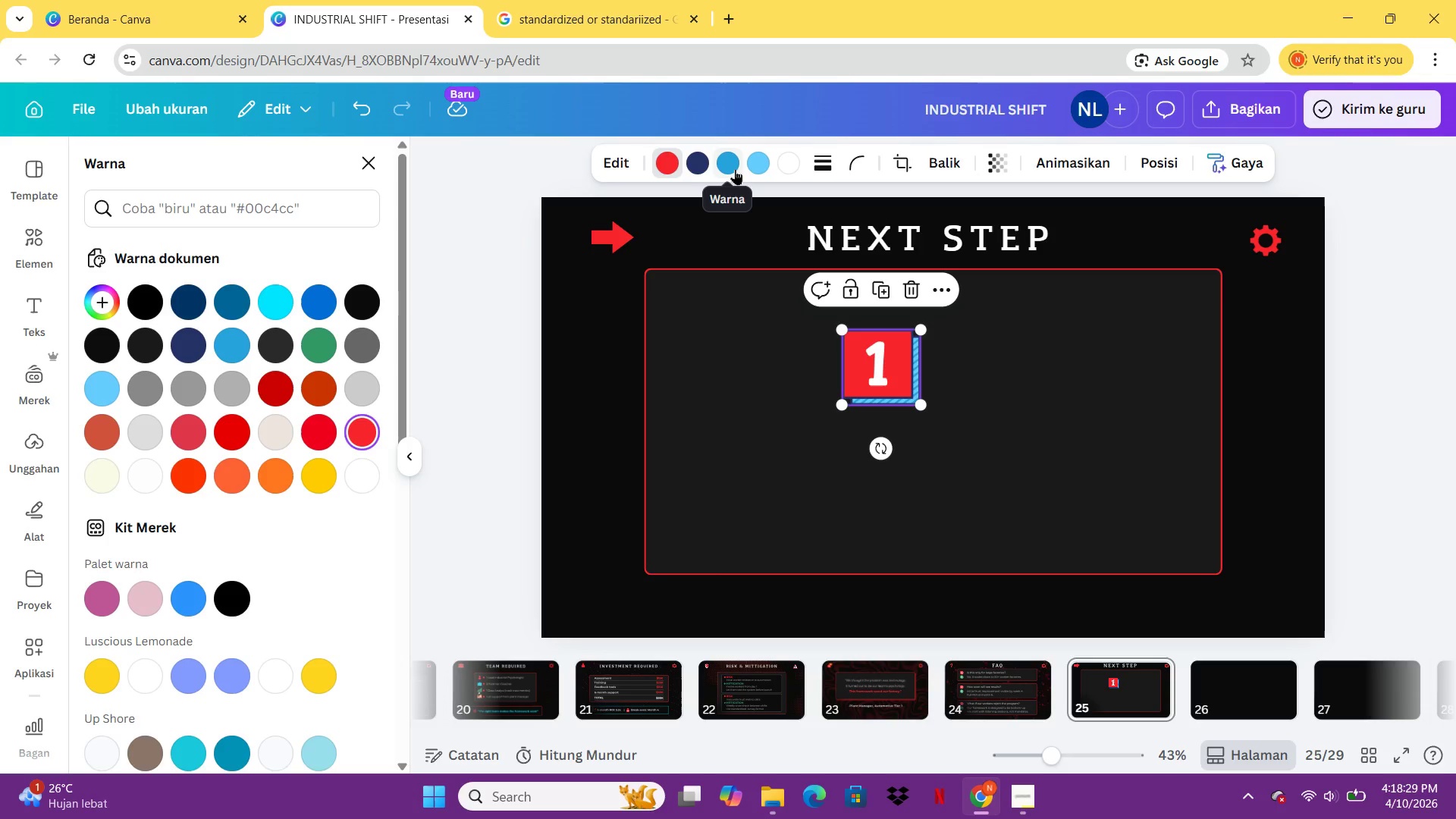 
left_click([760, 166])
 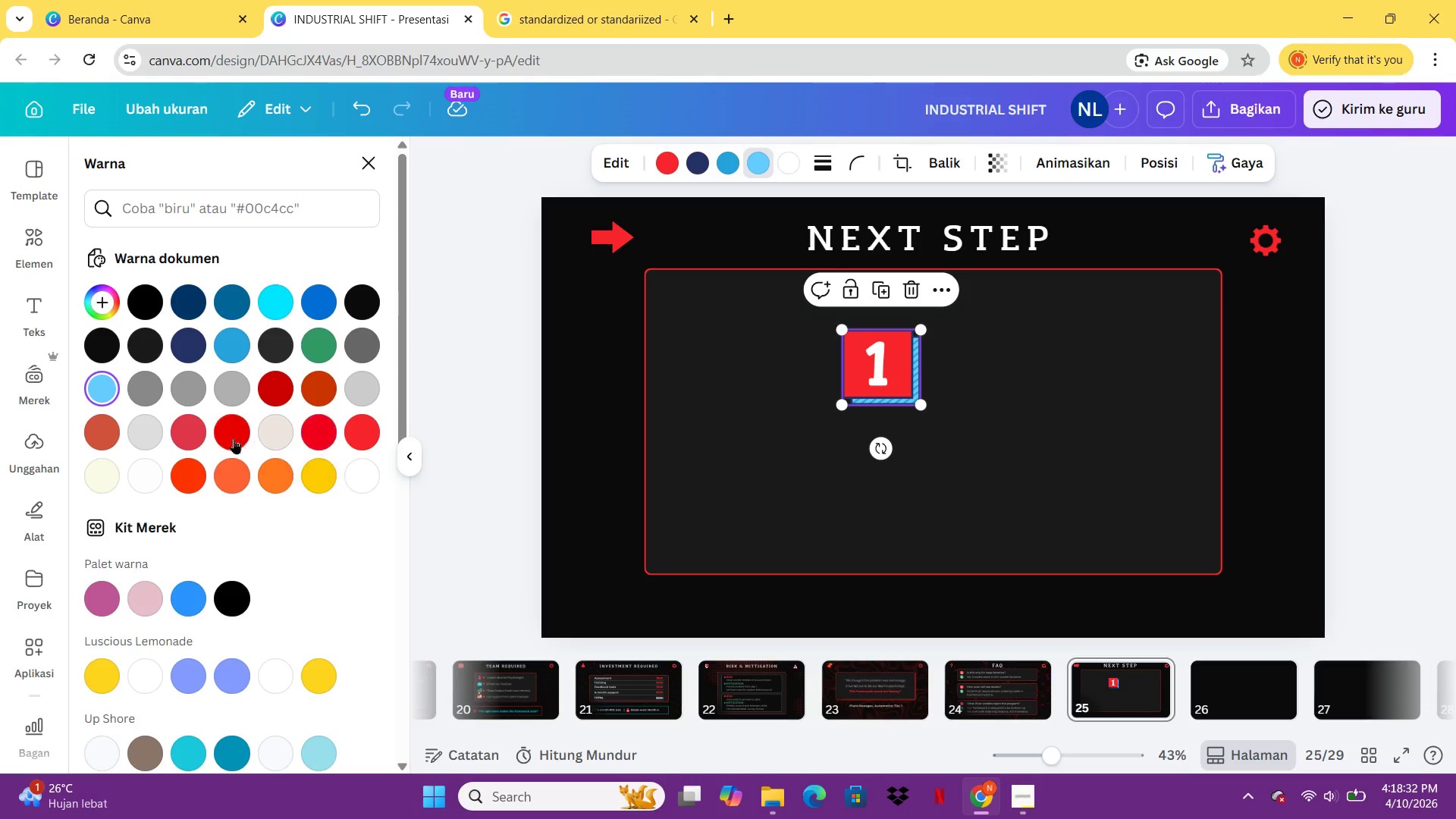 
mouse_move([292, 430])
 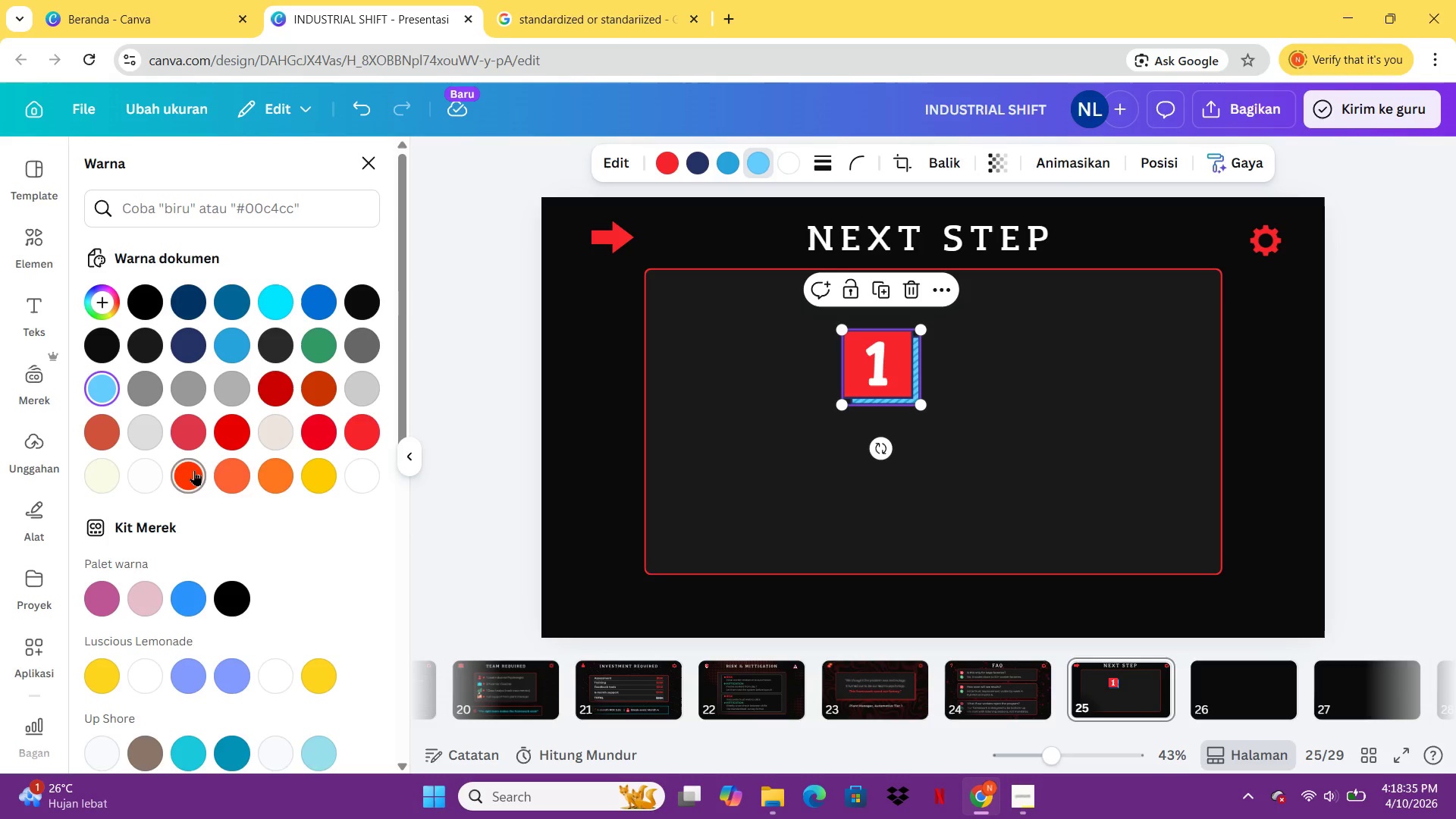 
left_click([194, 469])
 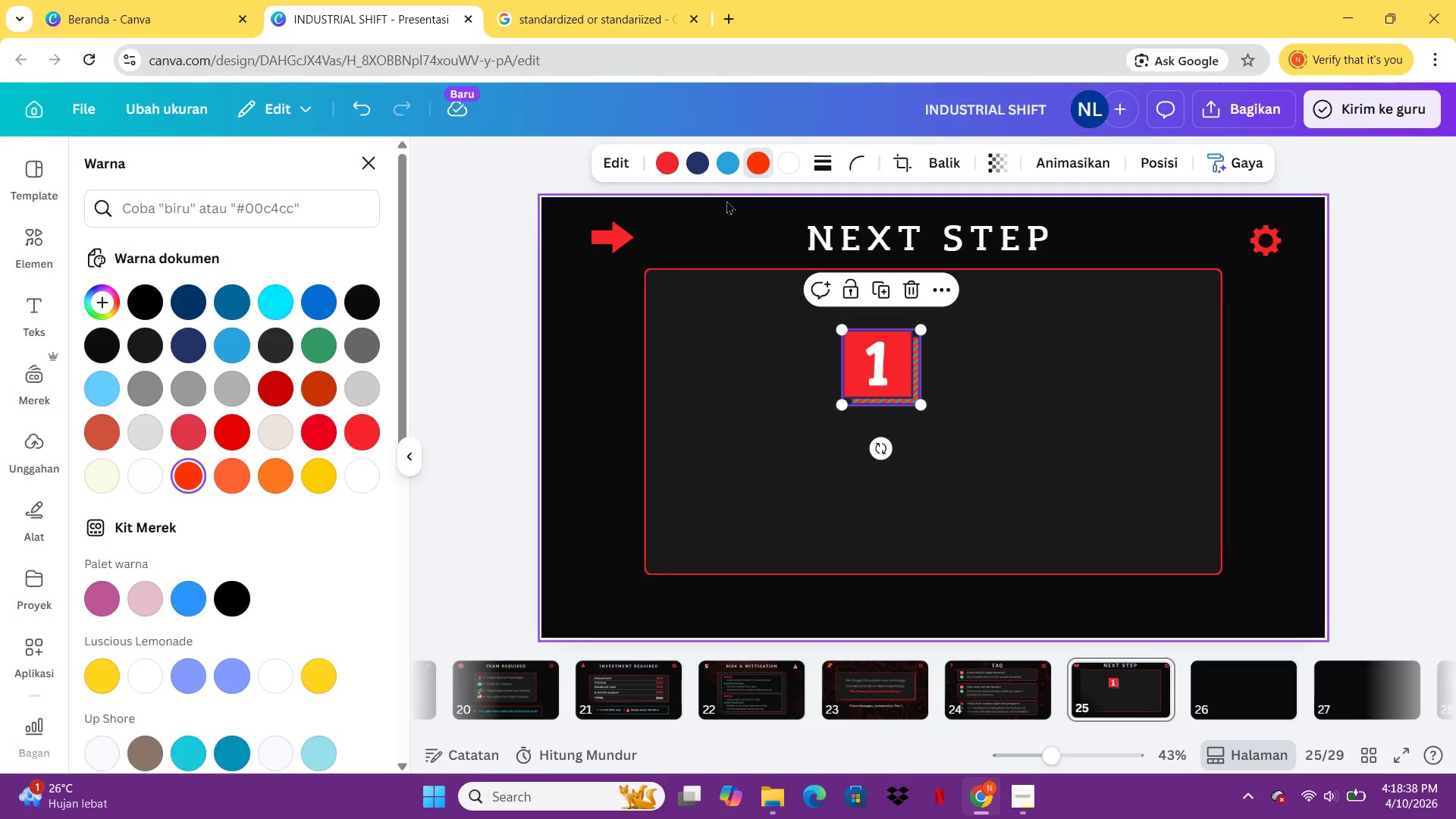 
left_click([725, 168])
 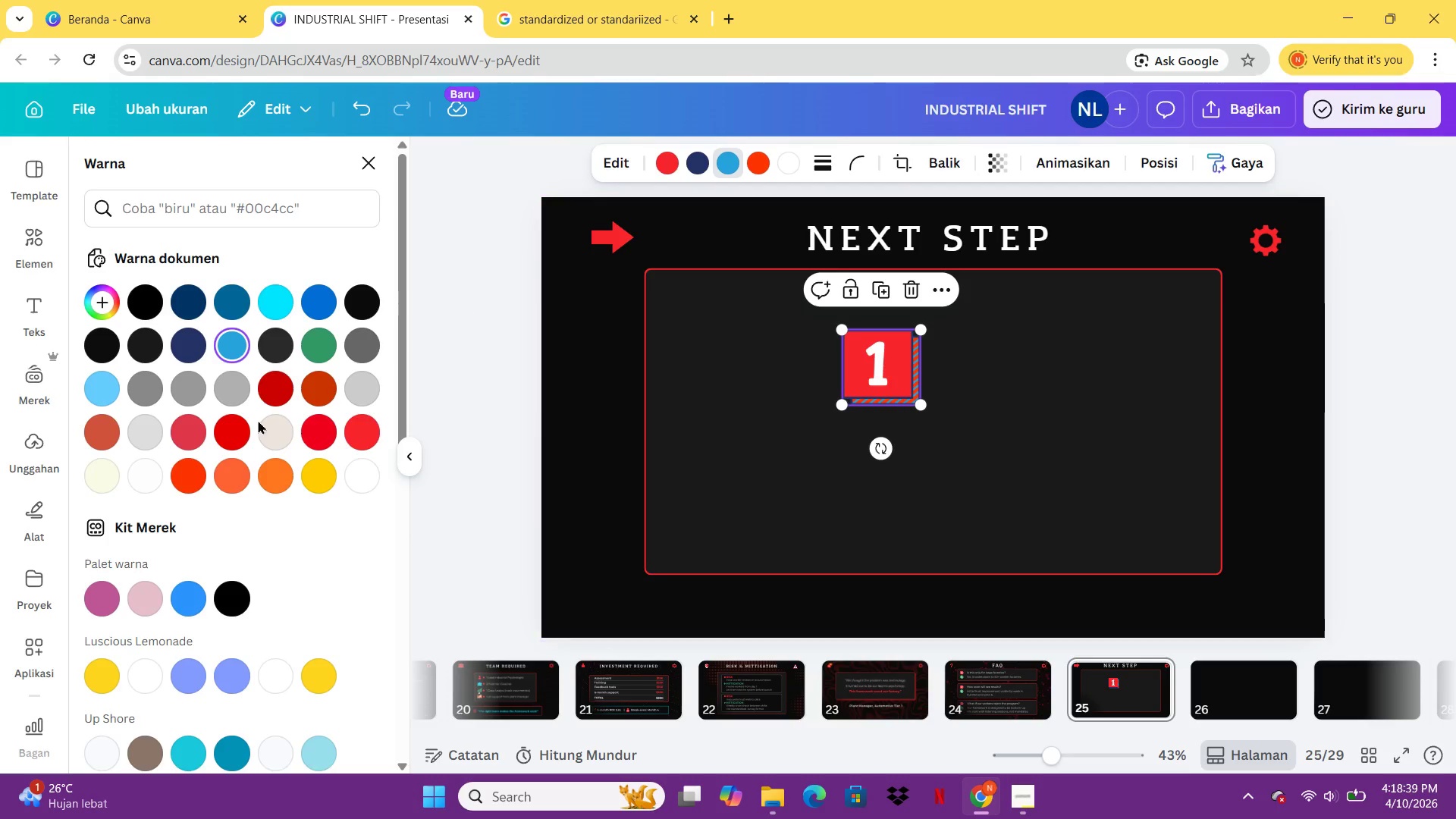 
mouse_move([119, 463])
 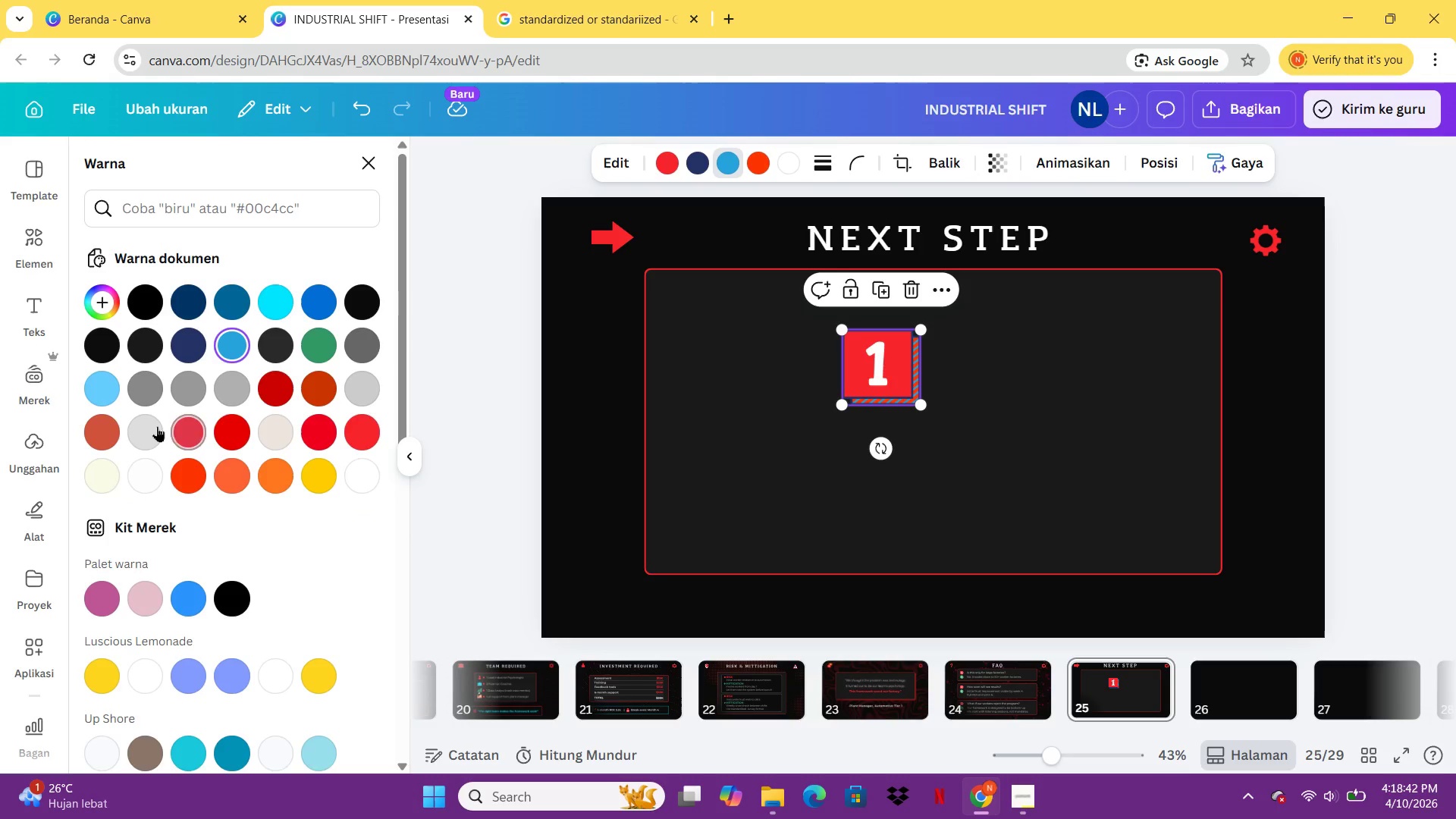 
left_click([156, 428])
 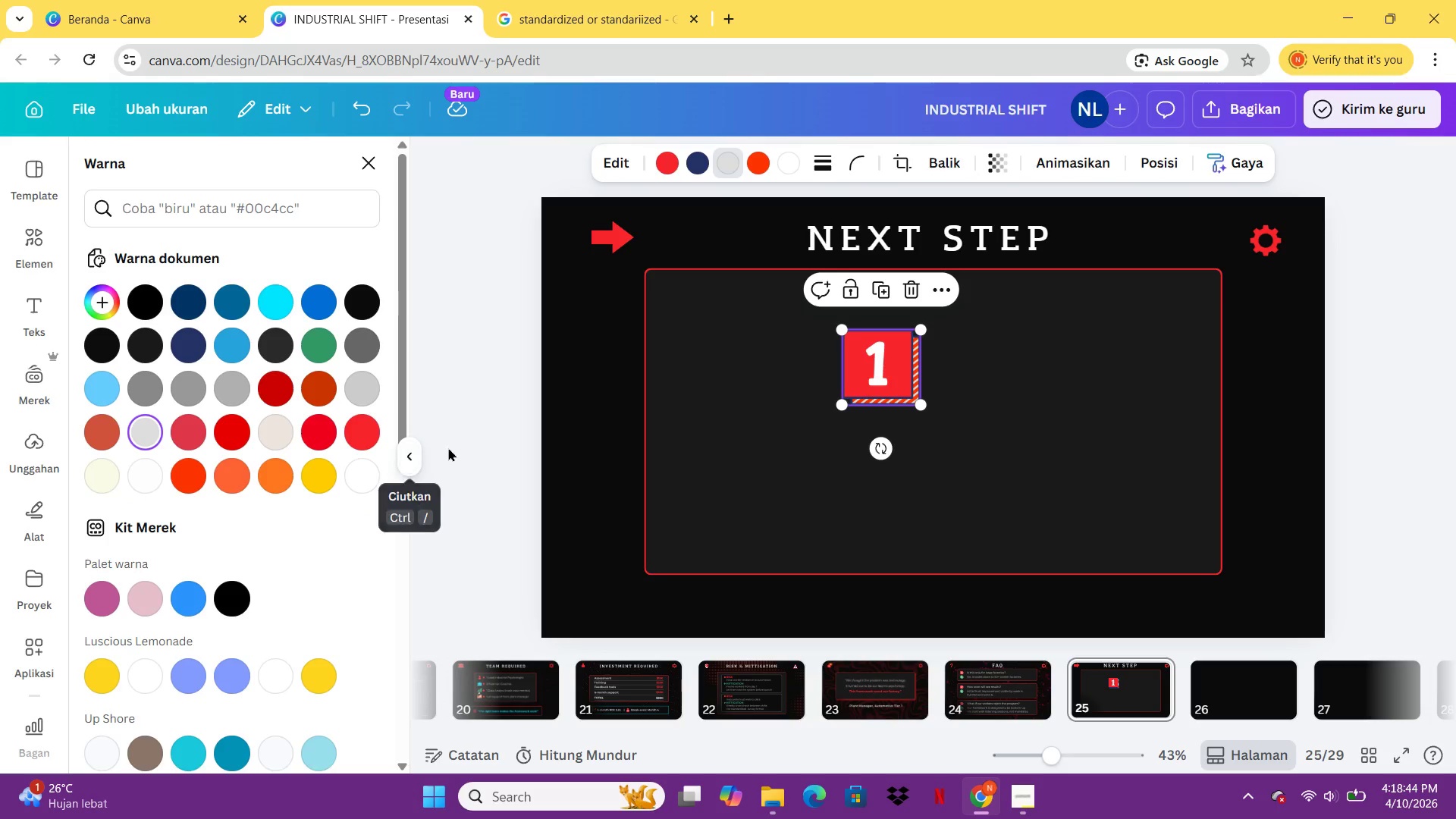 
mouse_move([369, 488])
 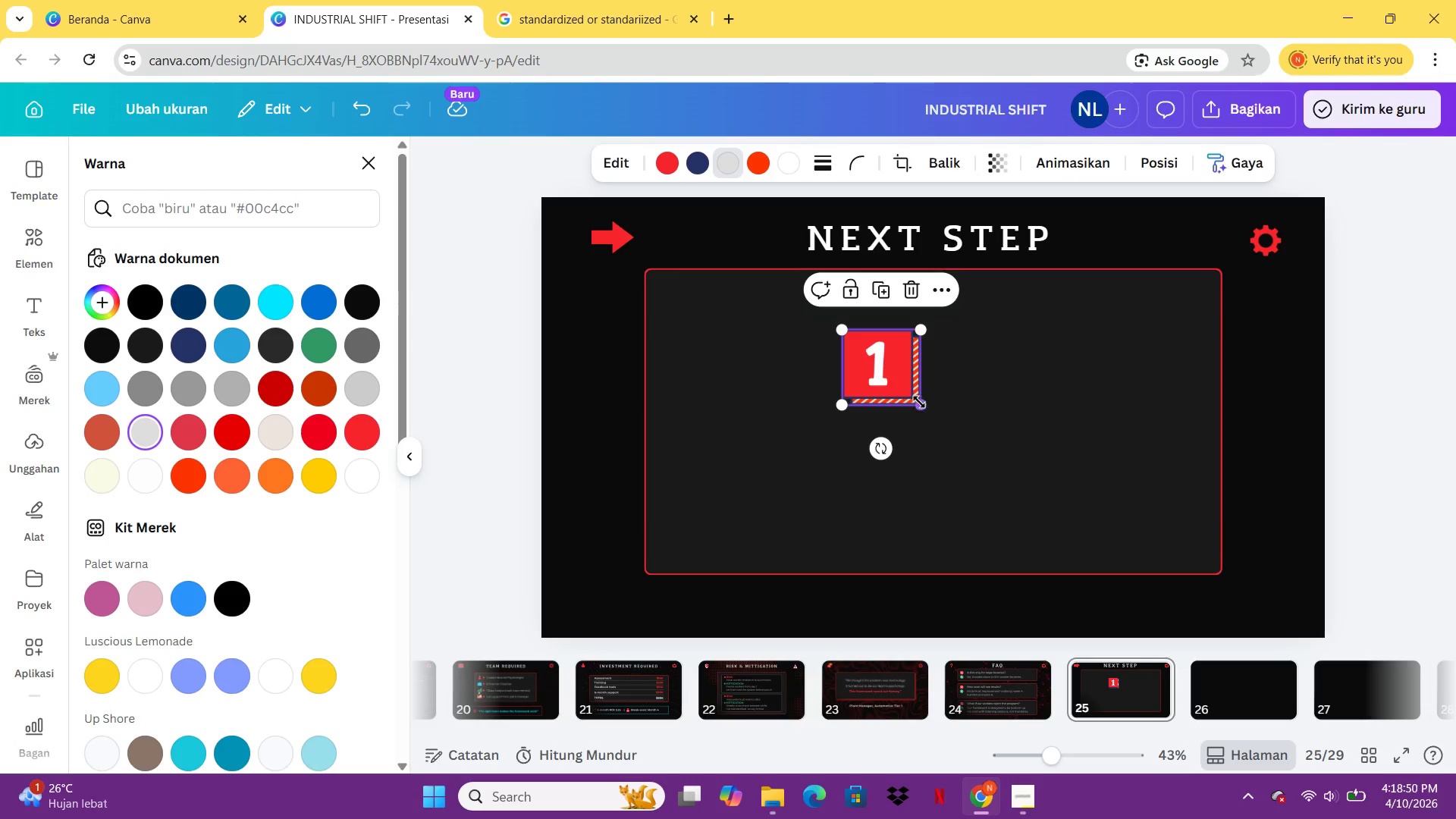 
left_click_drag(start_coordinate=[917, 402], to_coordinate=[877, 364])
 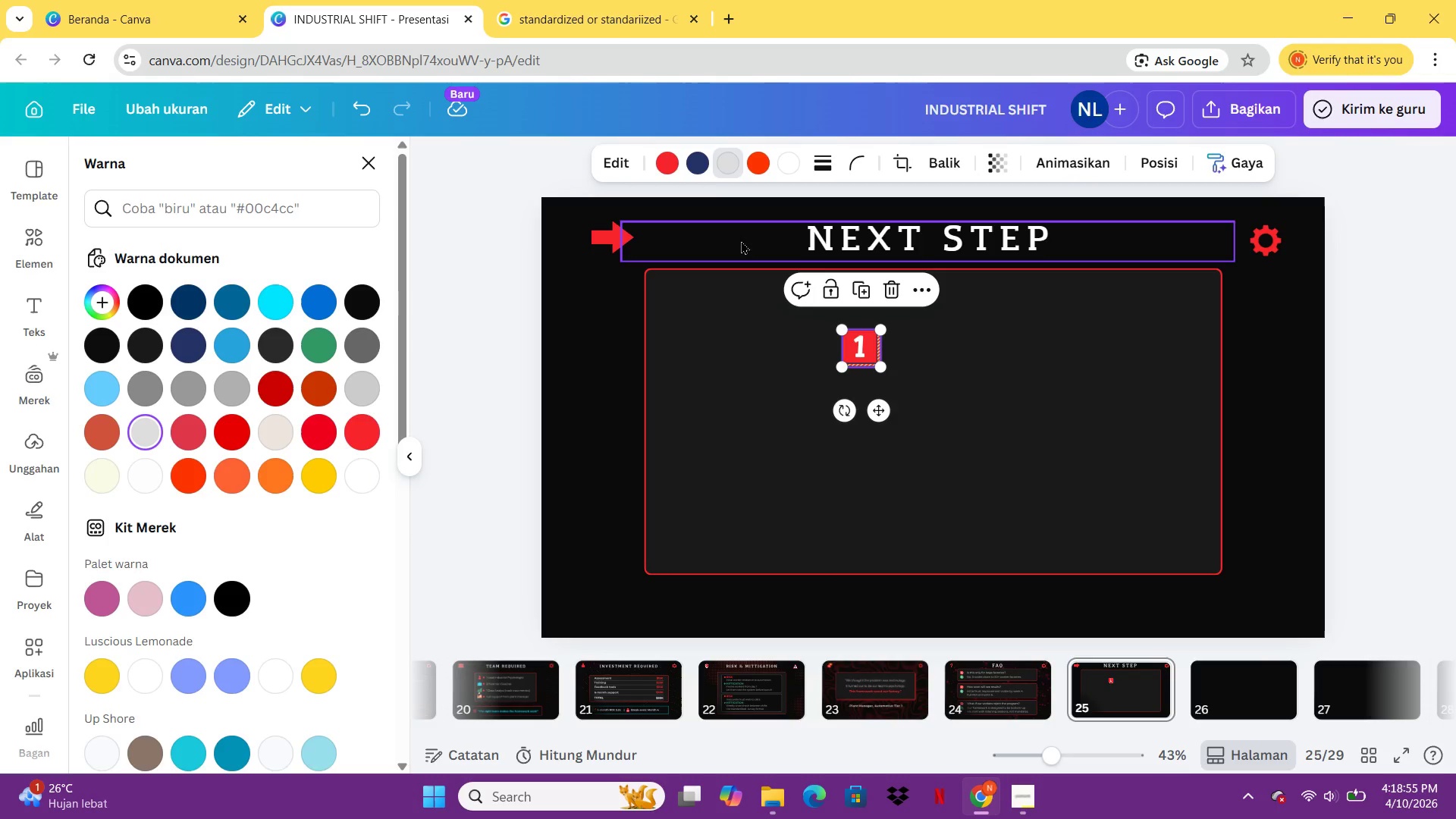 
left_click([698, 164])
 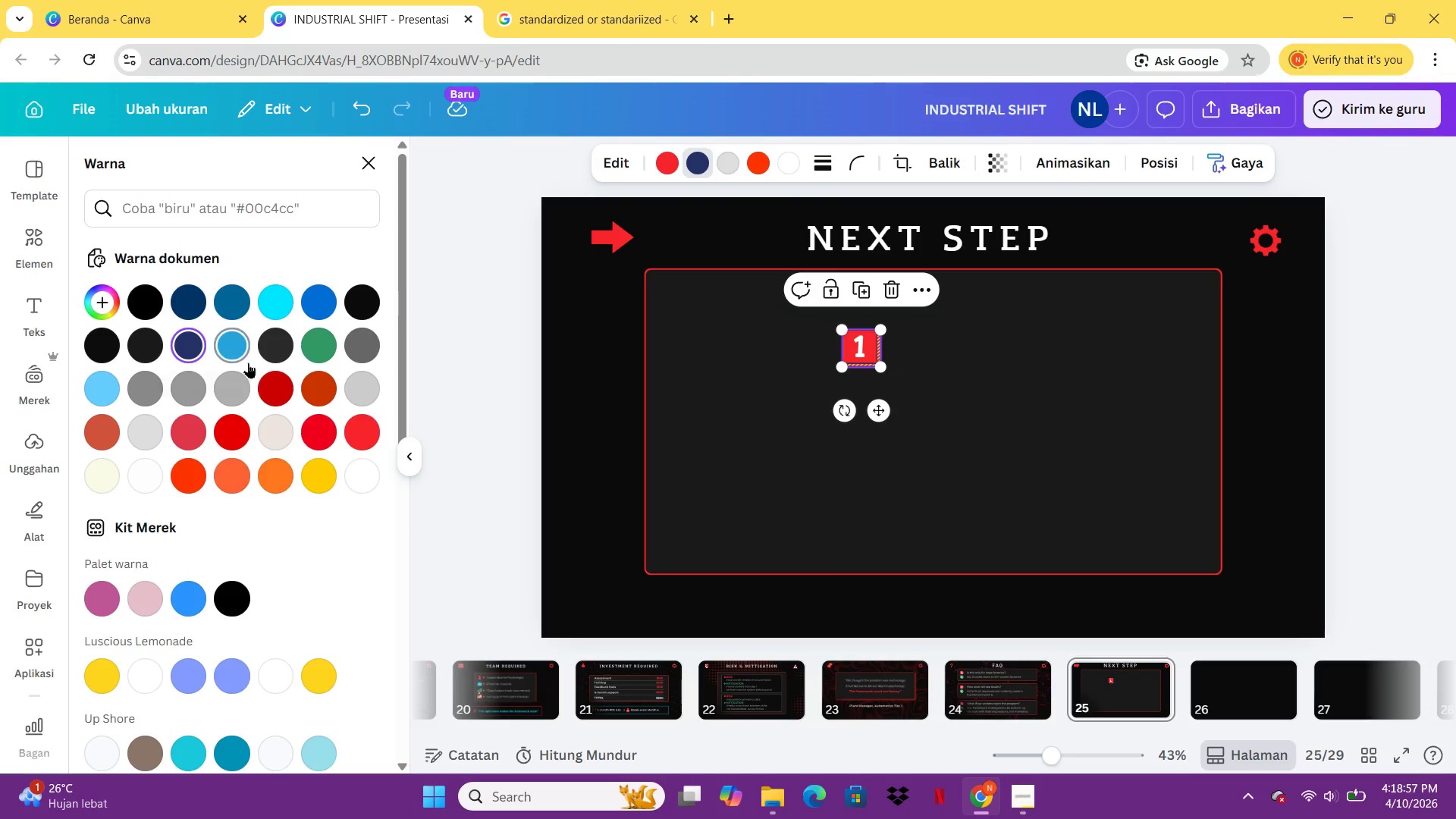 
mouse_move([240, 353])
 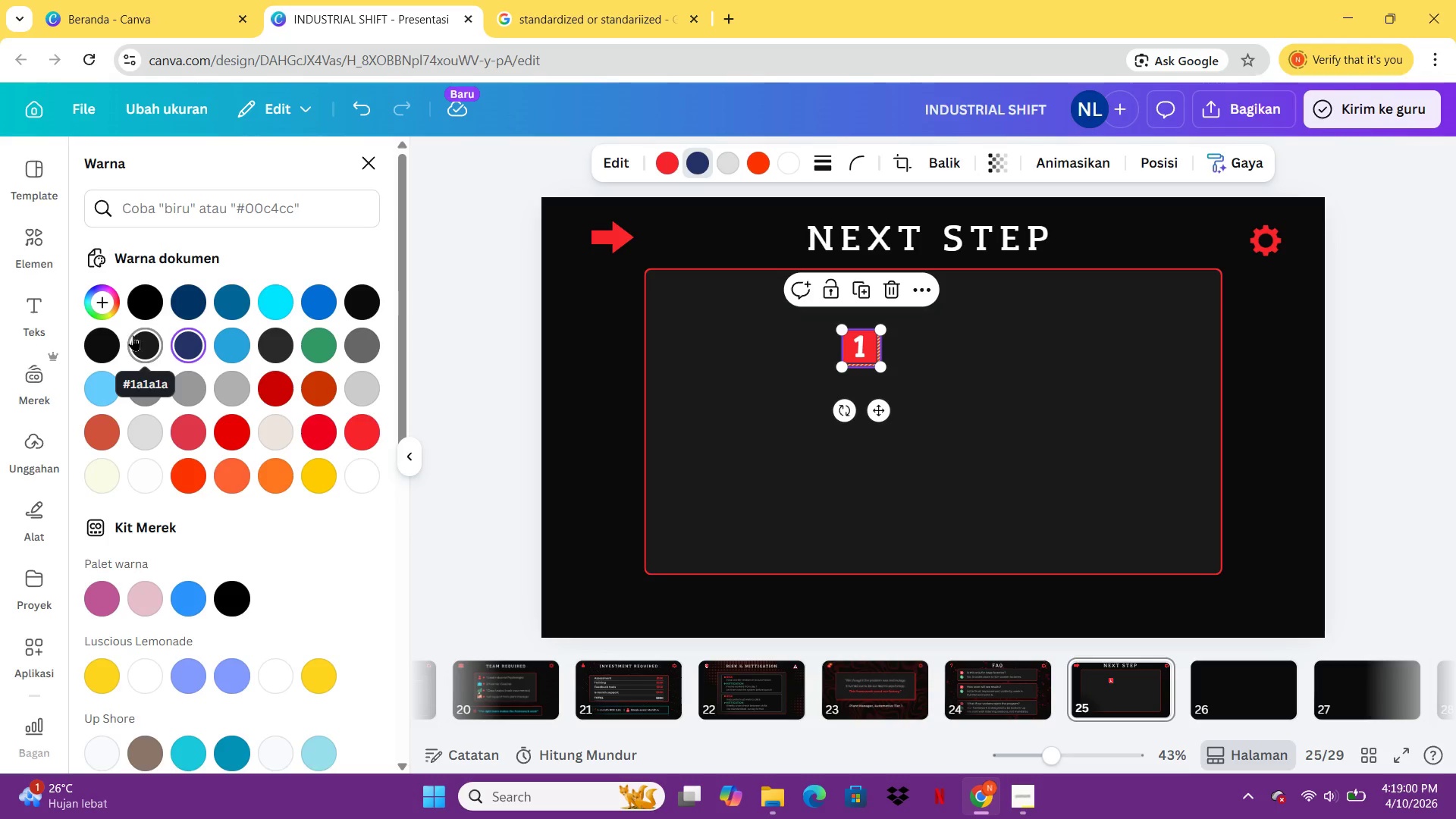 
left_click([140, 340])
 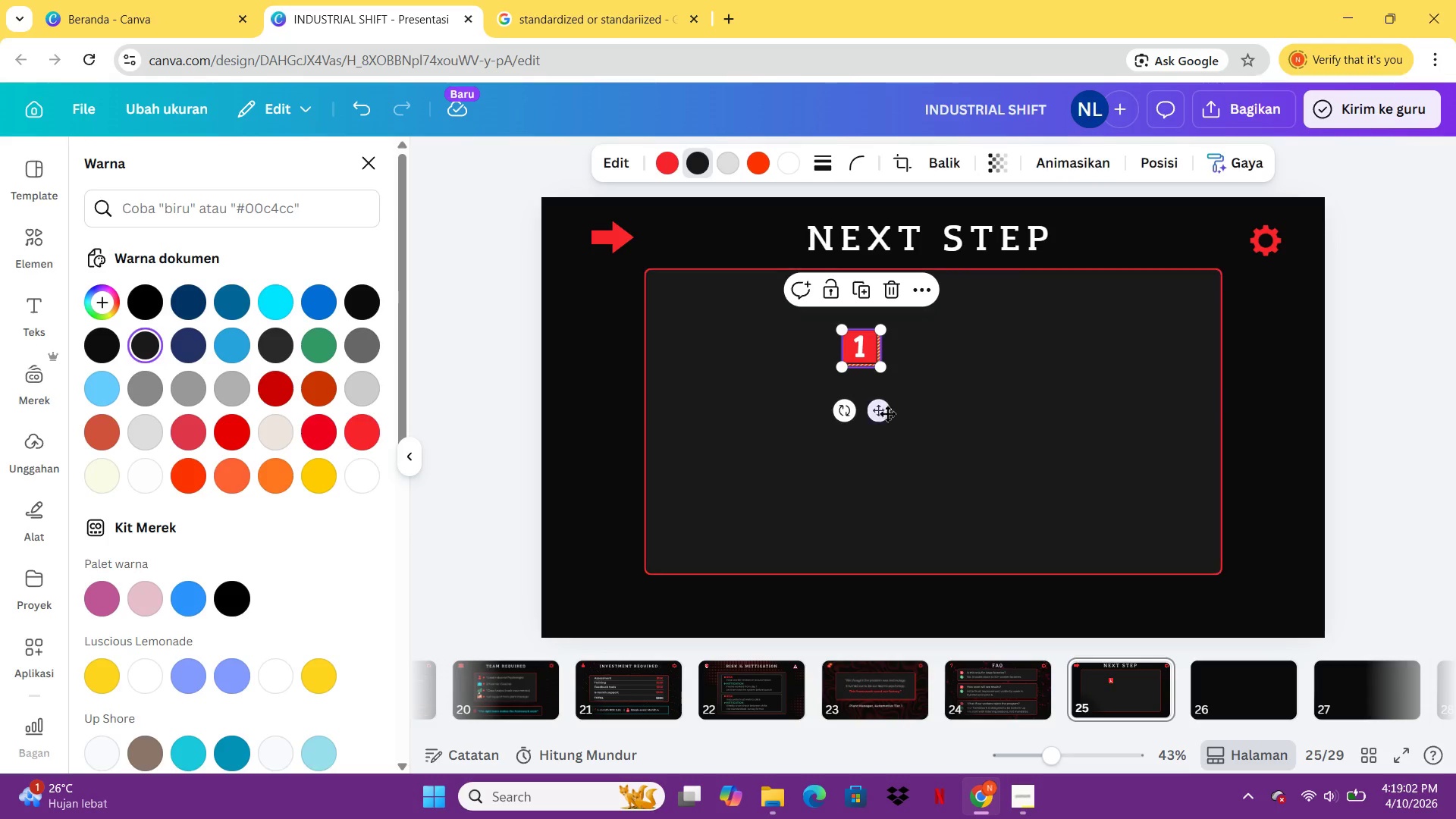 
left_click_drag(start_coordinate=[883, 413], to_coordinate=[936, 363])
 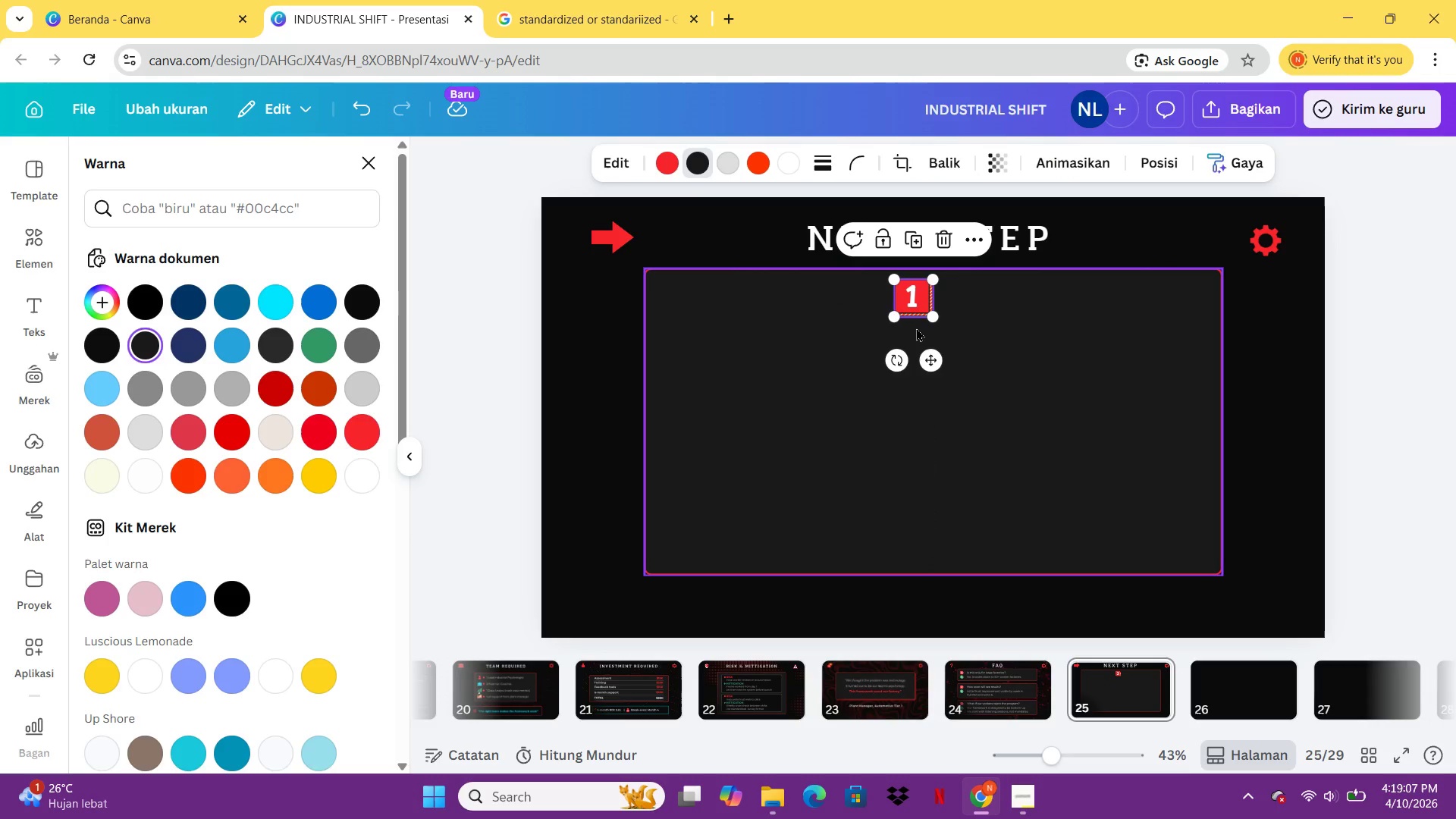 
key(Control+Z)
 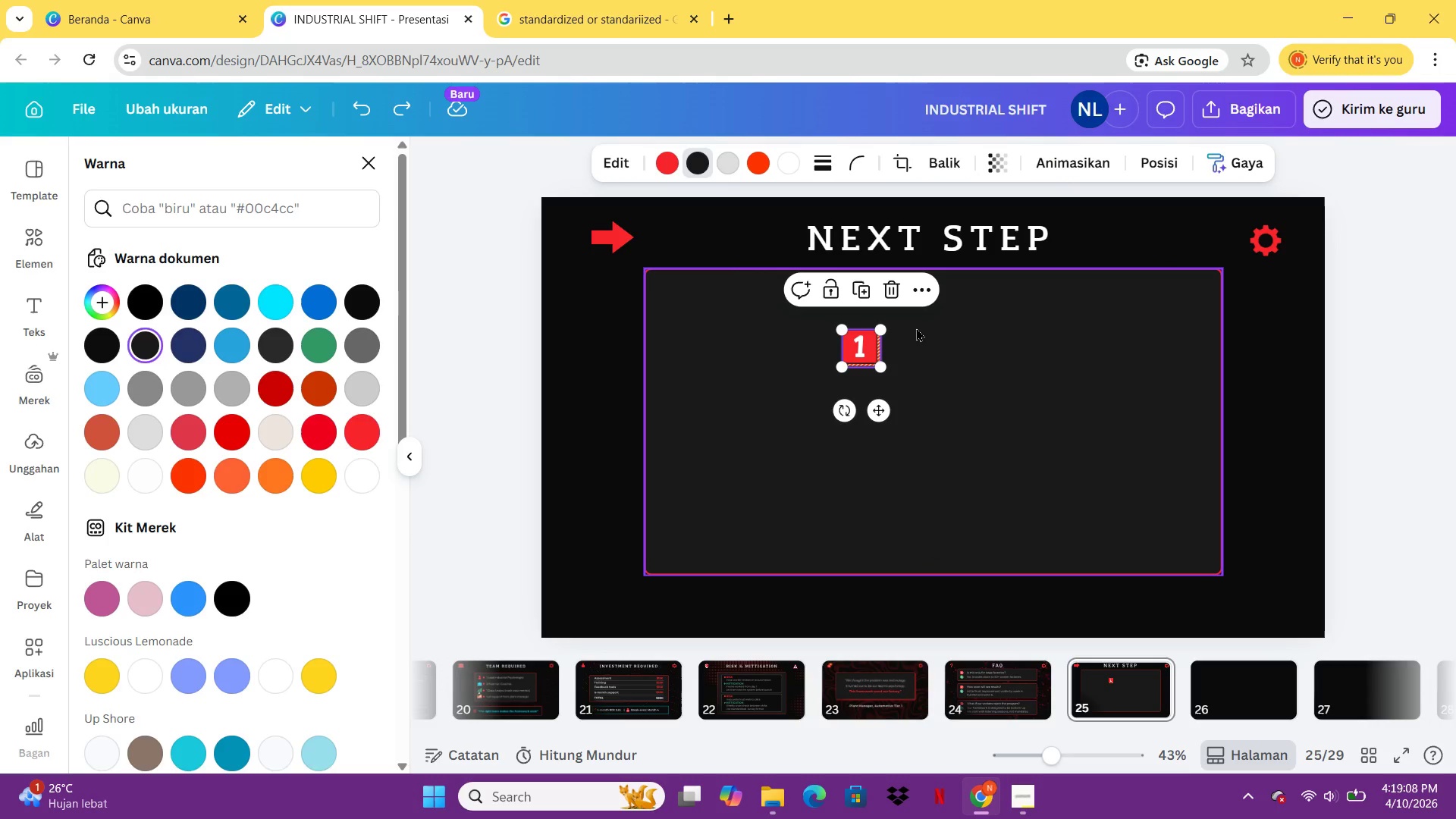 
key(Control+Z)
 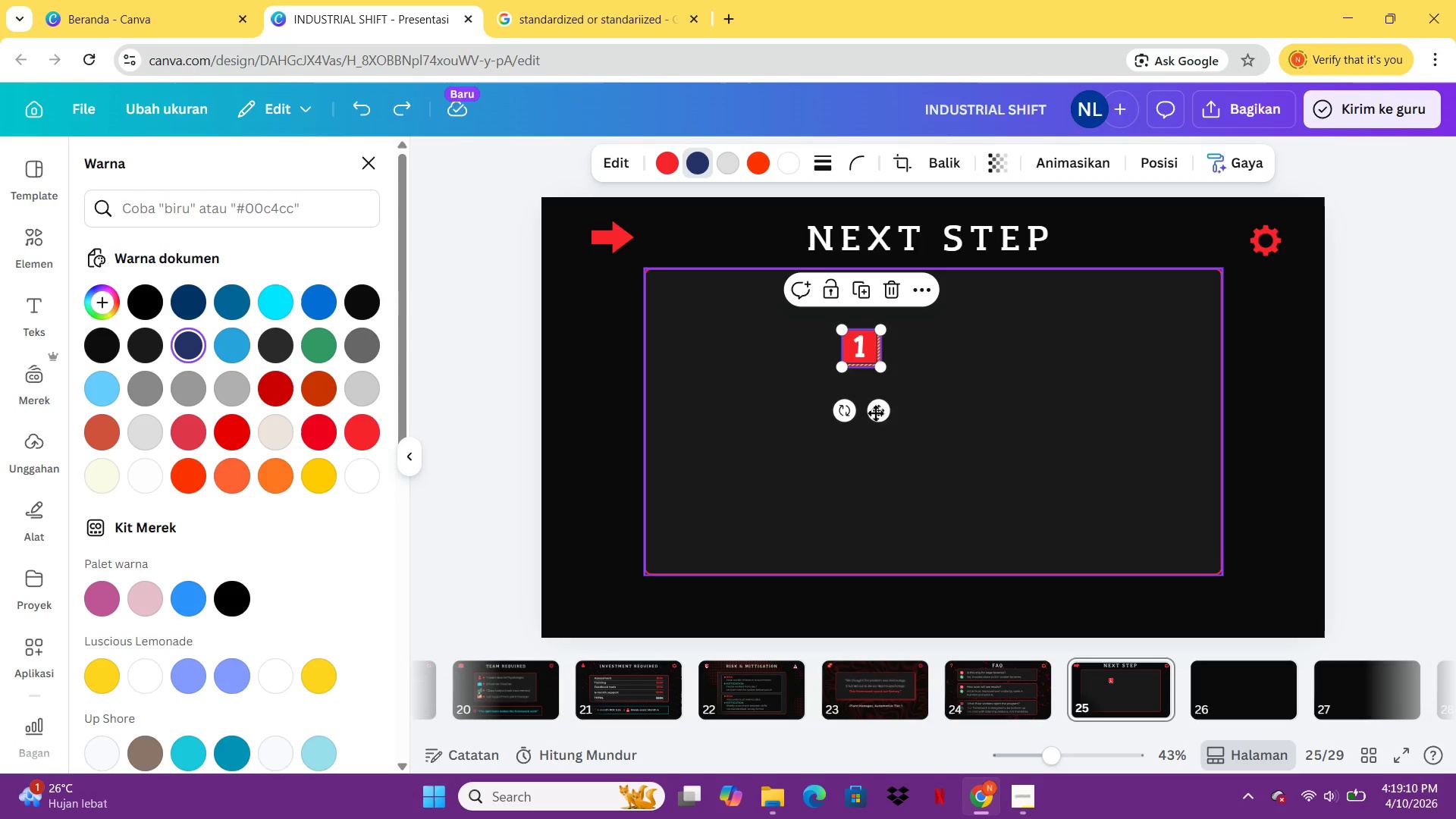 
left_click_drag(start_coordinate=[877, 418], to_coordinate=[935, 366])
 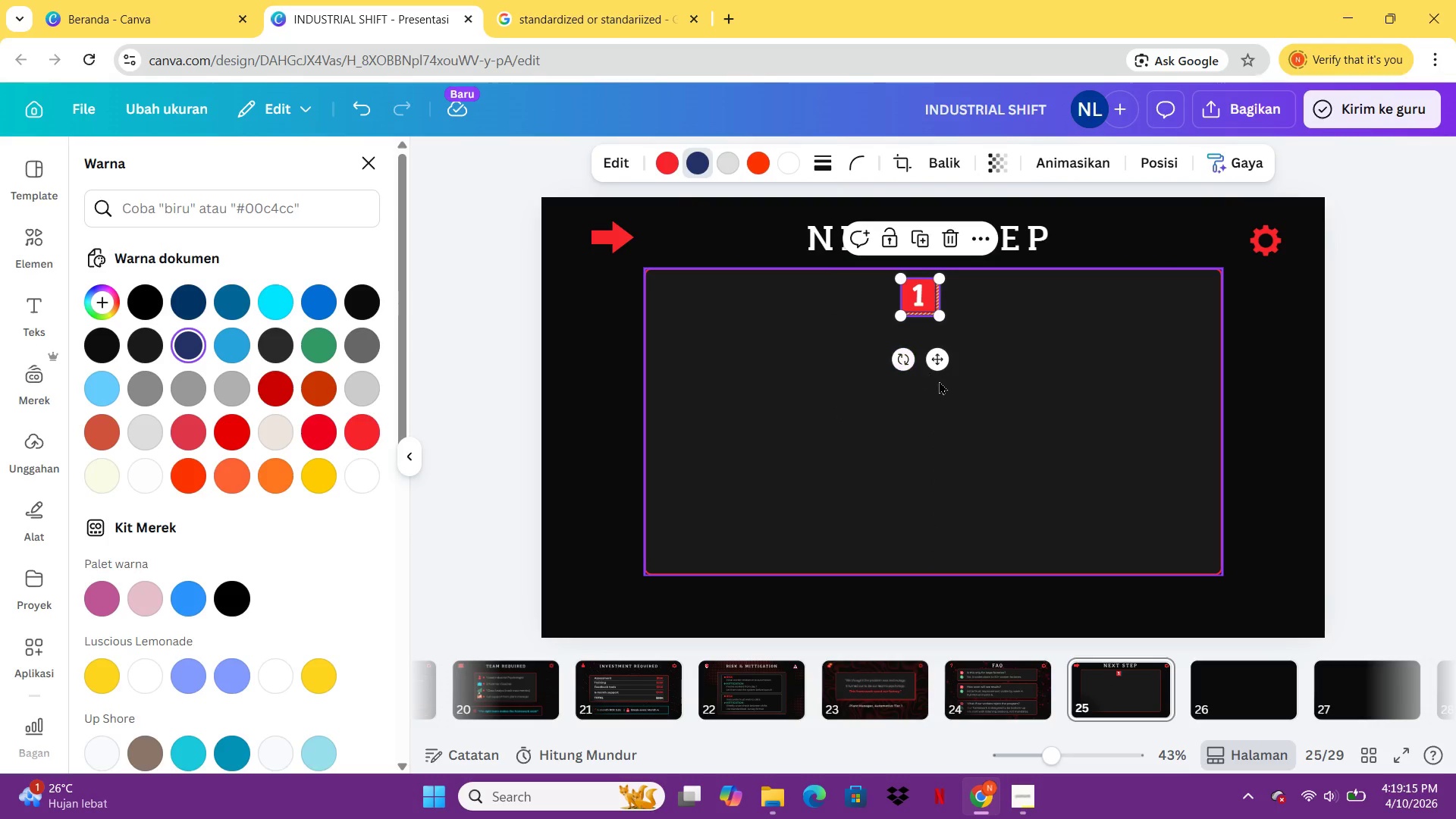 
hold_key(key=ArrowDown, duration=0.86)
 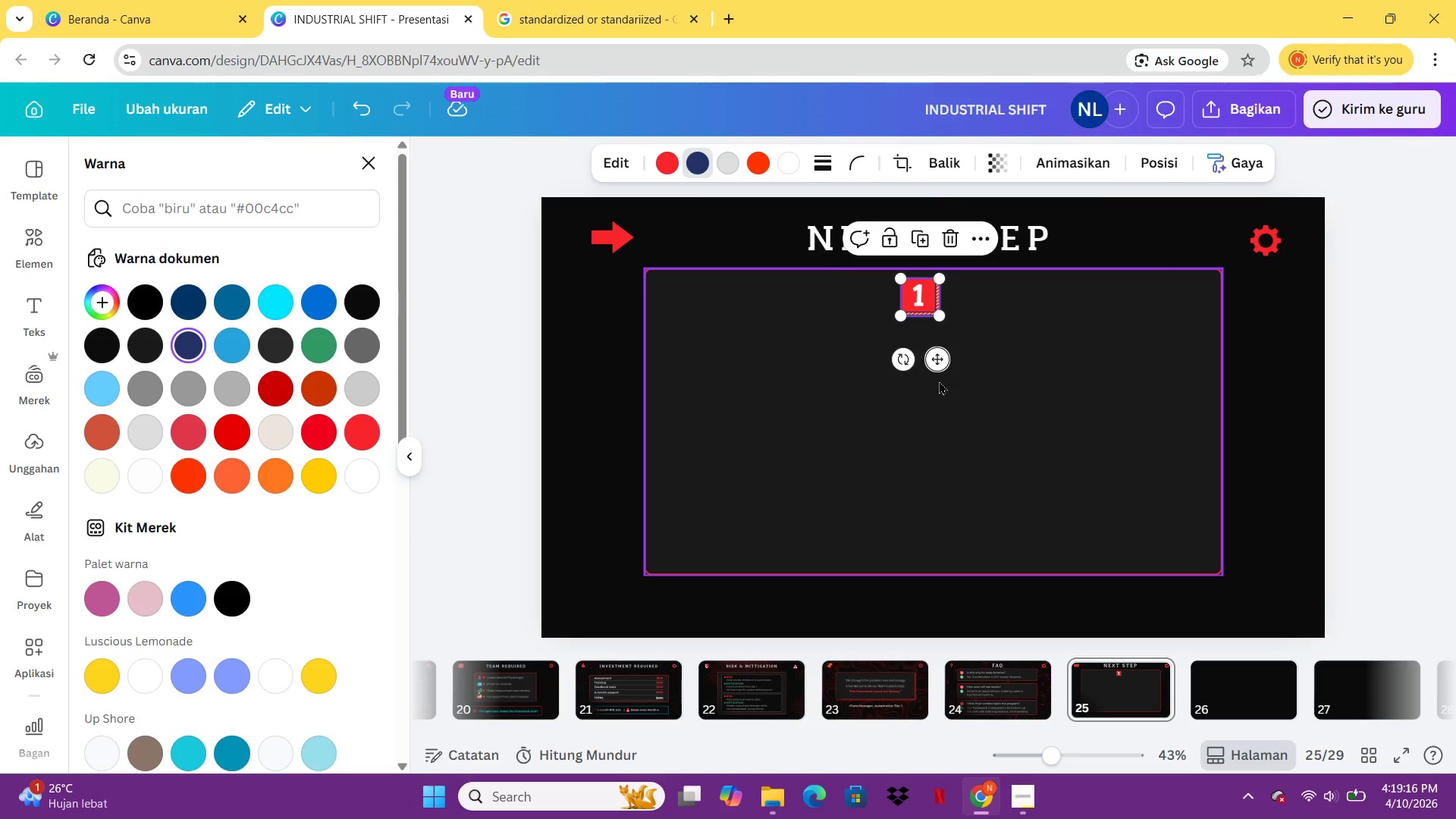 
key(ArrowDown)
 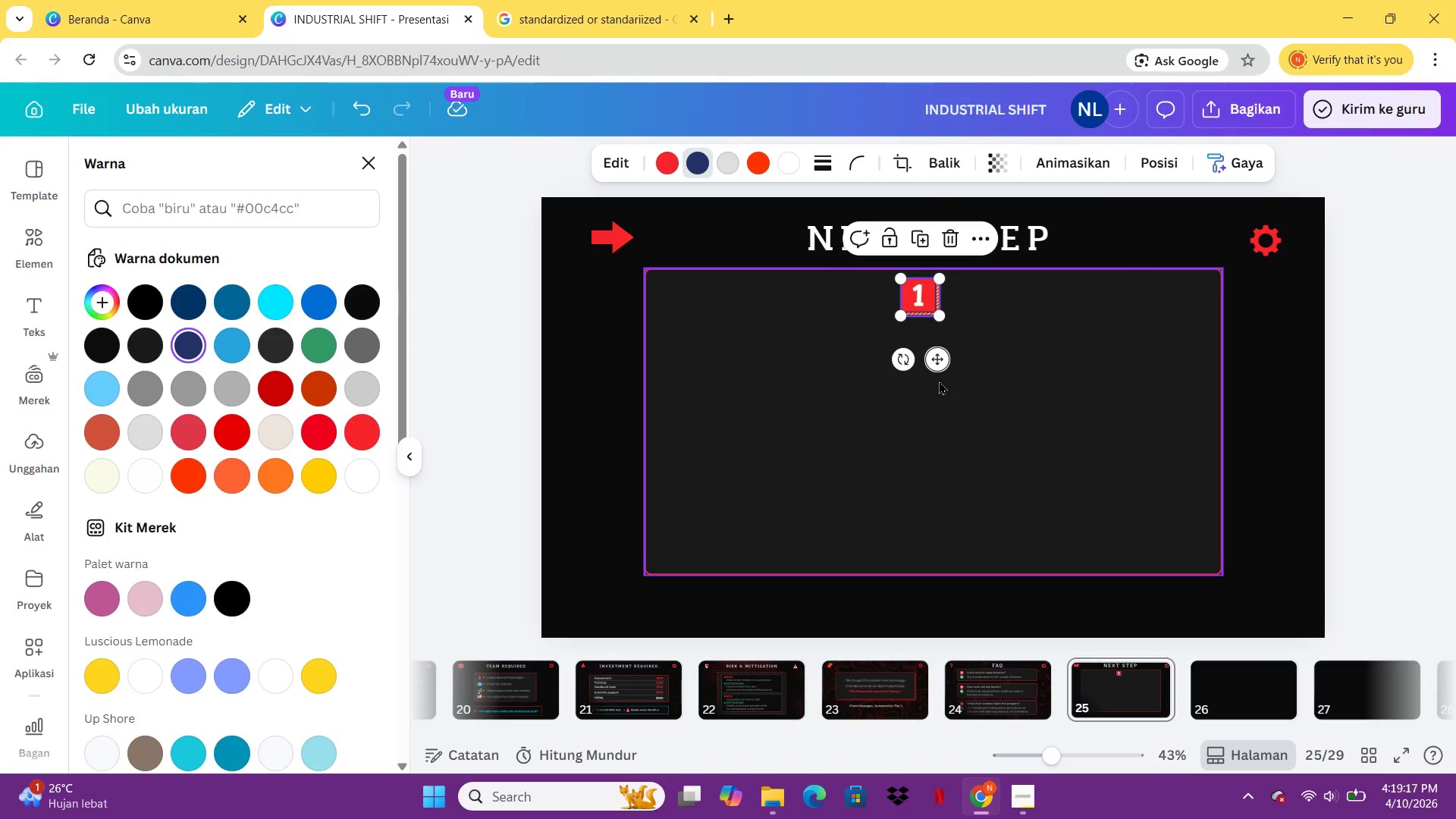 
key(ArrowDown)
 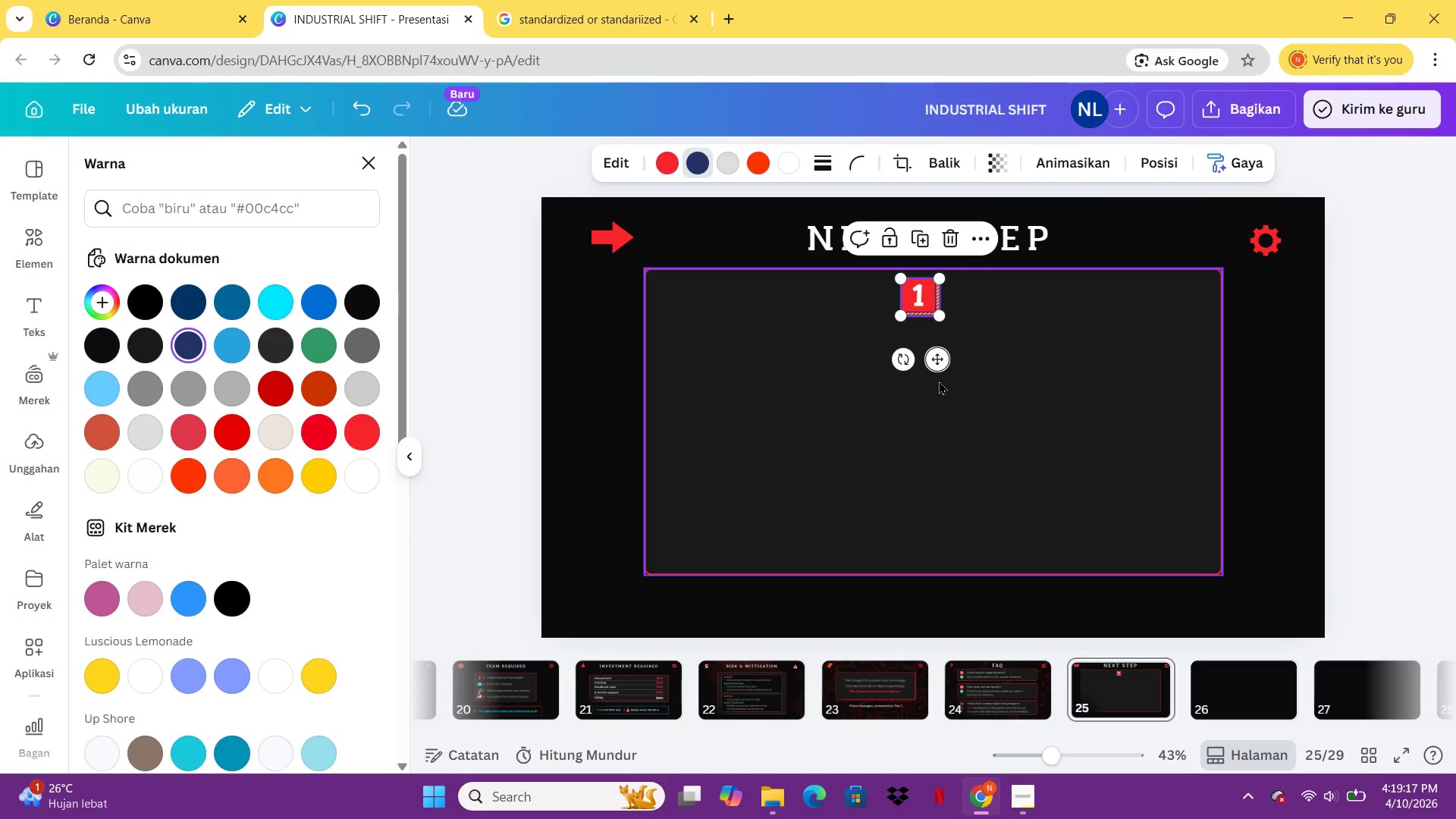 
left_click([939, 381])
 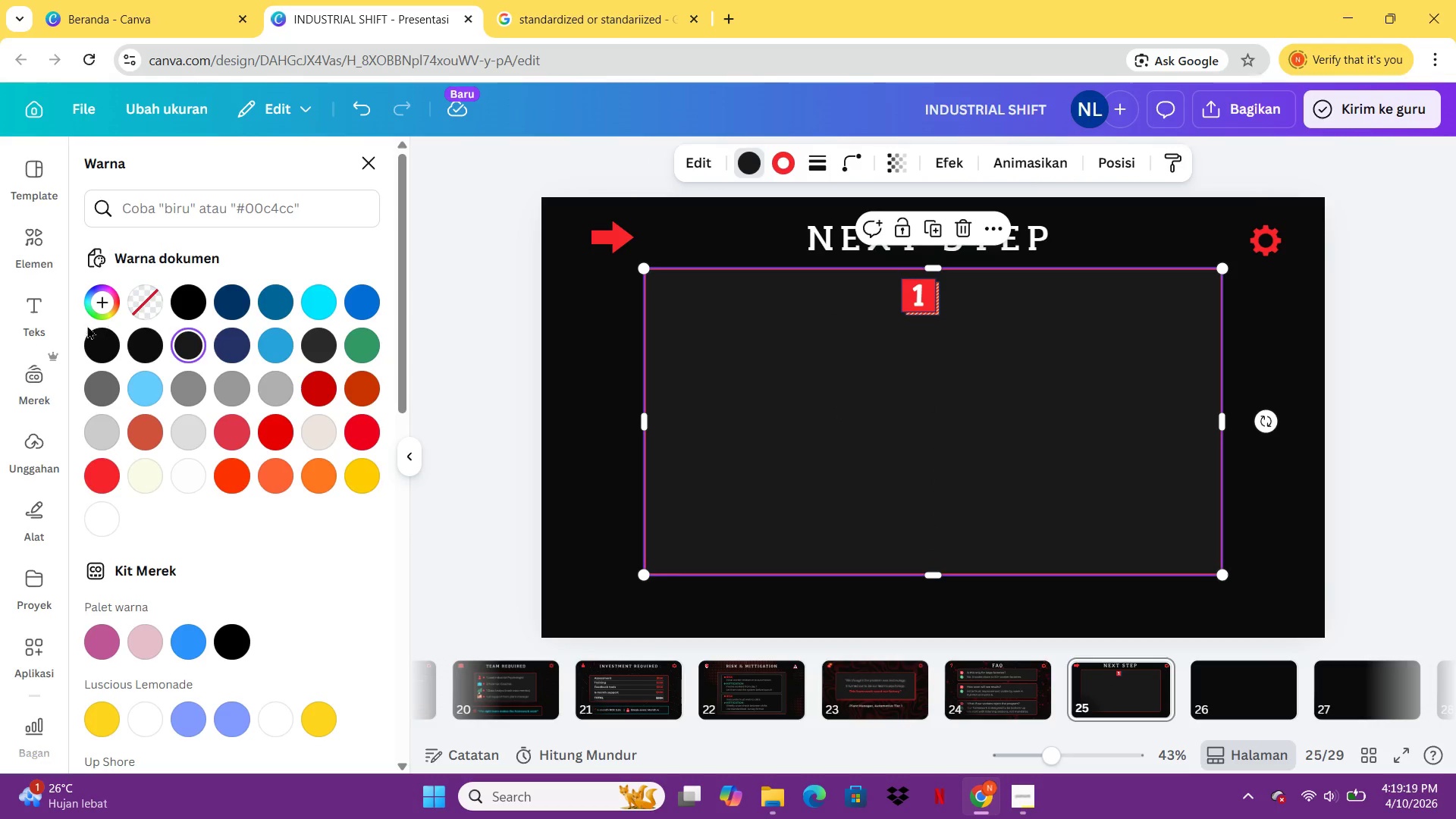 
left_click([45, 320])
 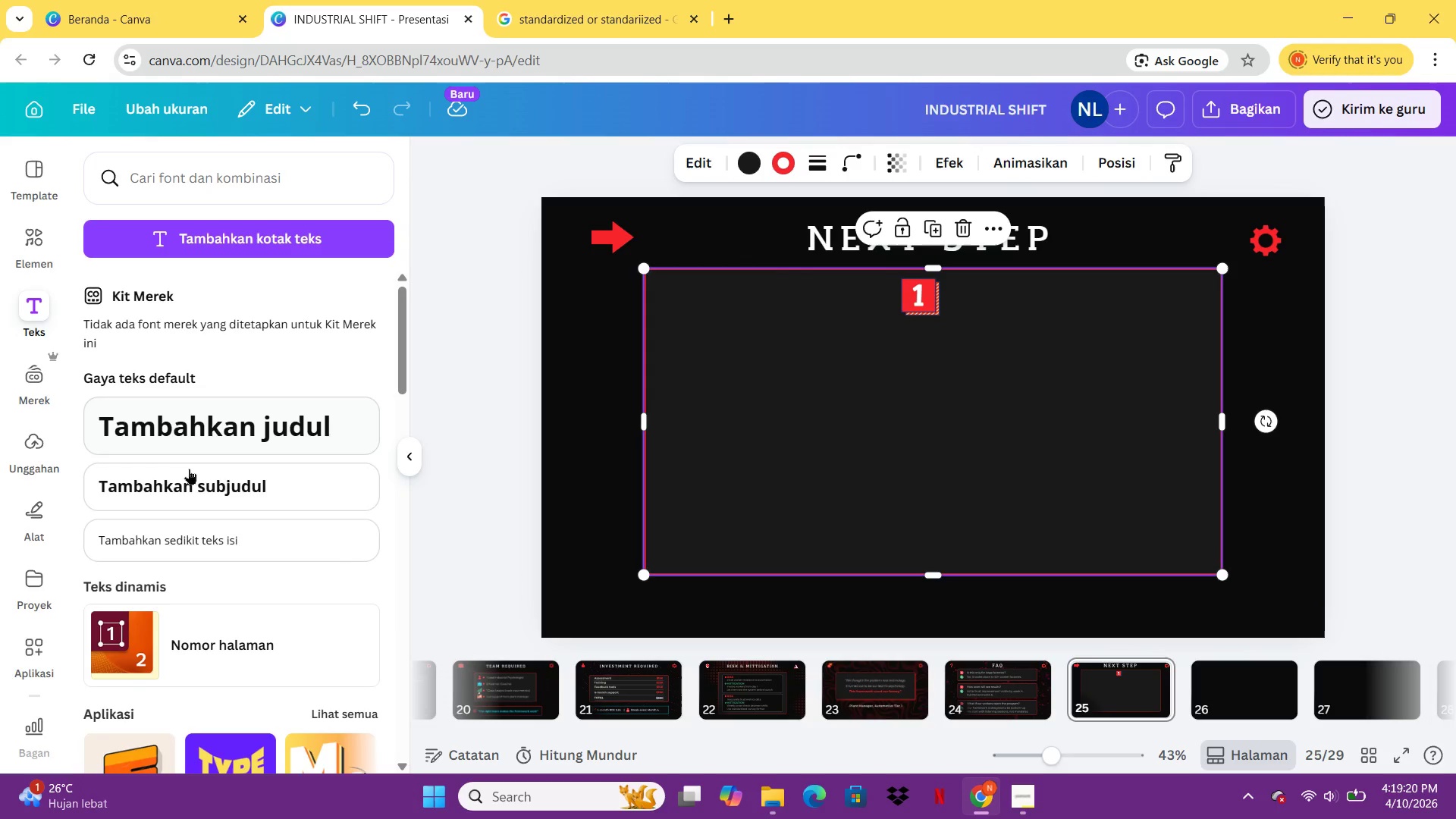 
left_click([201, 496])
 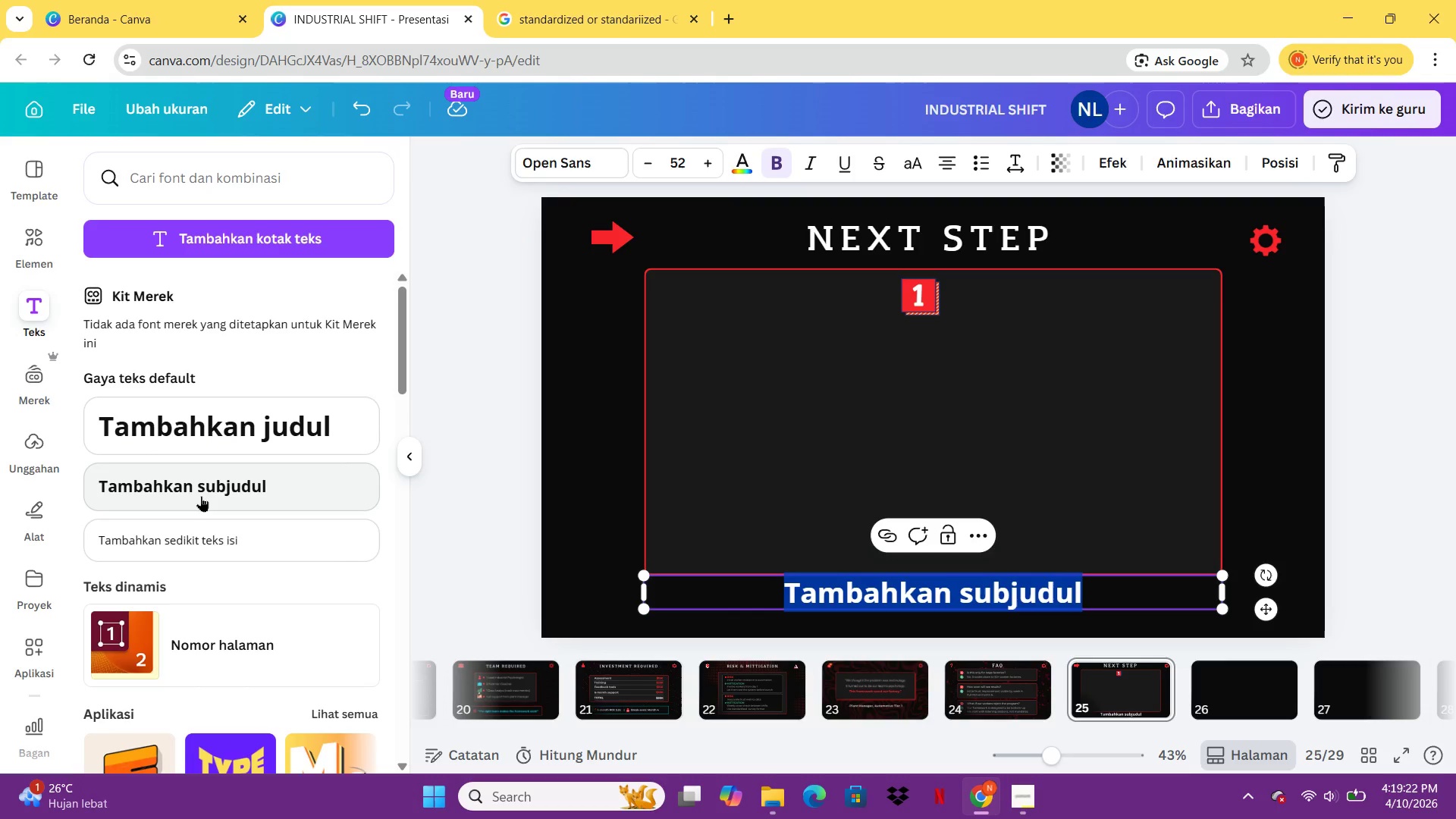 
type(Book fre )
key(Backspace)
type(e  30-min ase)
key(Backspace)
type(ss)
key(Backspace)
type(essment)
 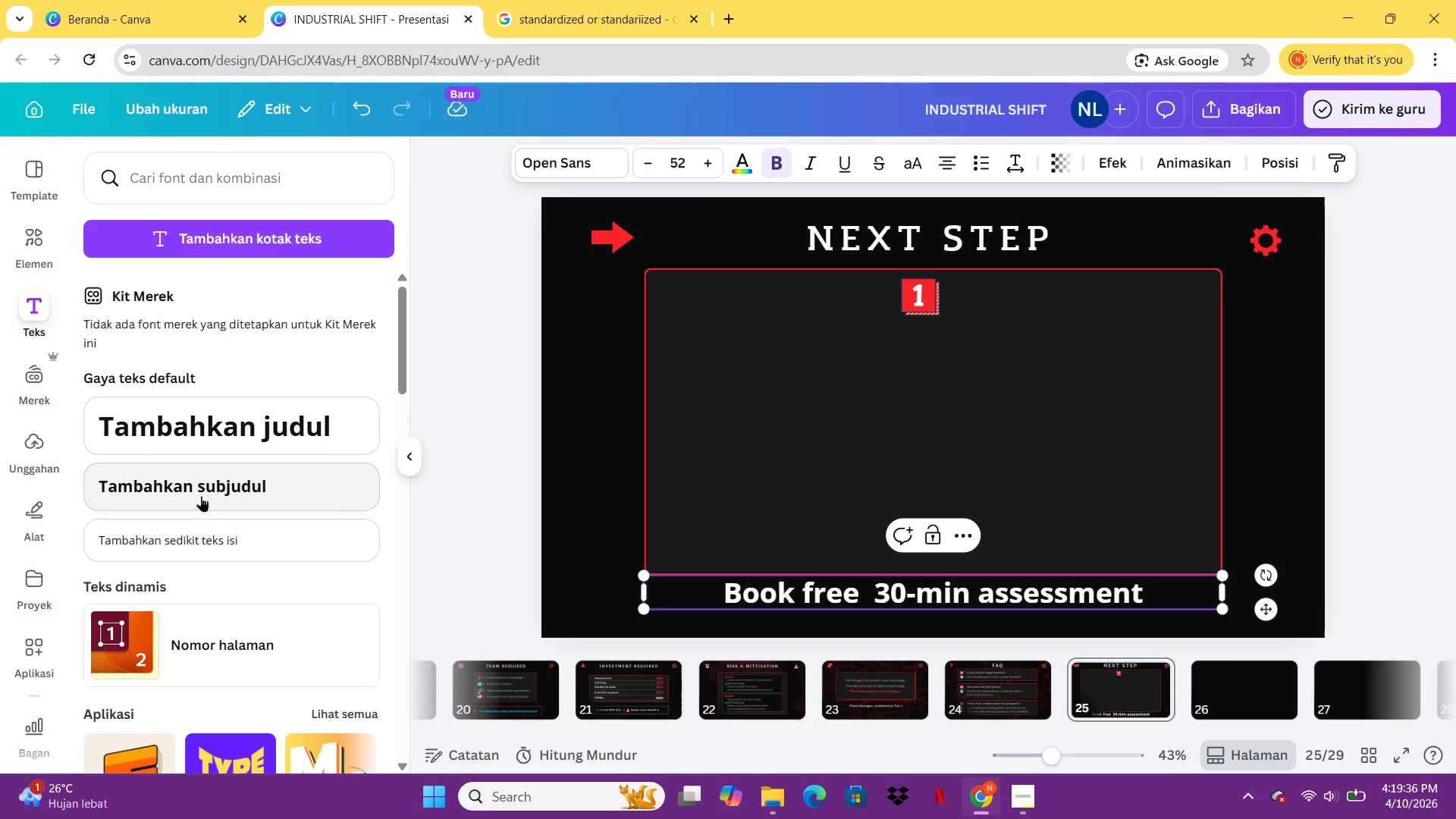 
key(Control+A)
 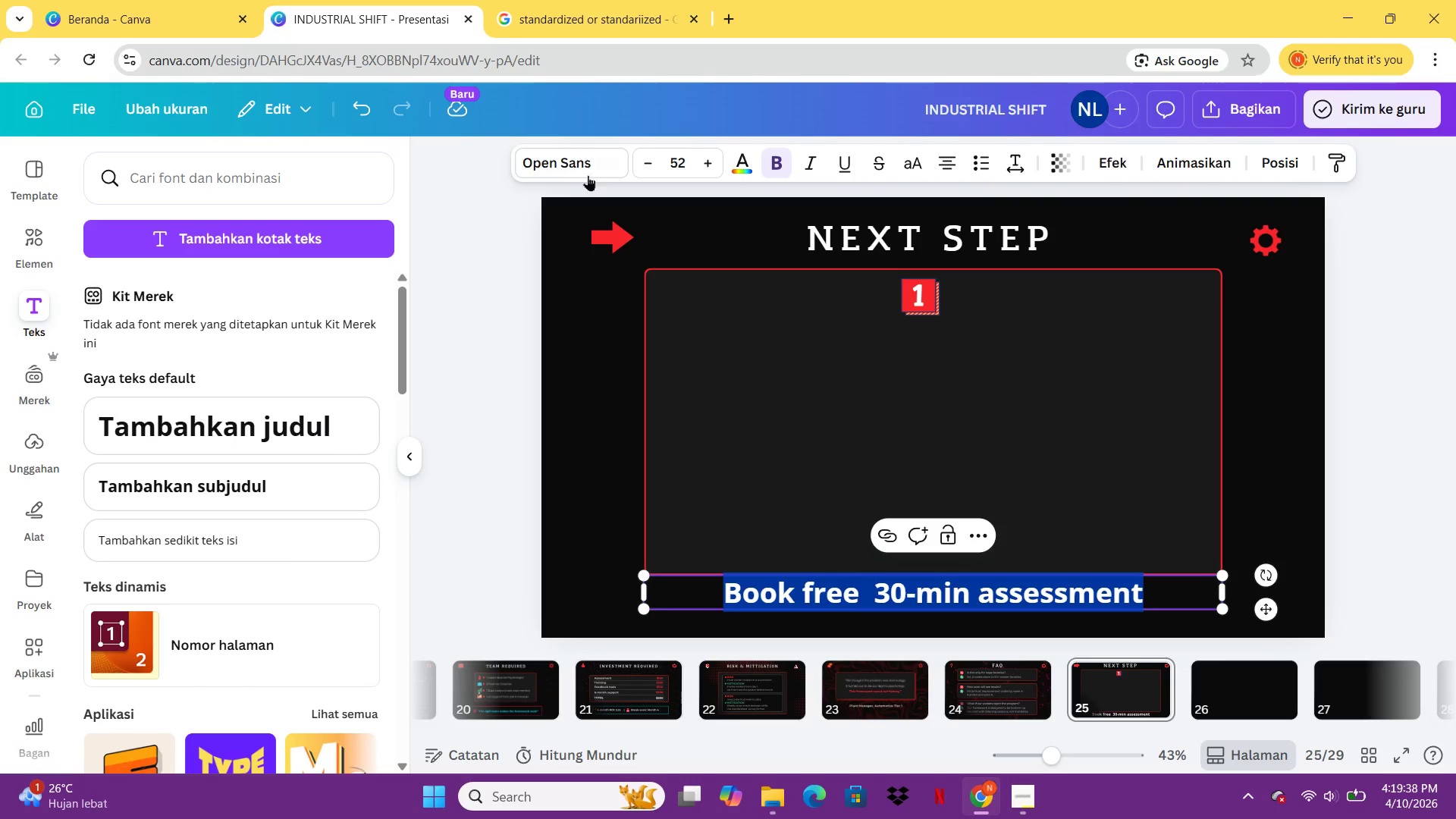 
left_click([588, 166])
 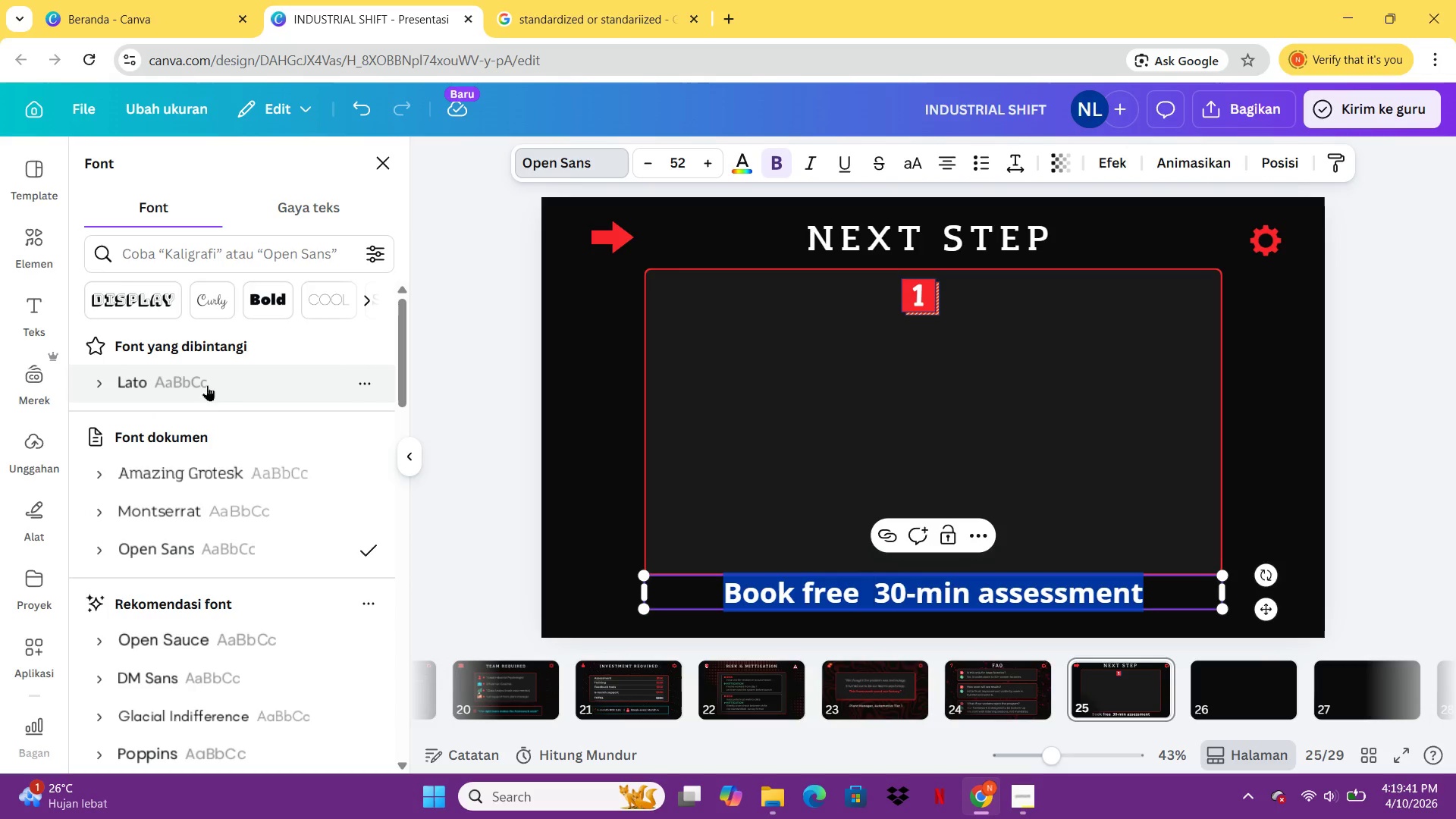 
left_click([193, 500])
 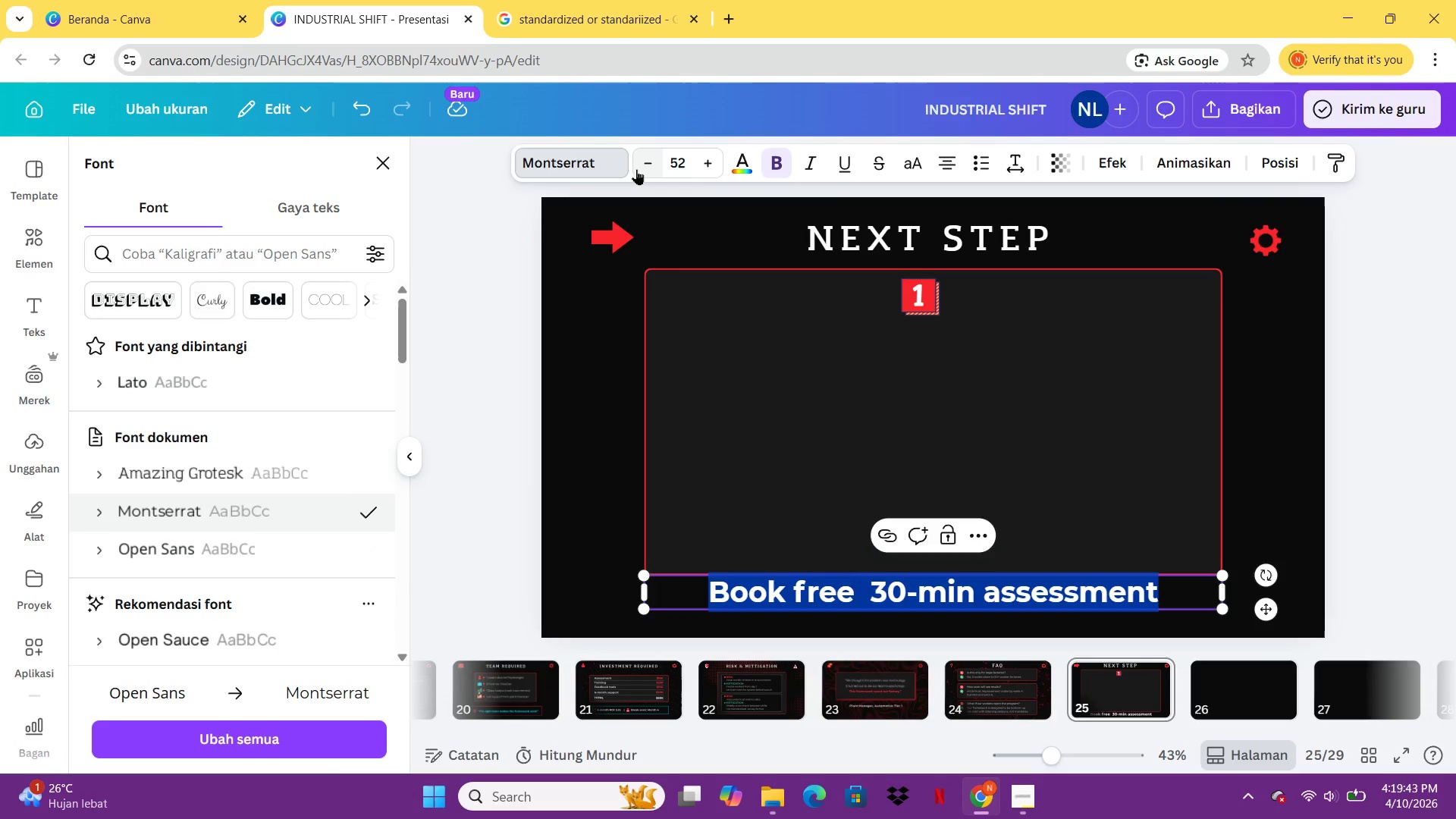 
double_click([636, 169])
 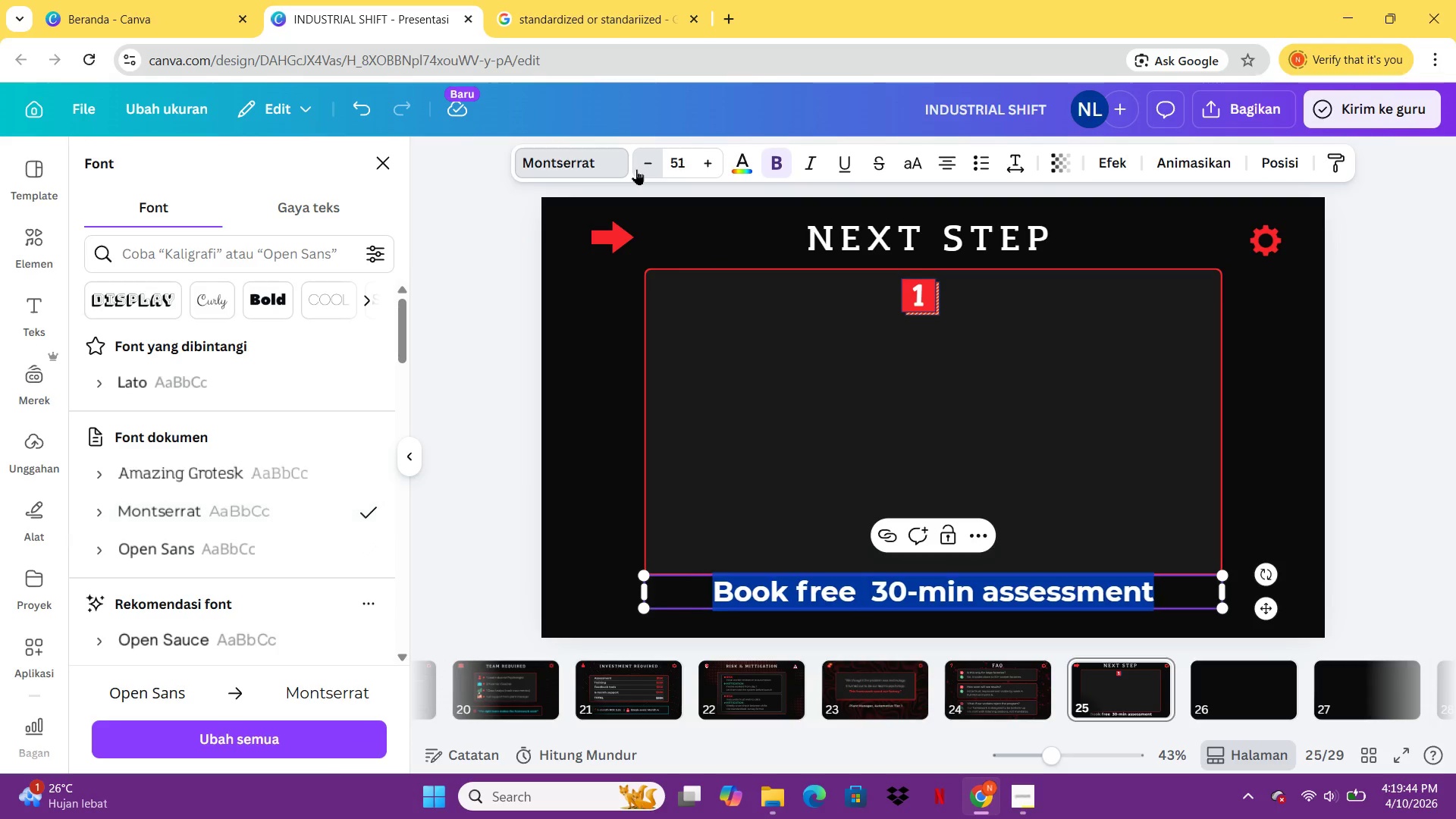 
triple_click([636, 169])
 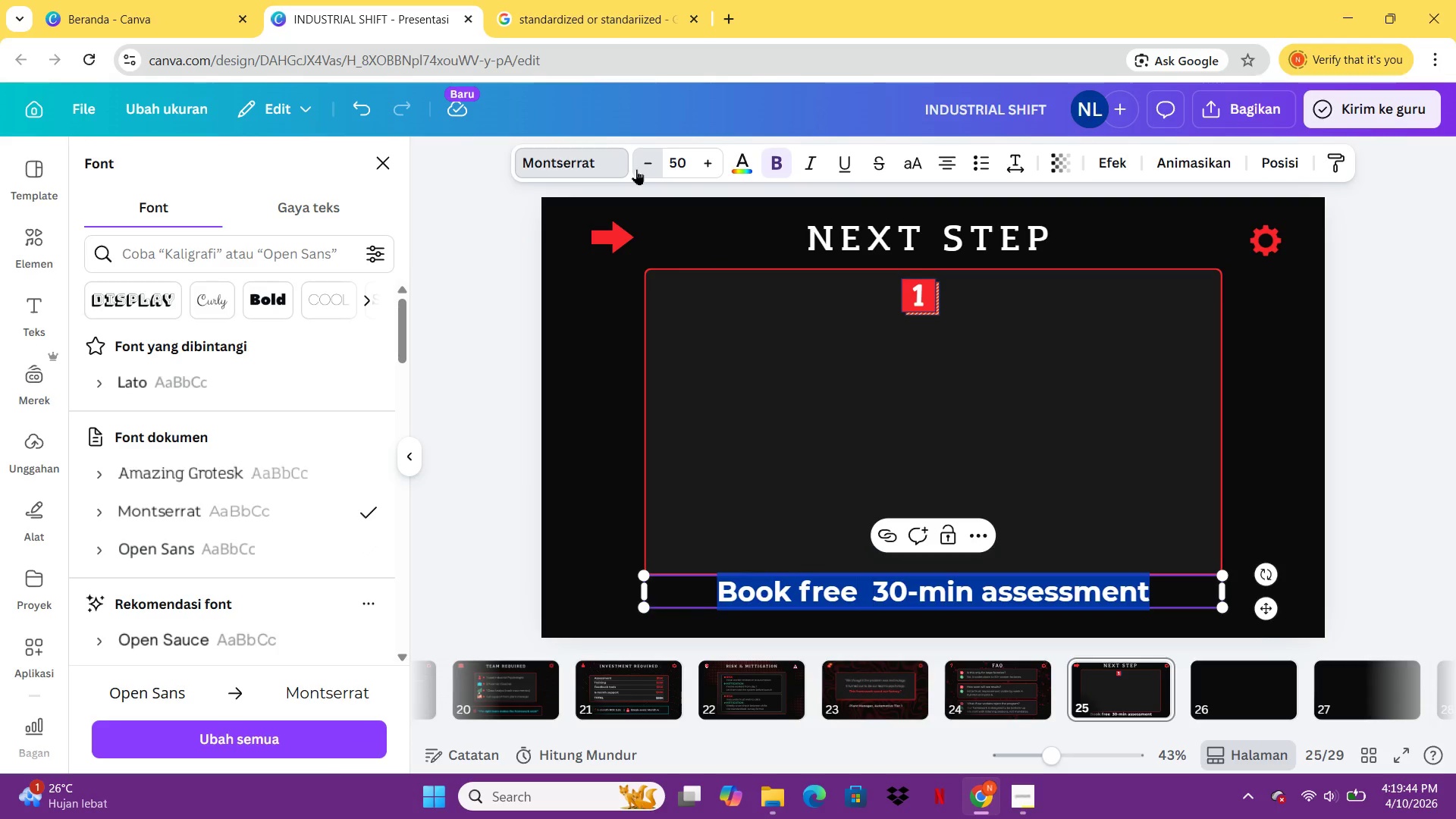 
triple_click([636, 169])
 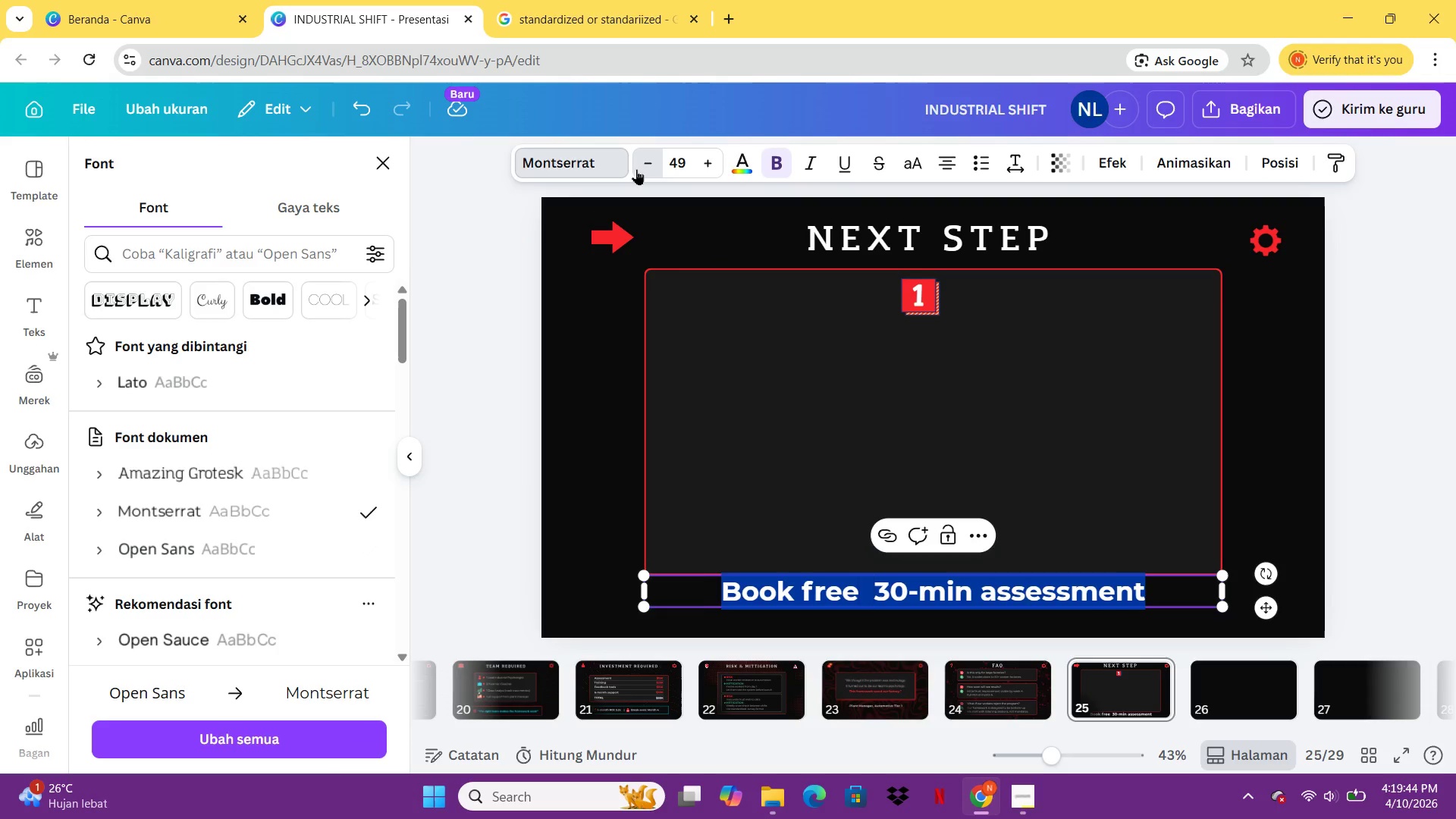 
triple_click([636, 169])
 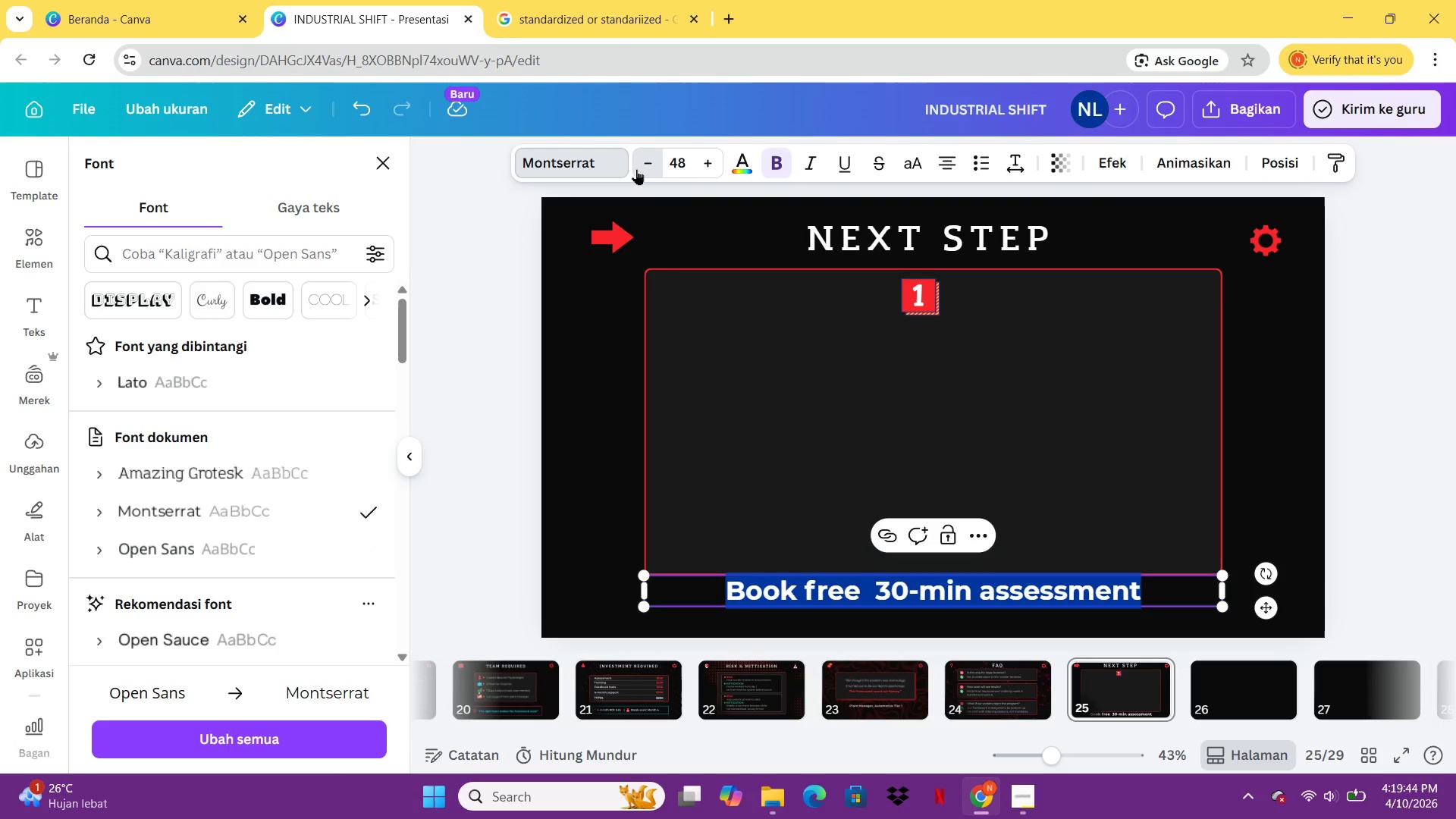 
triple_click([636, 169])
 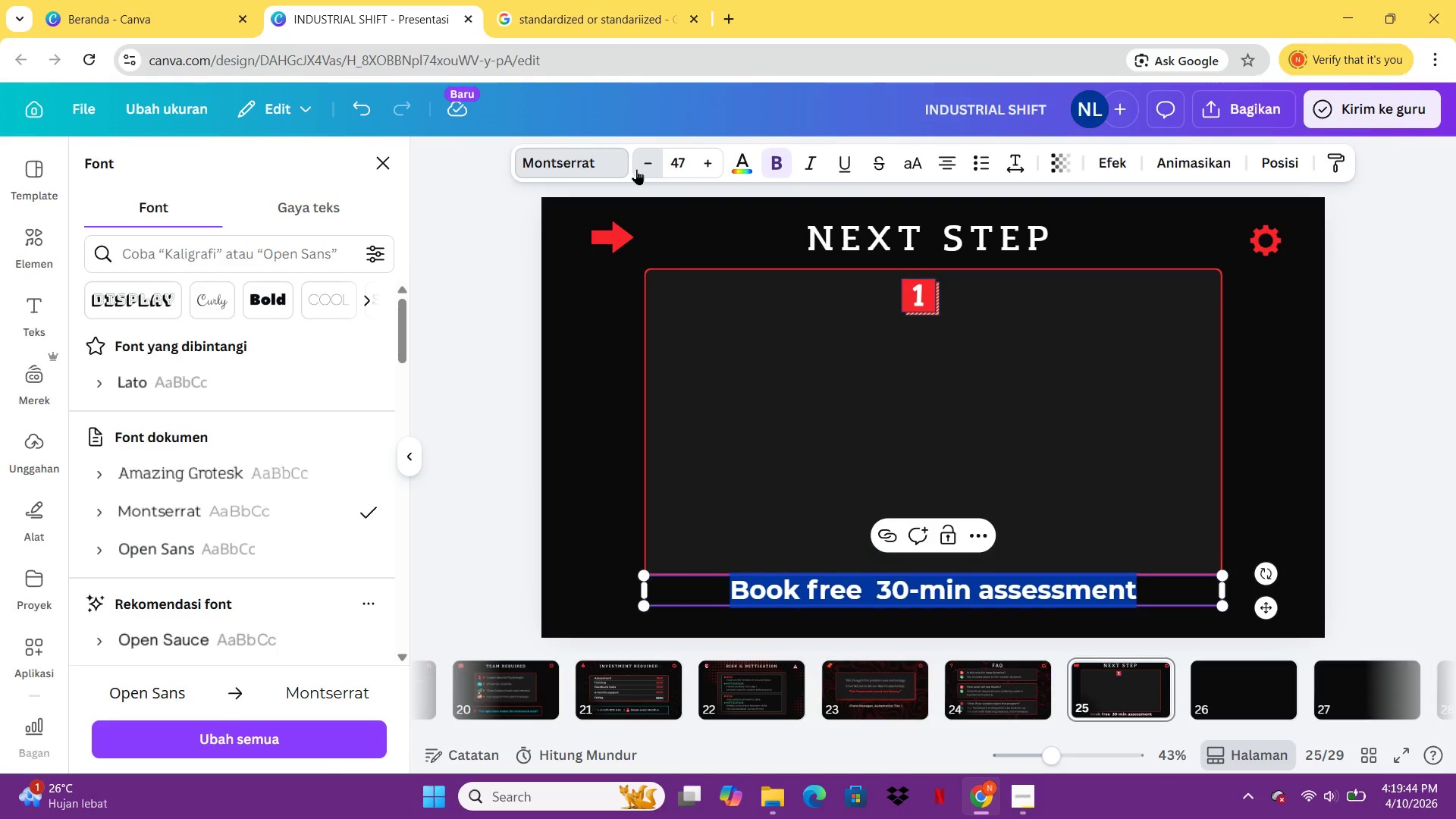 
triple_click([636, 169])
 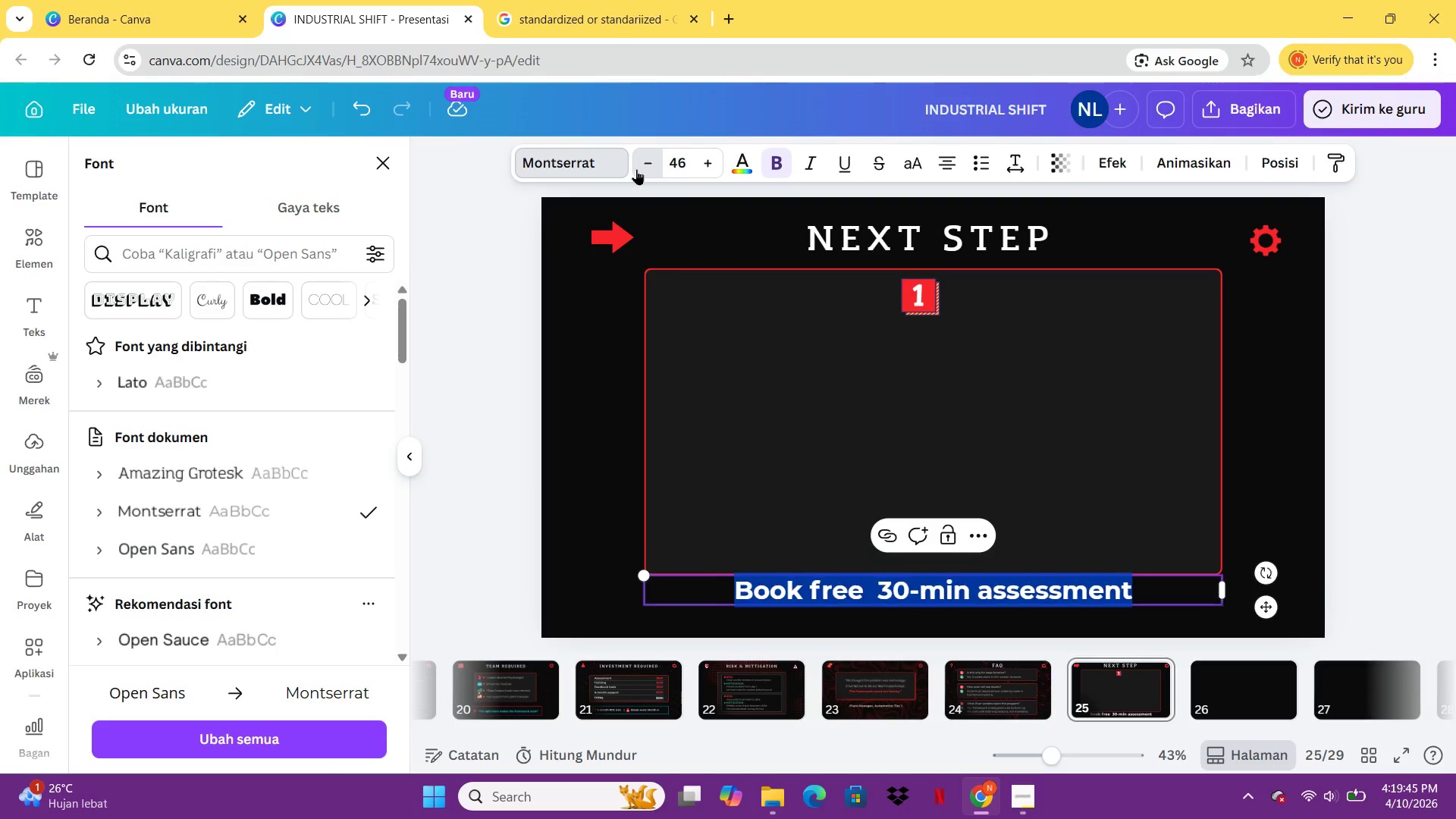 
triple_click([636, 169])
 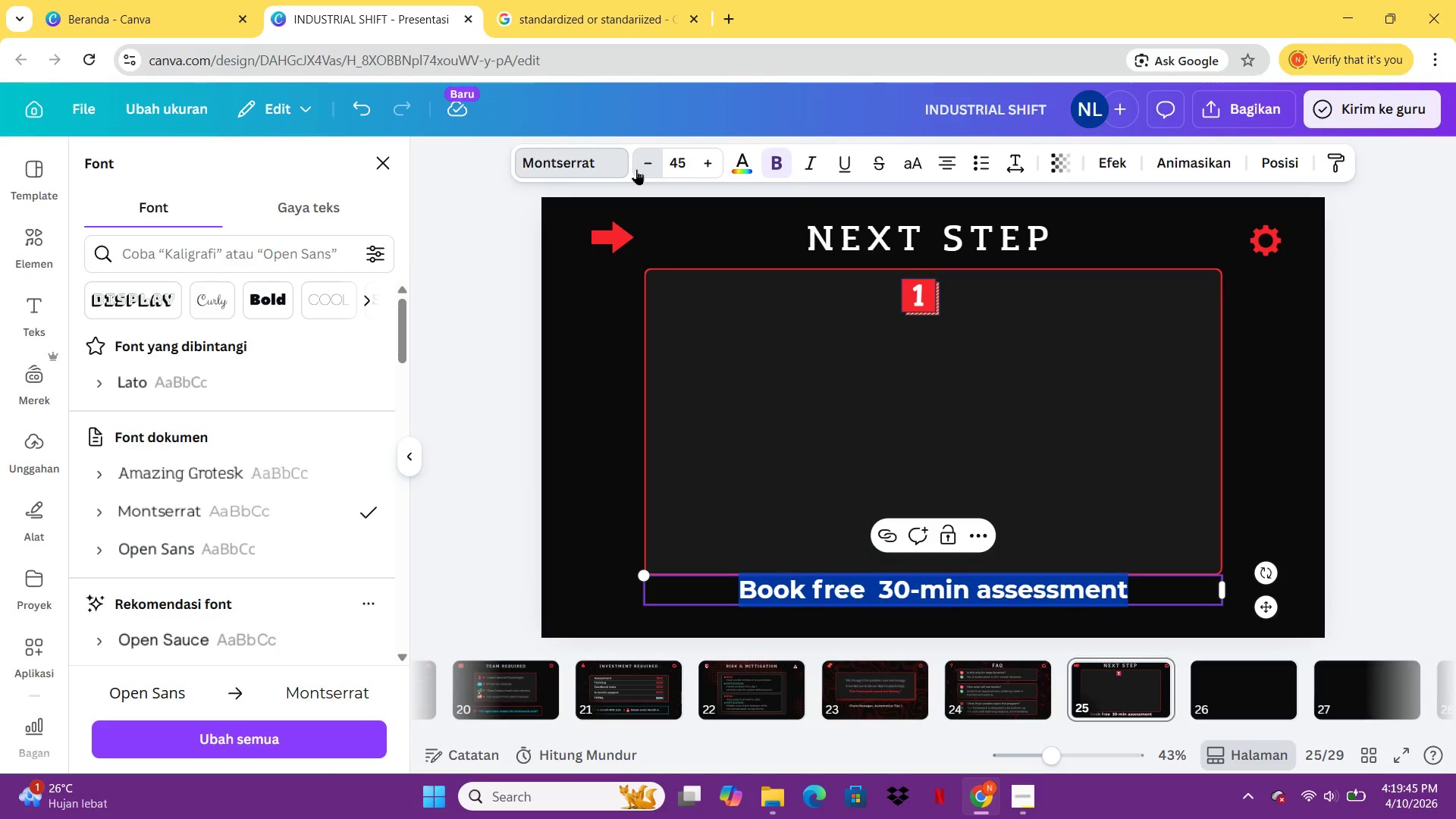 
triple_click([636, 169])
 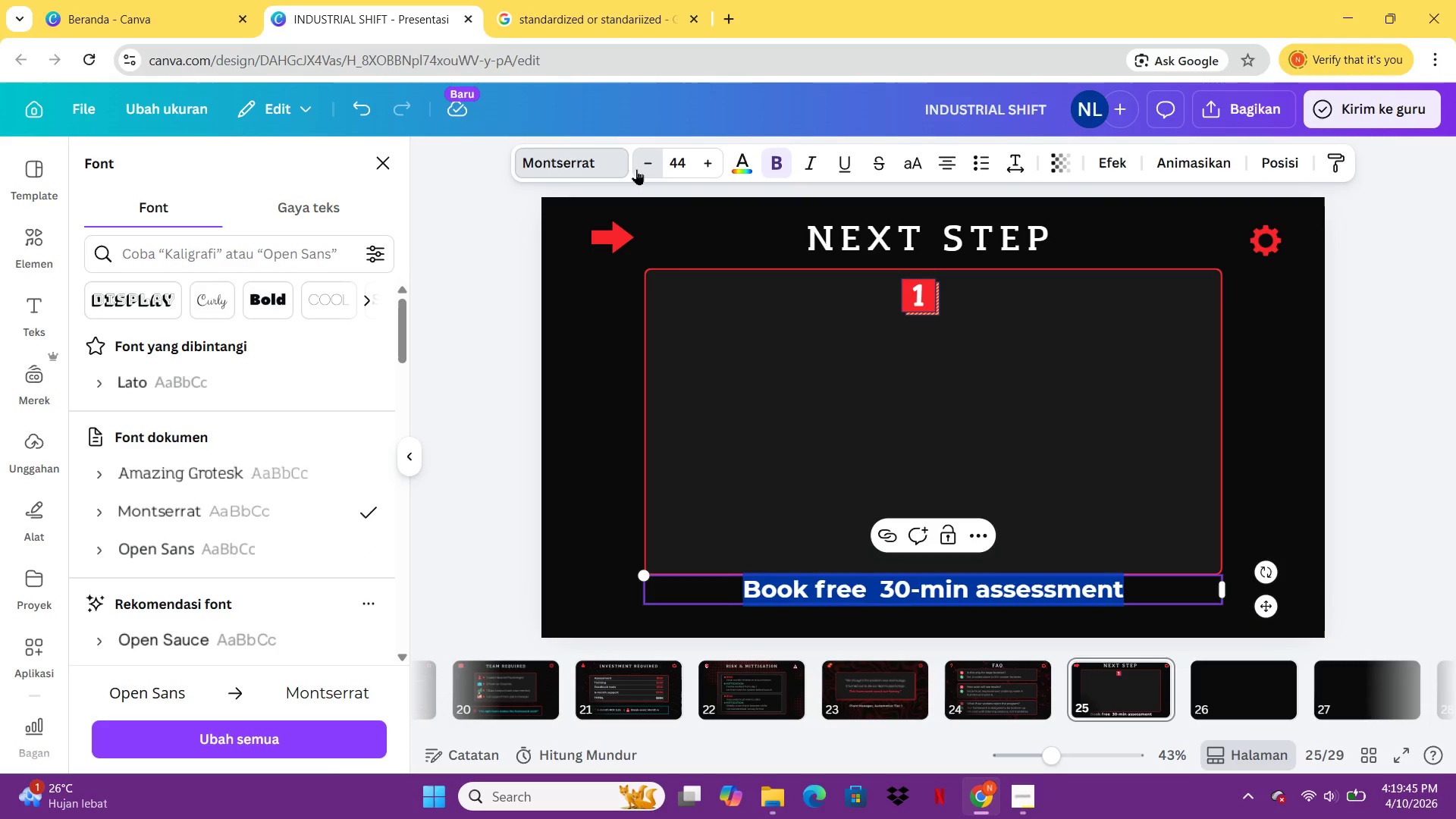 
triple_click([636, 169])
 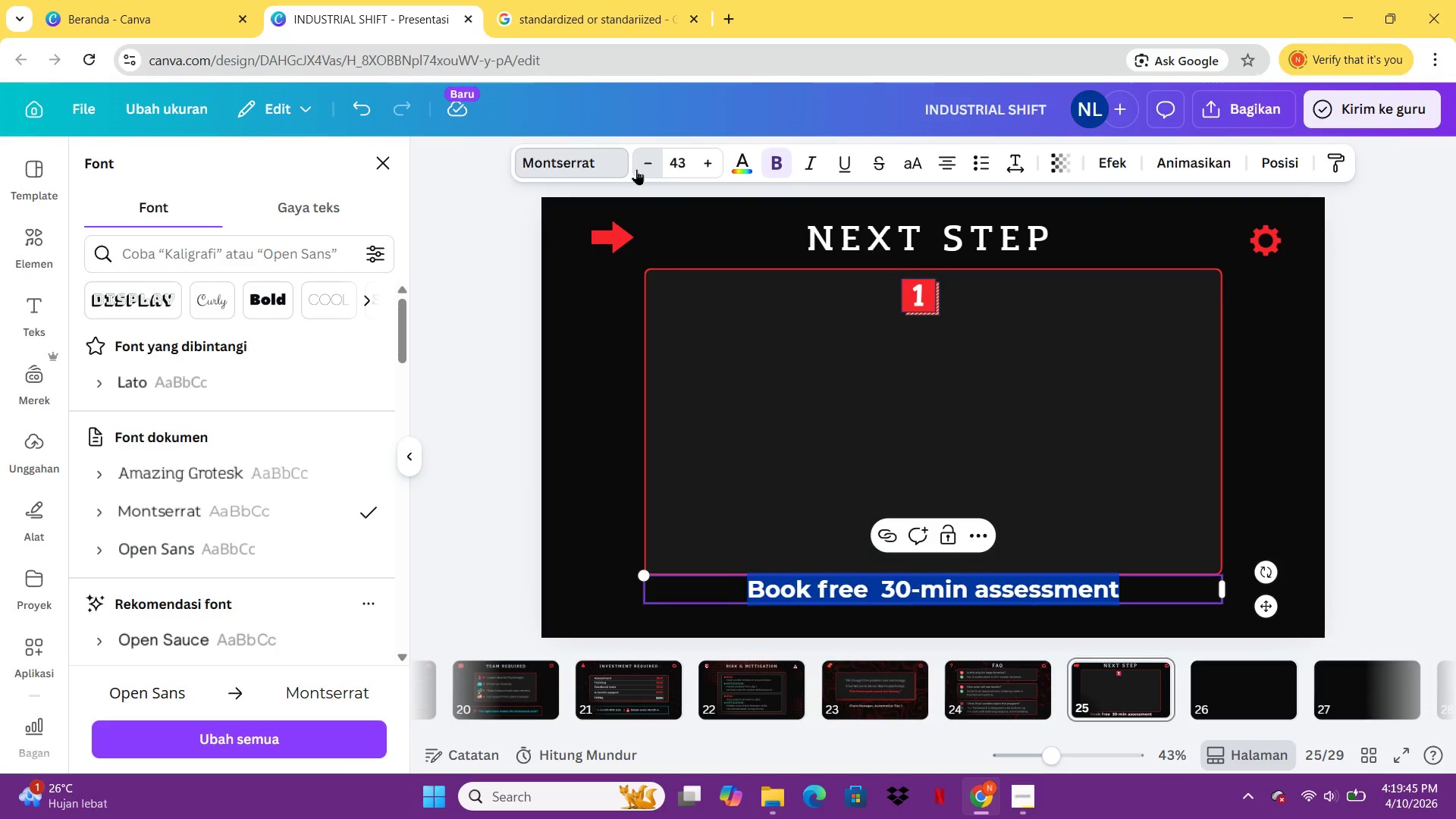 
triple_click([636, 169])
 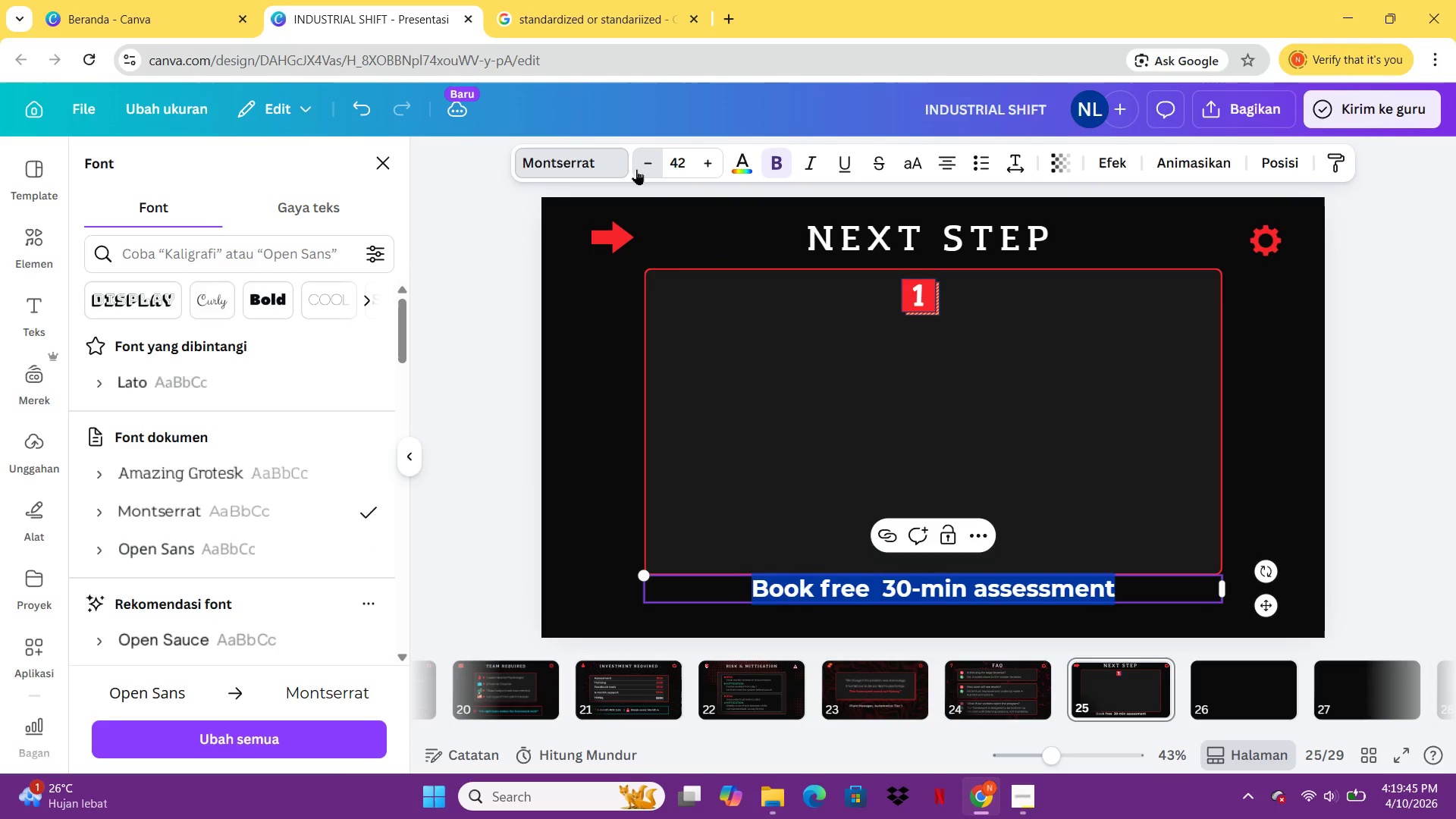 
triple_click([636, 169])
 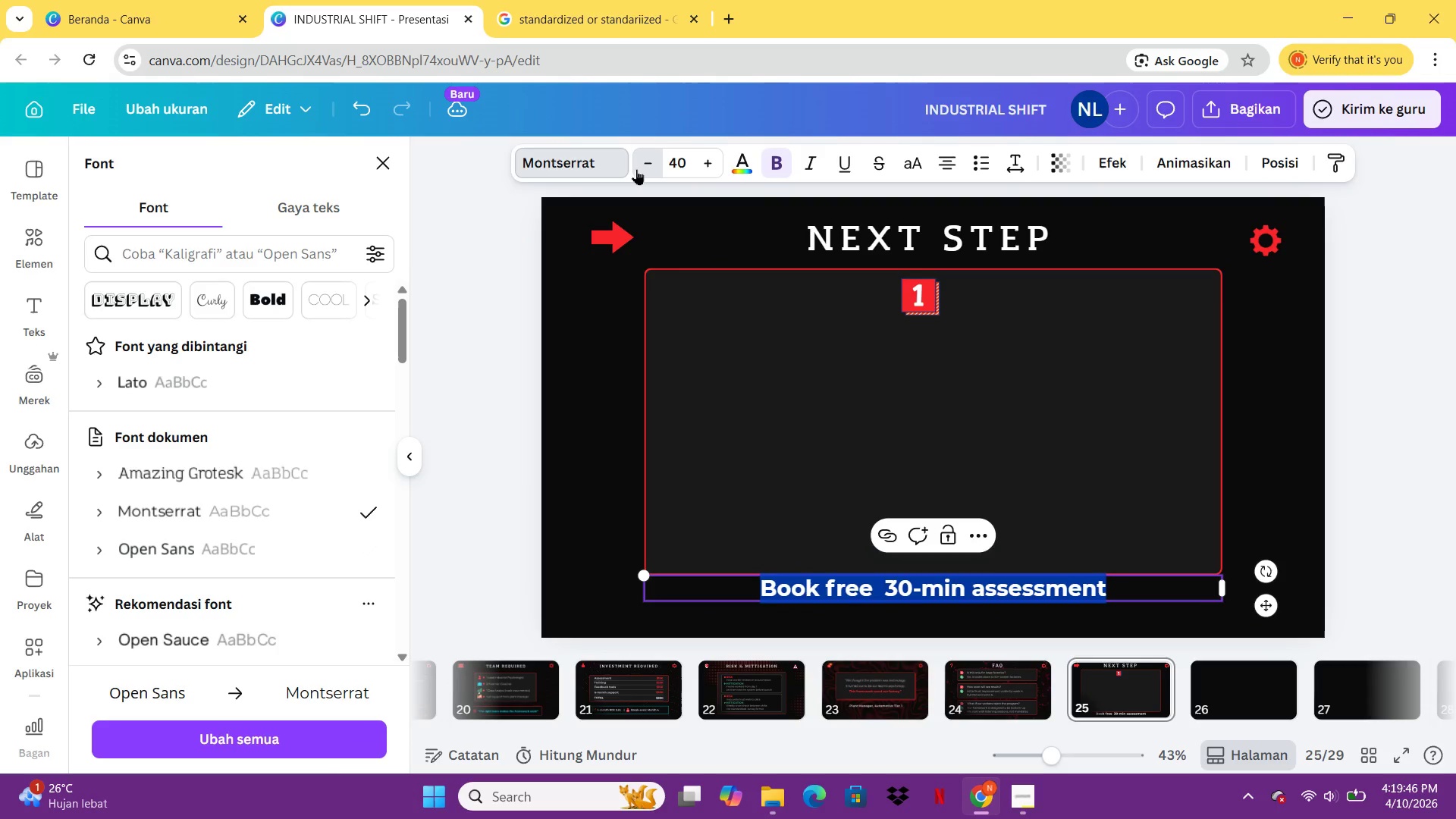 
triple_click([636, 169])
 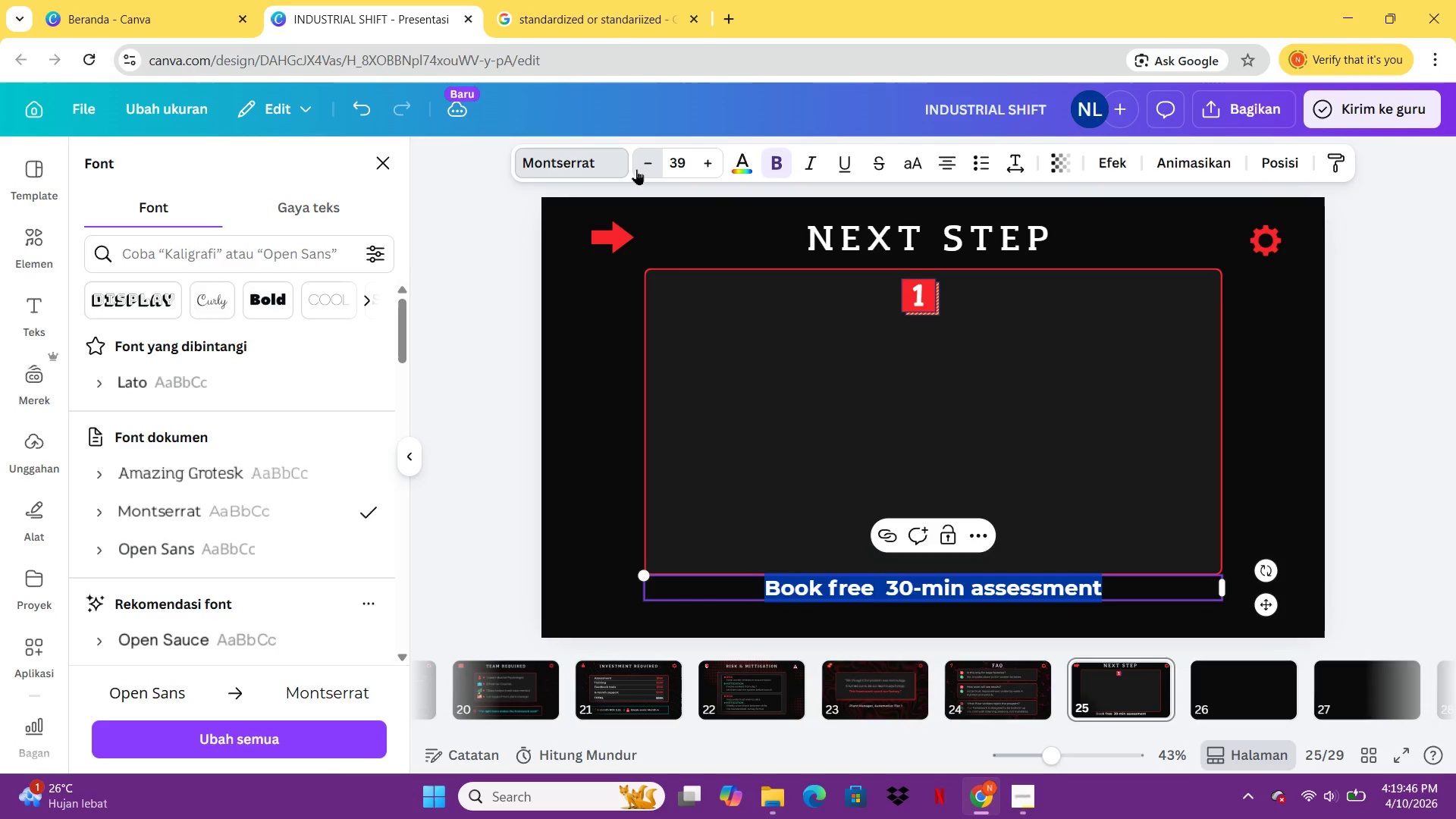 
triple_click([636, 169])
 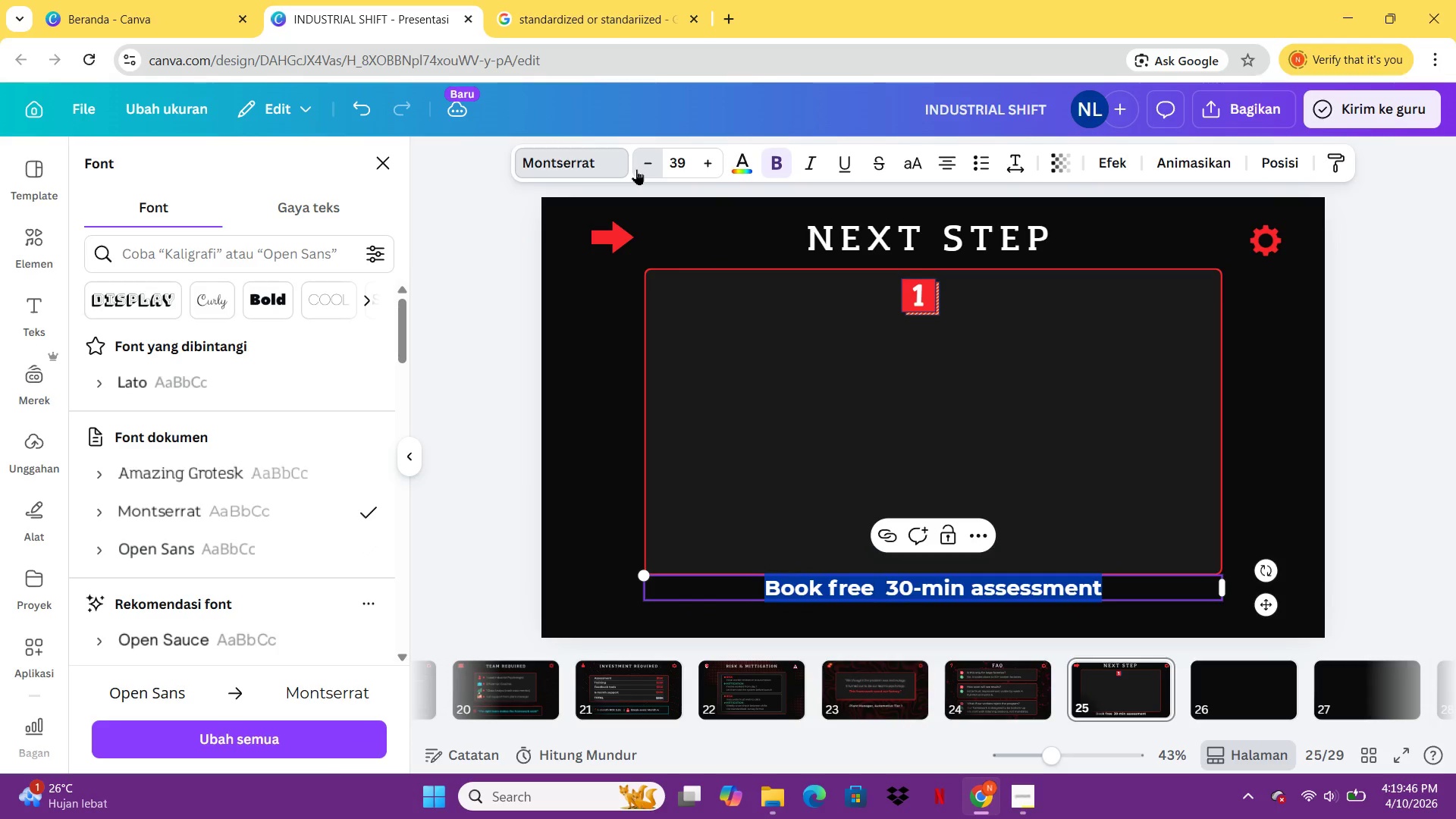 
triple_click([636, 169])
 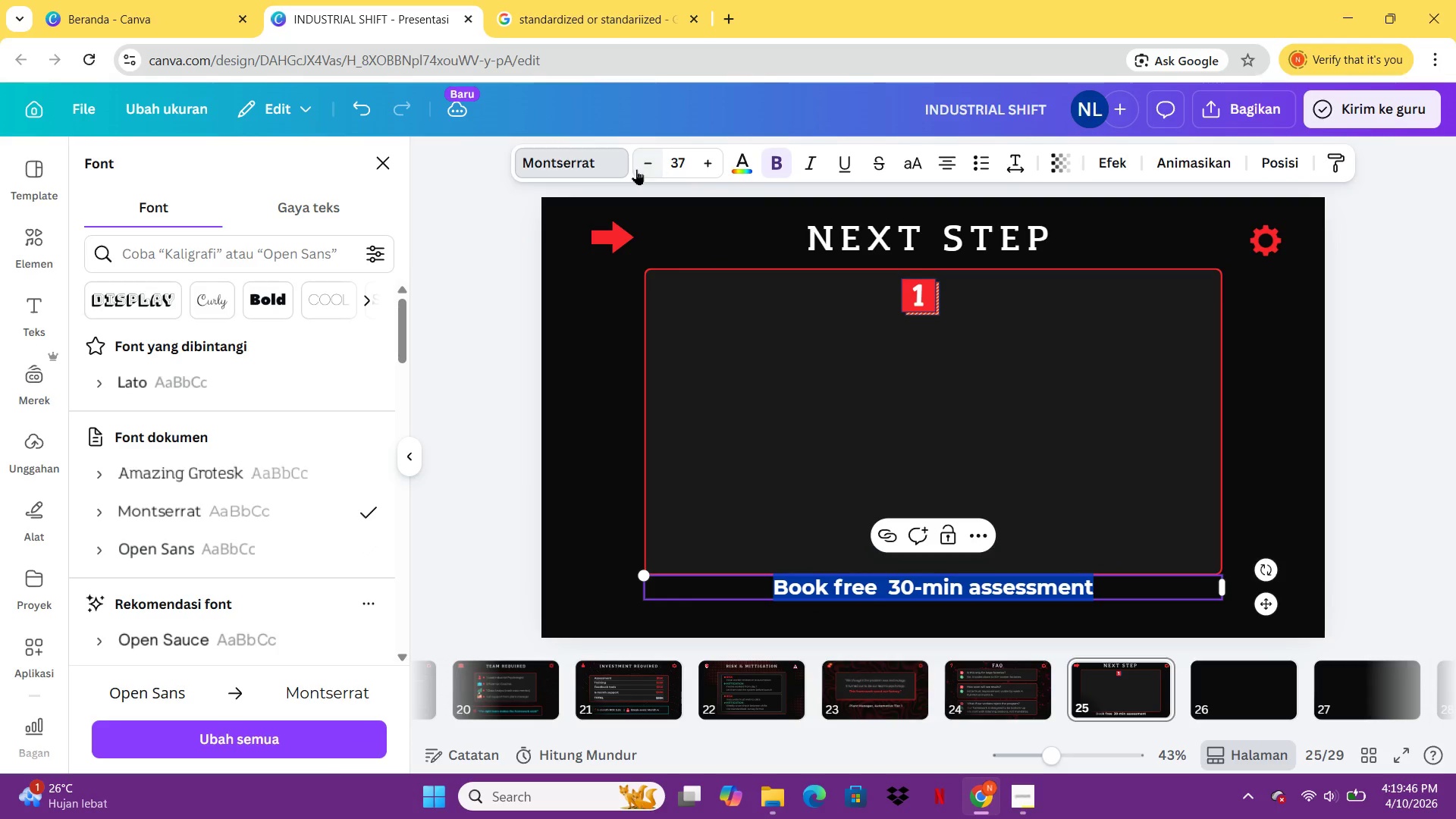 
triple_click([636, 169])
 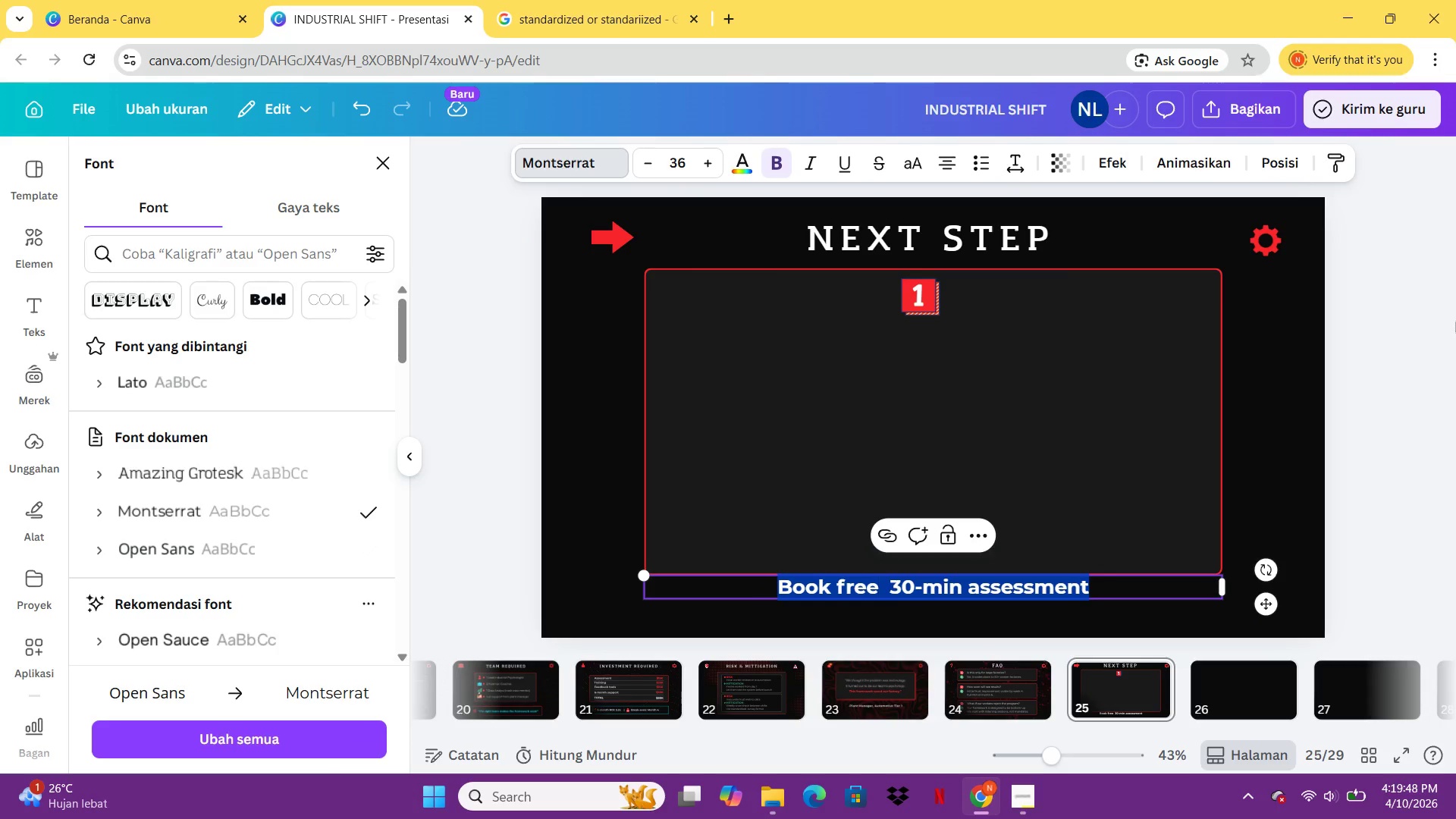 
left_click([1408, 330])
 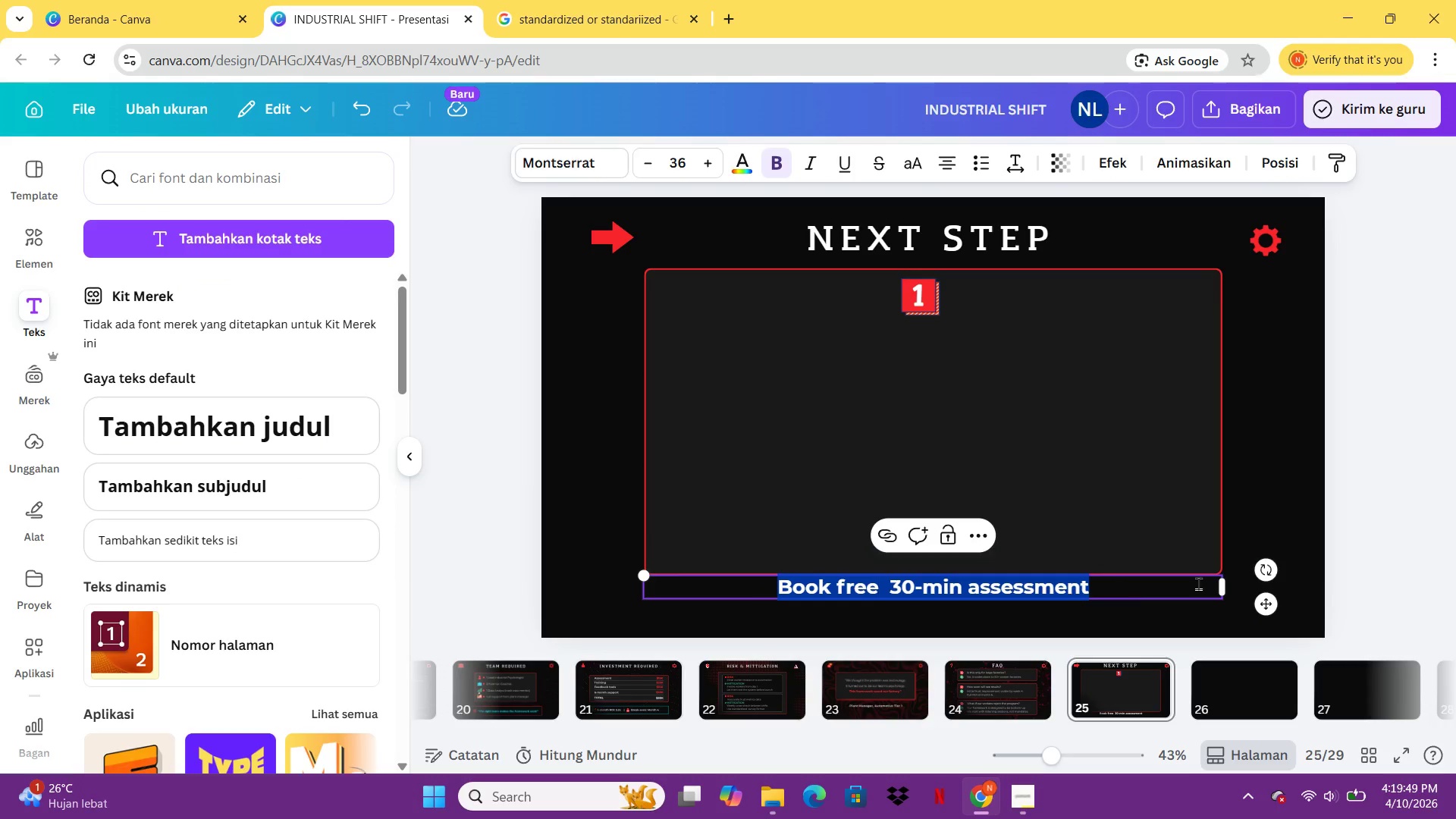 
left_click([1296, 546])
 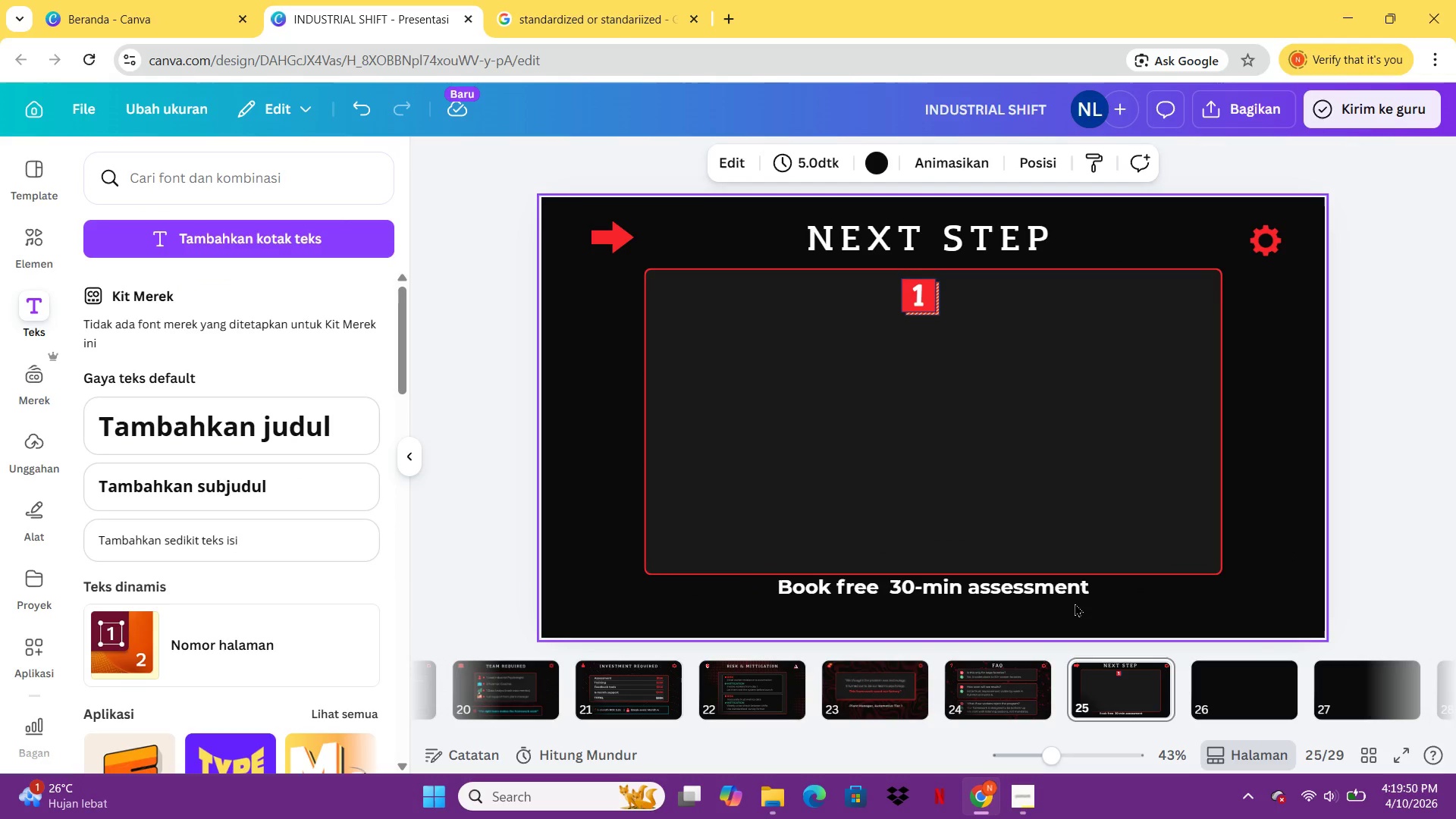 
left_click([1075, 603])
 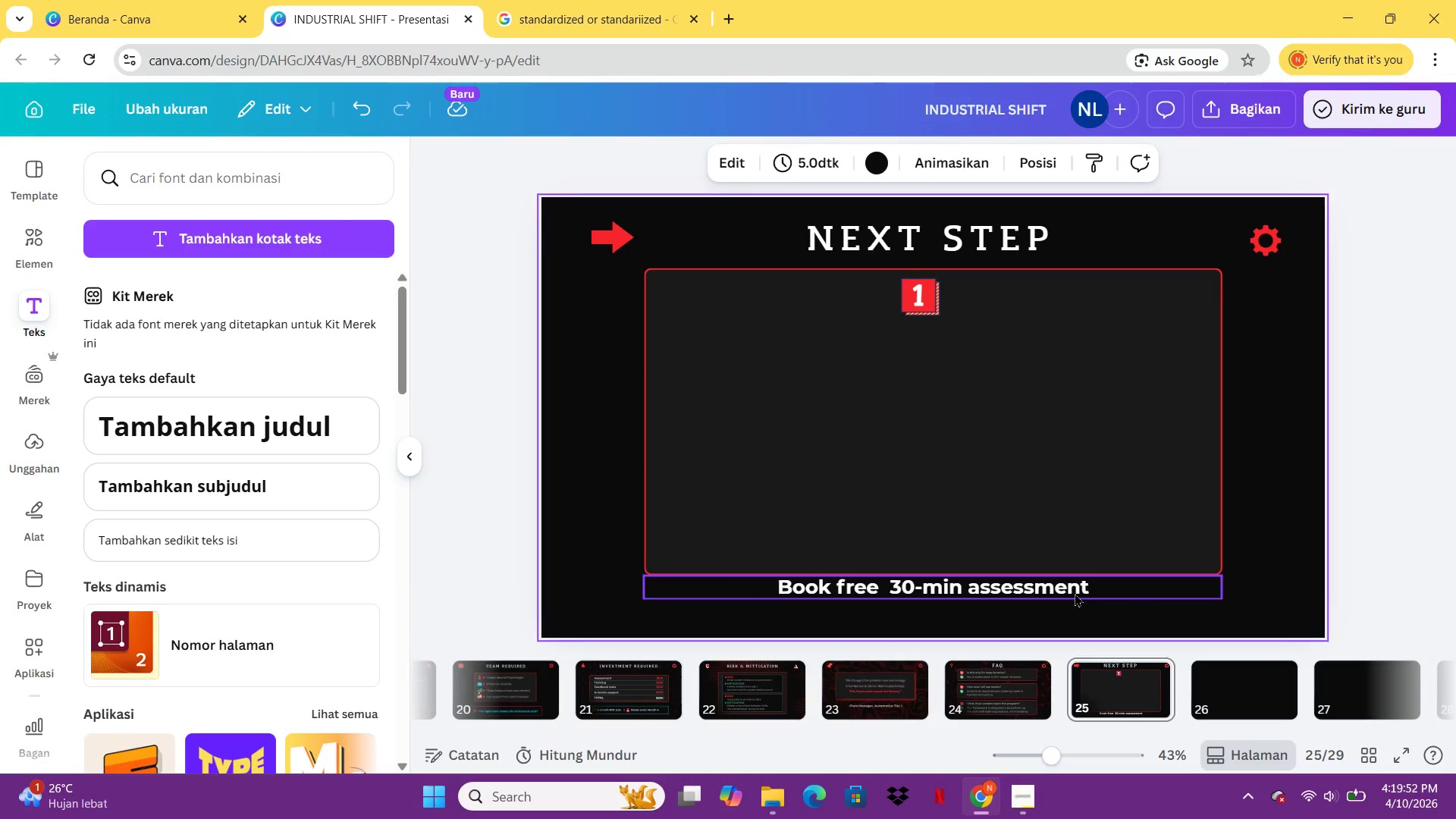 
left_click_drag(start_coordinate=[1075, 593], to_coordinate=[1076, 334])
 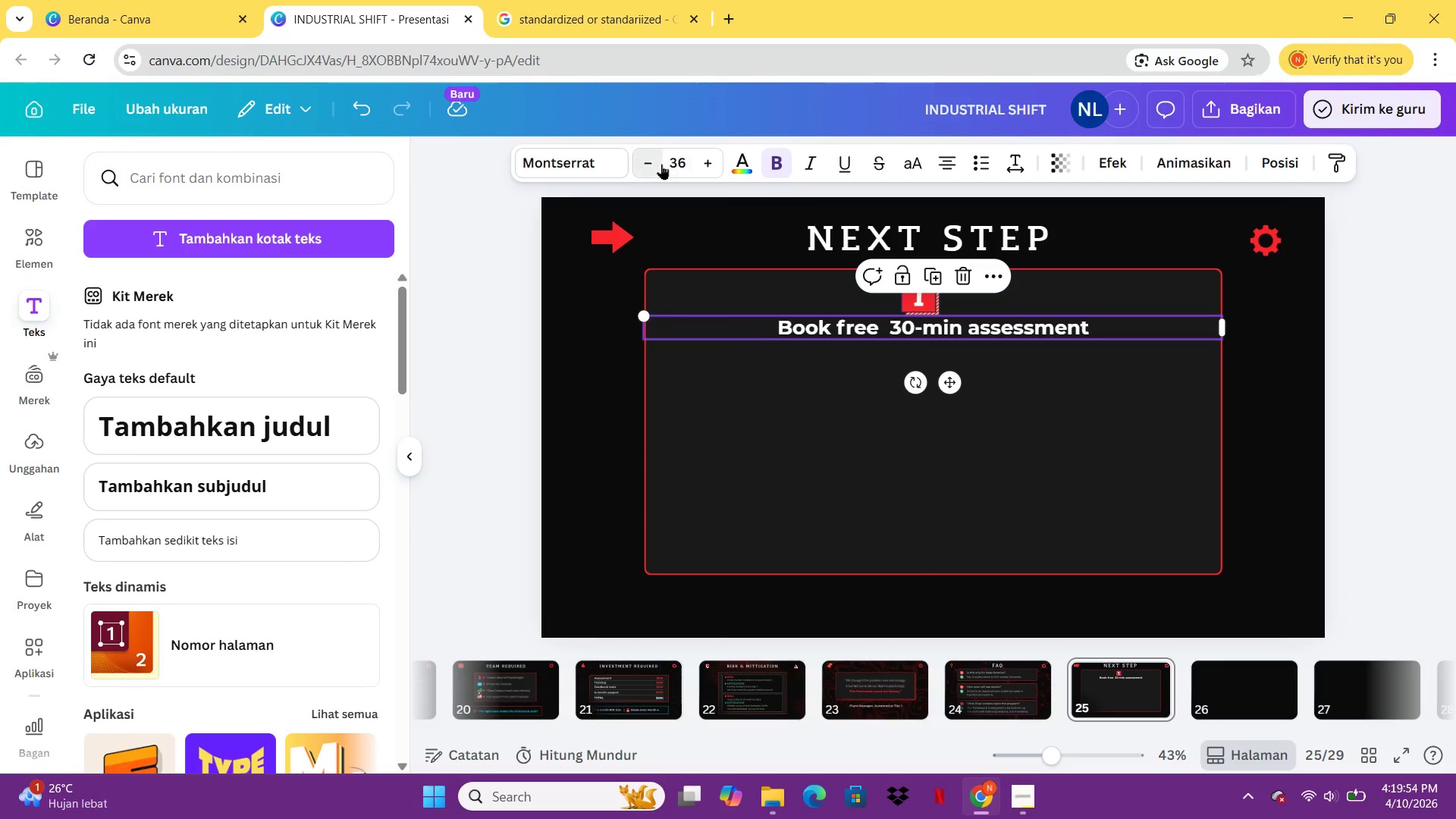 
double_click([661, 164])
 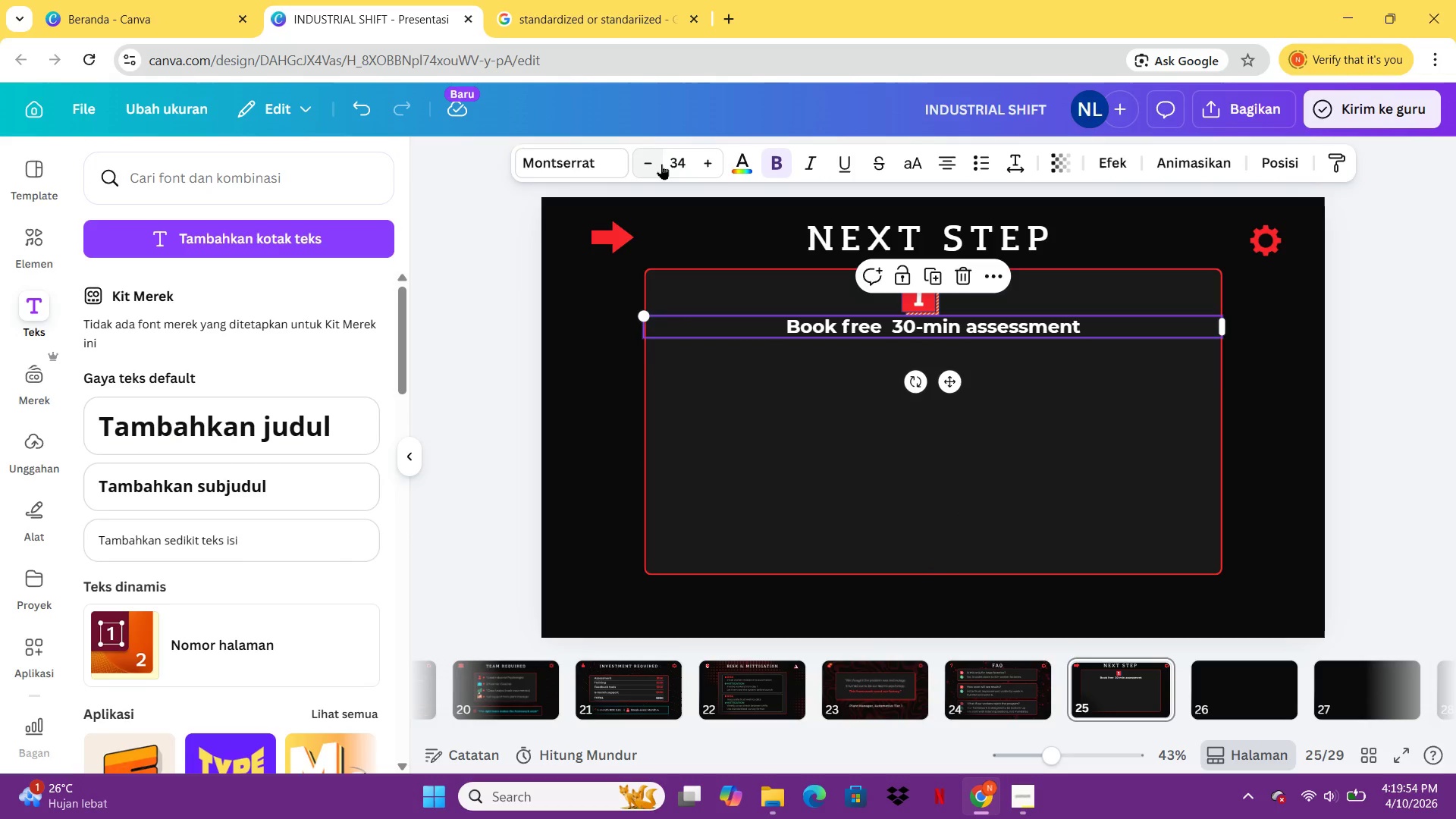 
triple_click([661, 164])
 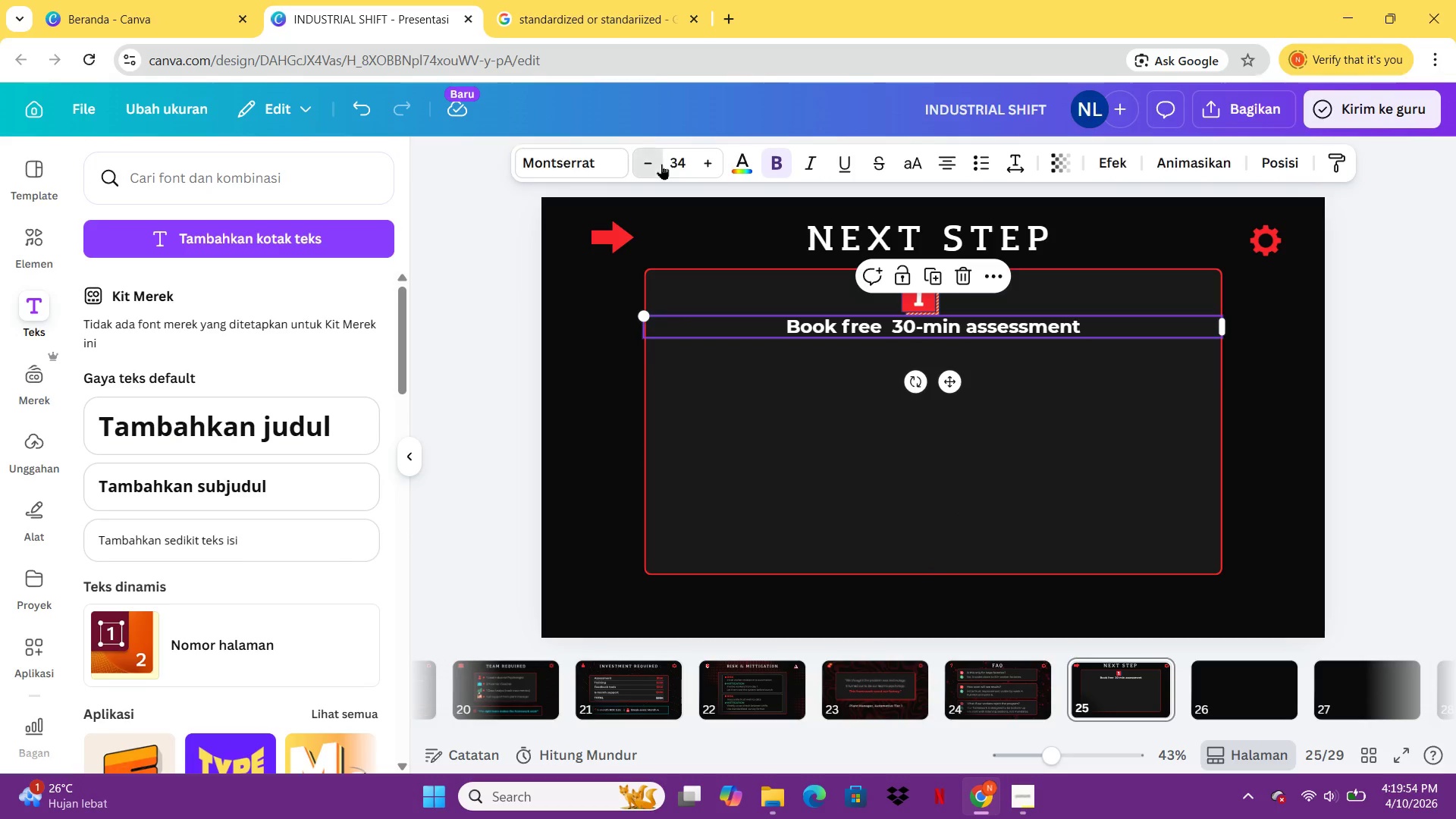 
triple_click([661, 164])
 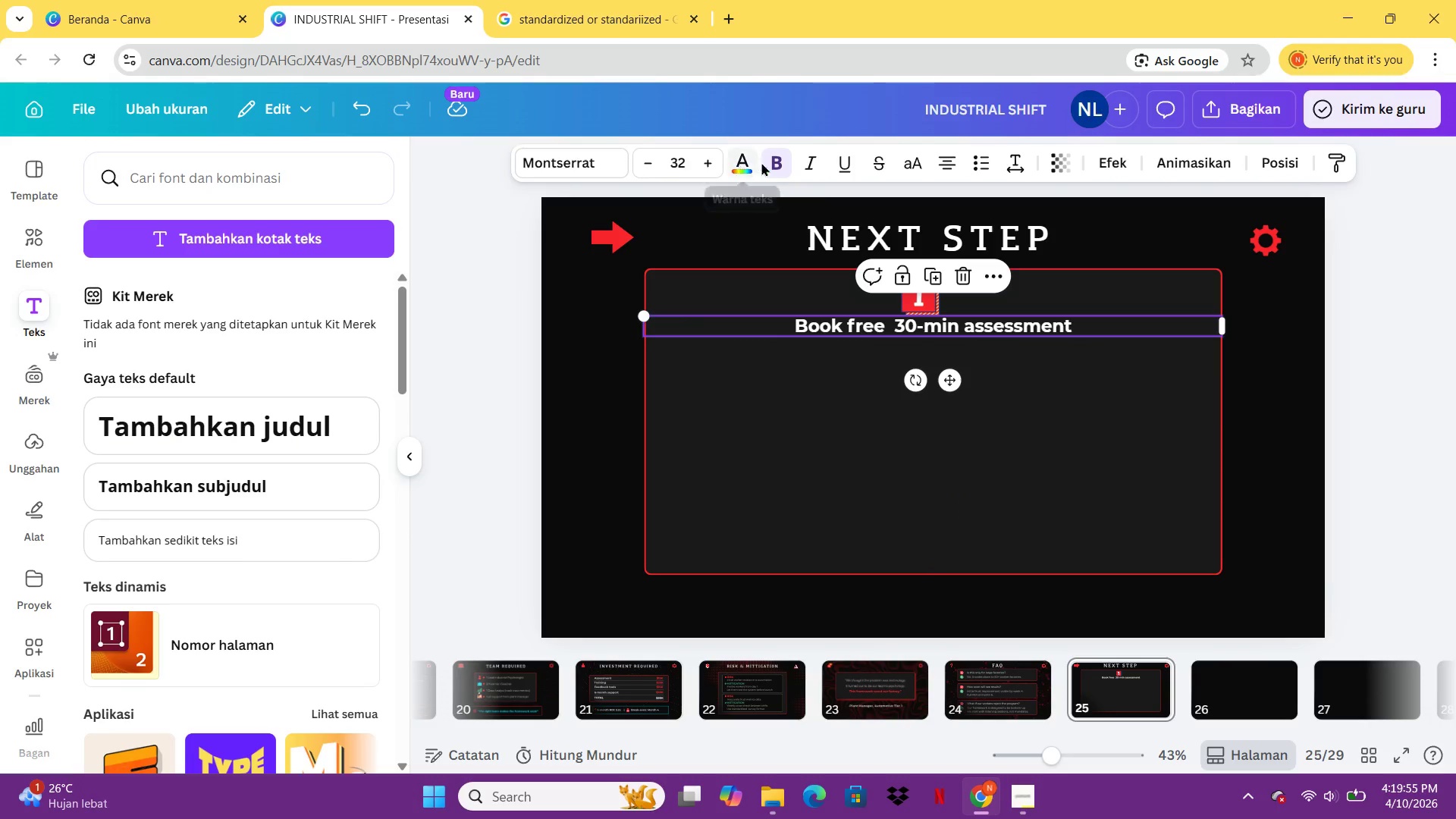 
left_click([782, 160])
 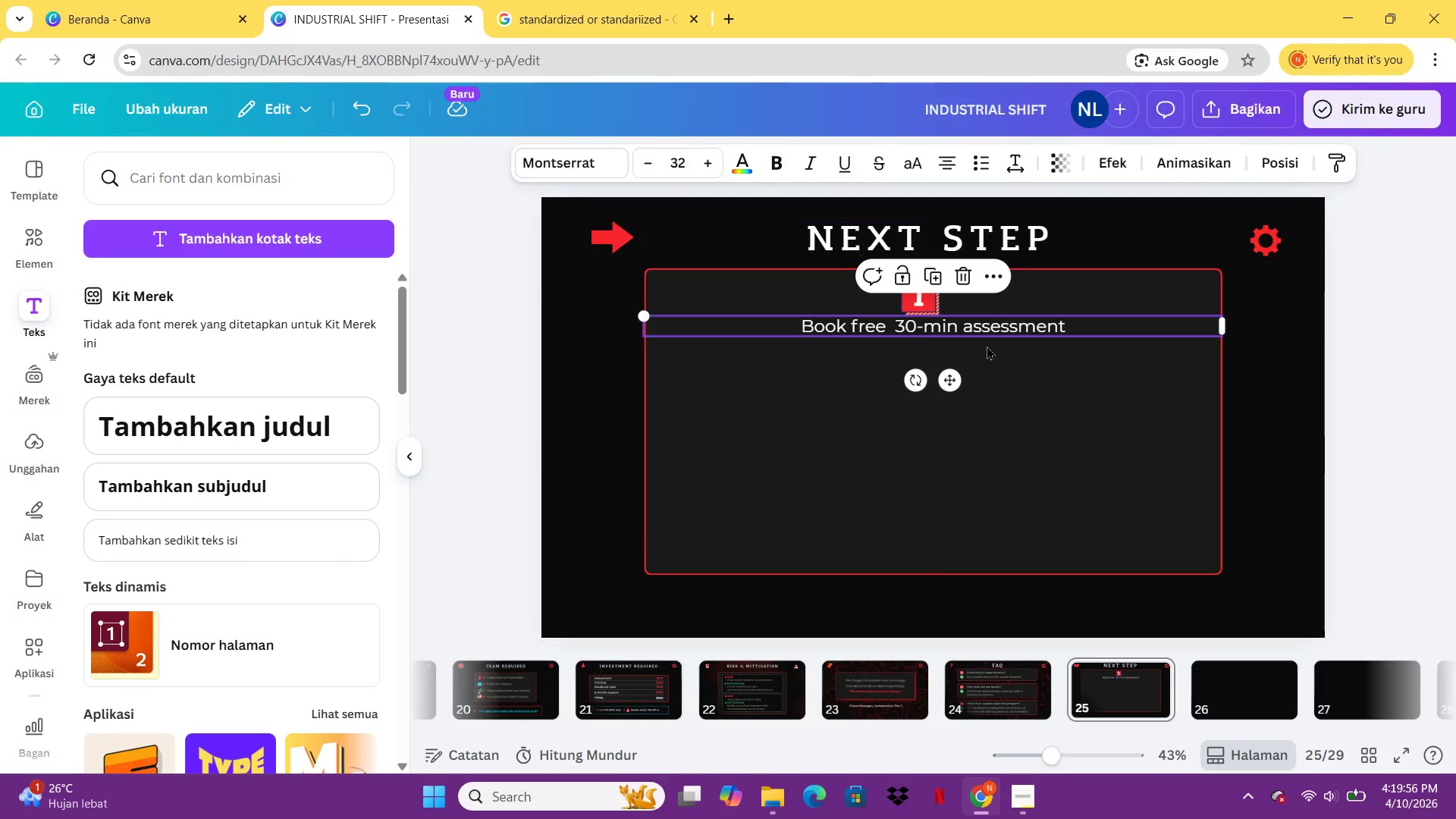 
left_click([1029, 406])
 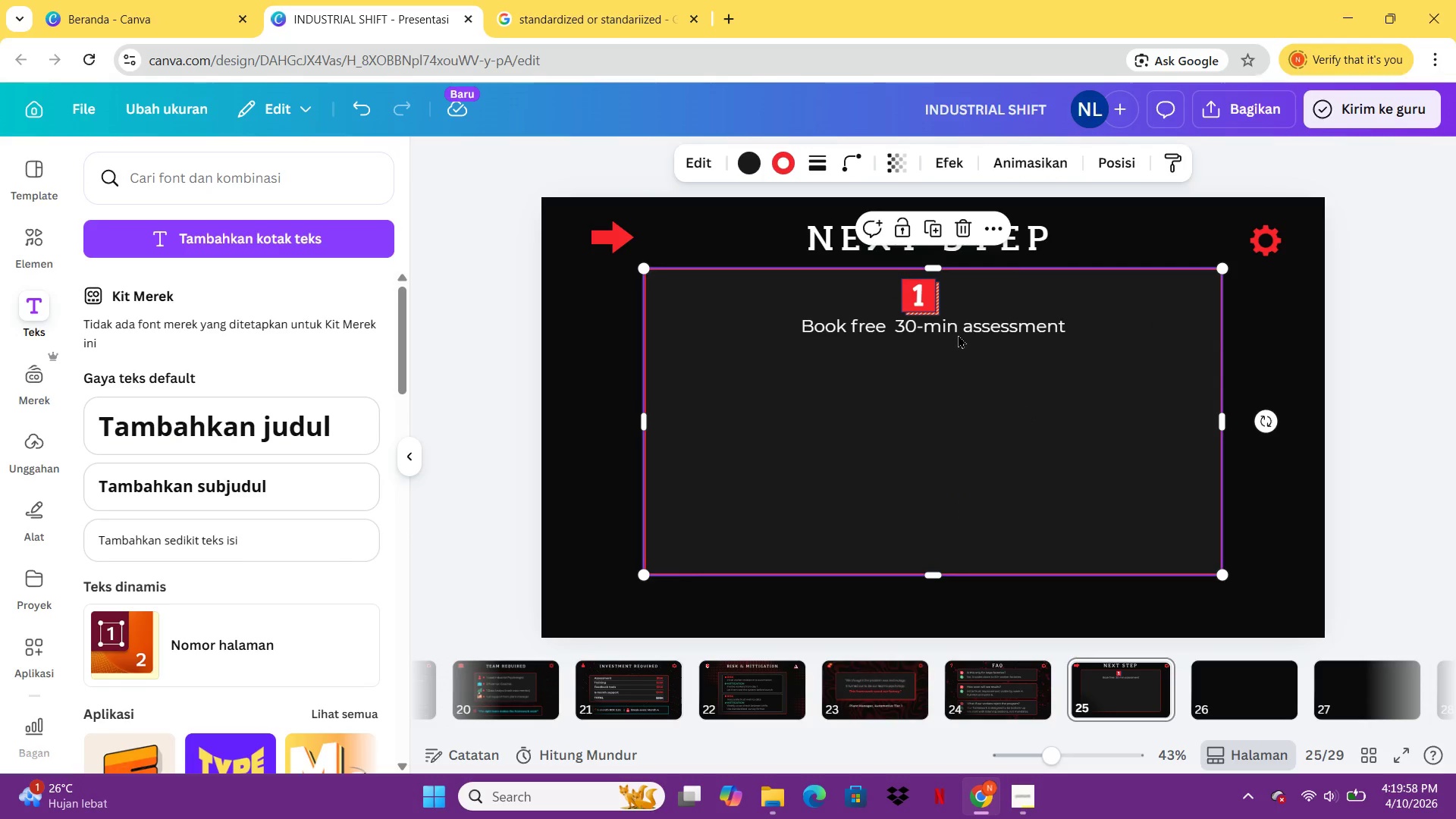 
left_click([958, 334])
 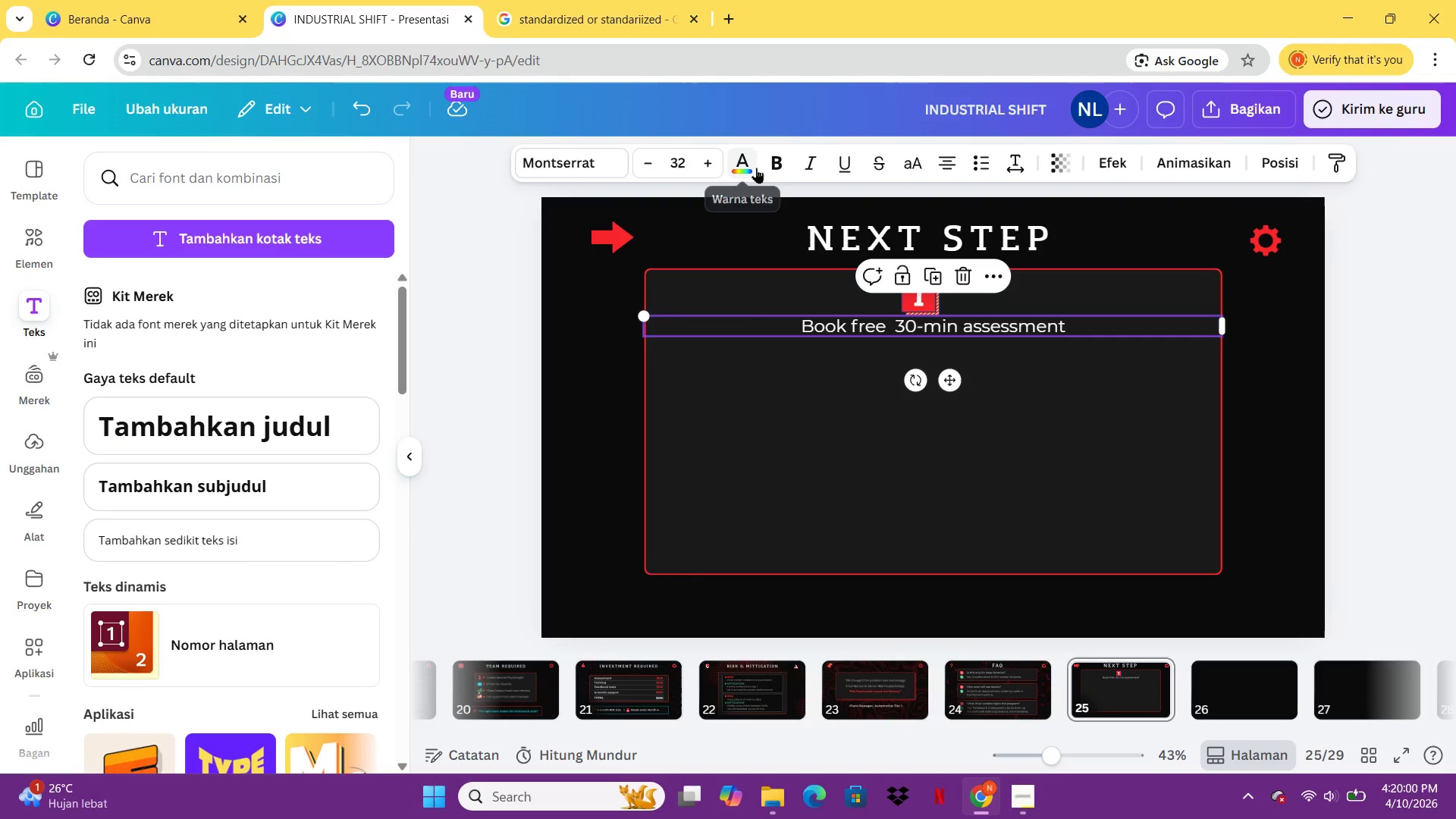 
left_click([760, 167])
 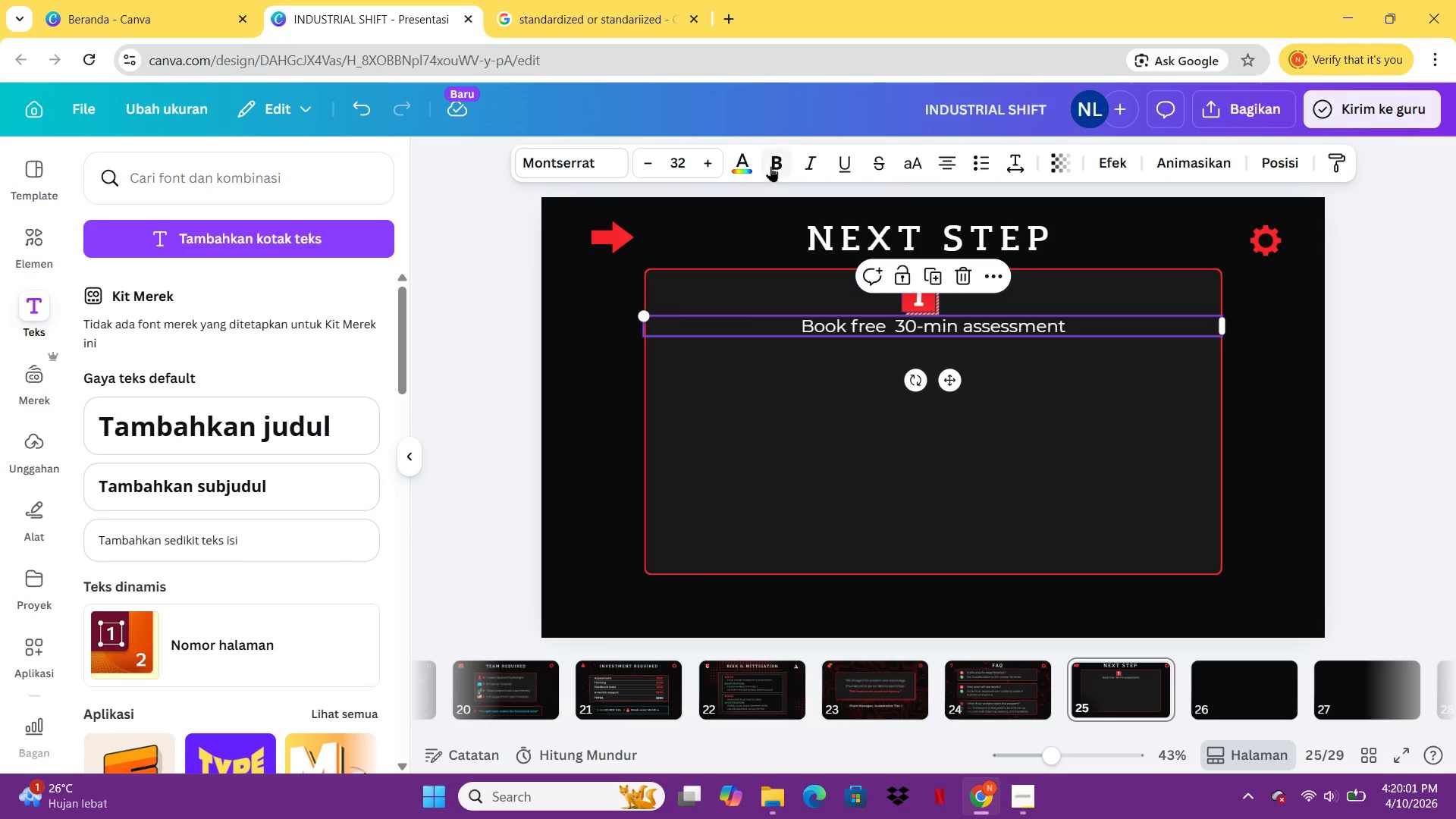 
left_click([770, 166])
 